 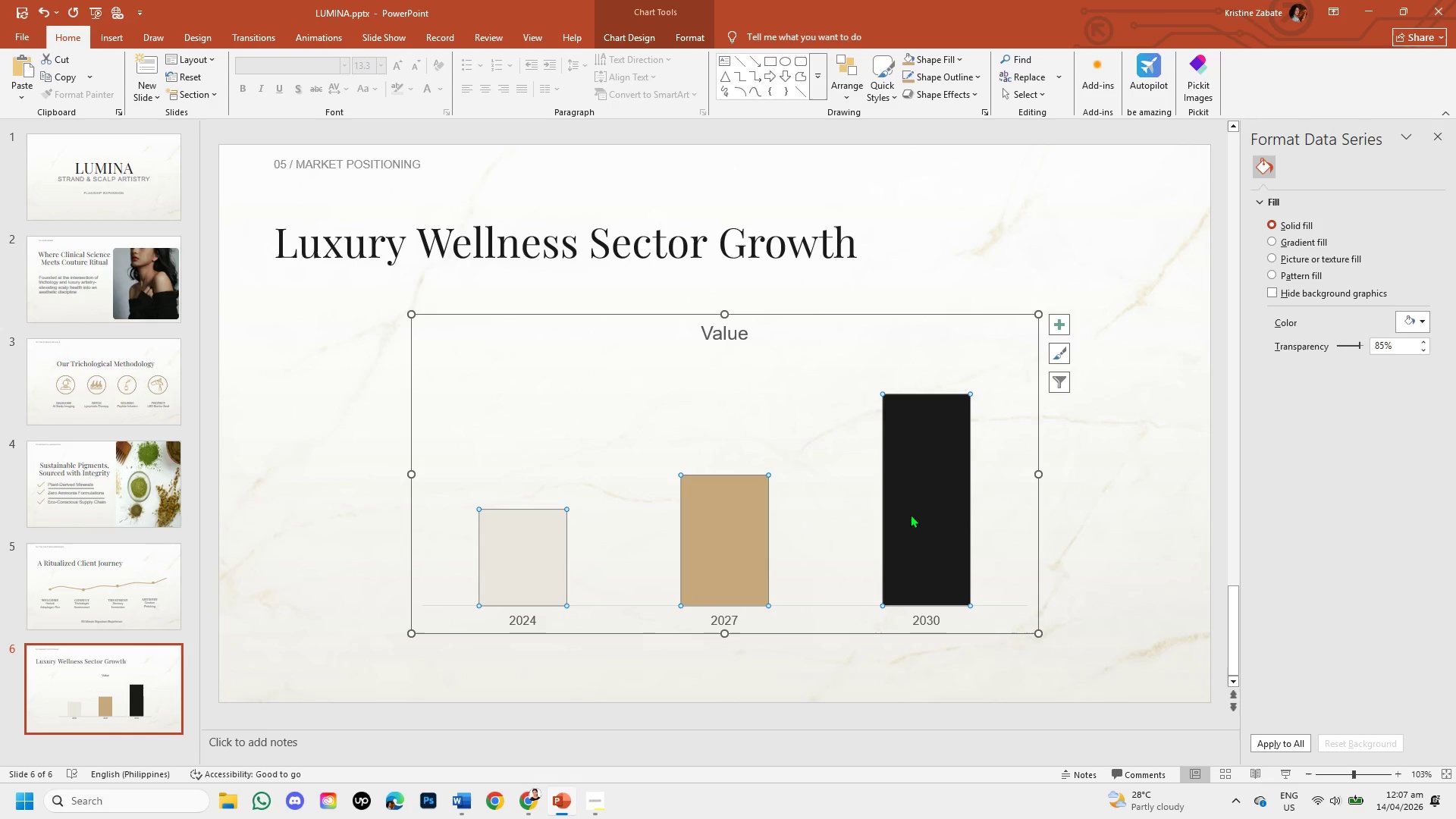 
left_click([951, 498])
 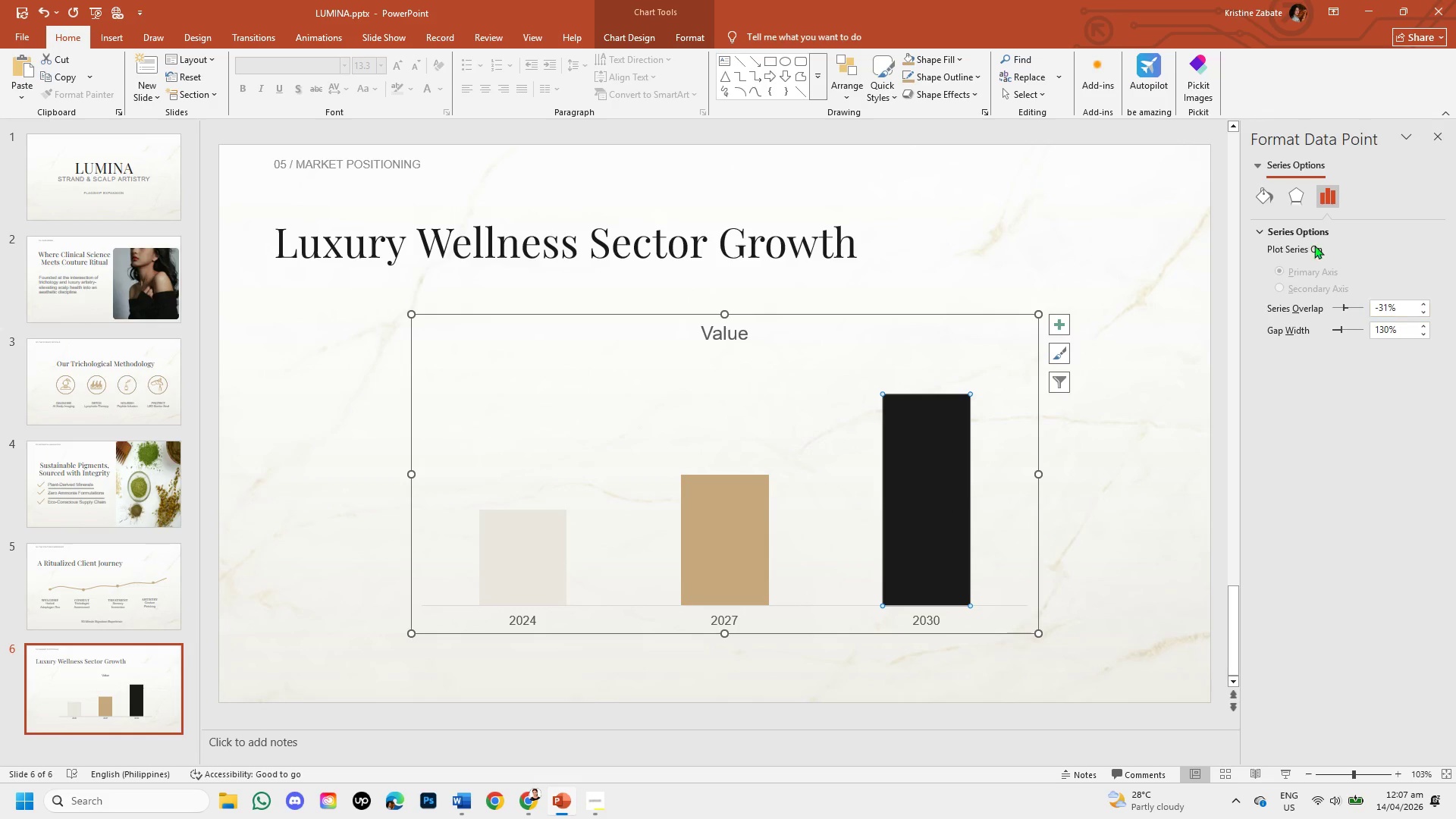 
left_click([1273, 200])
 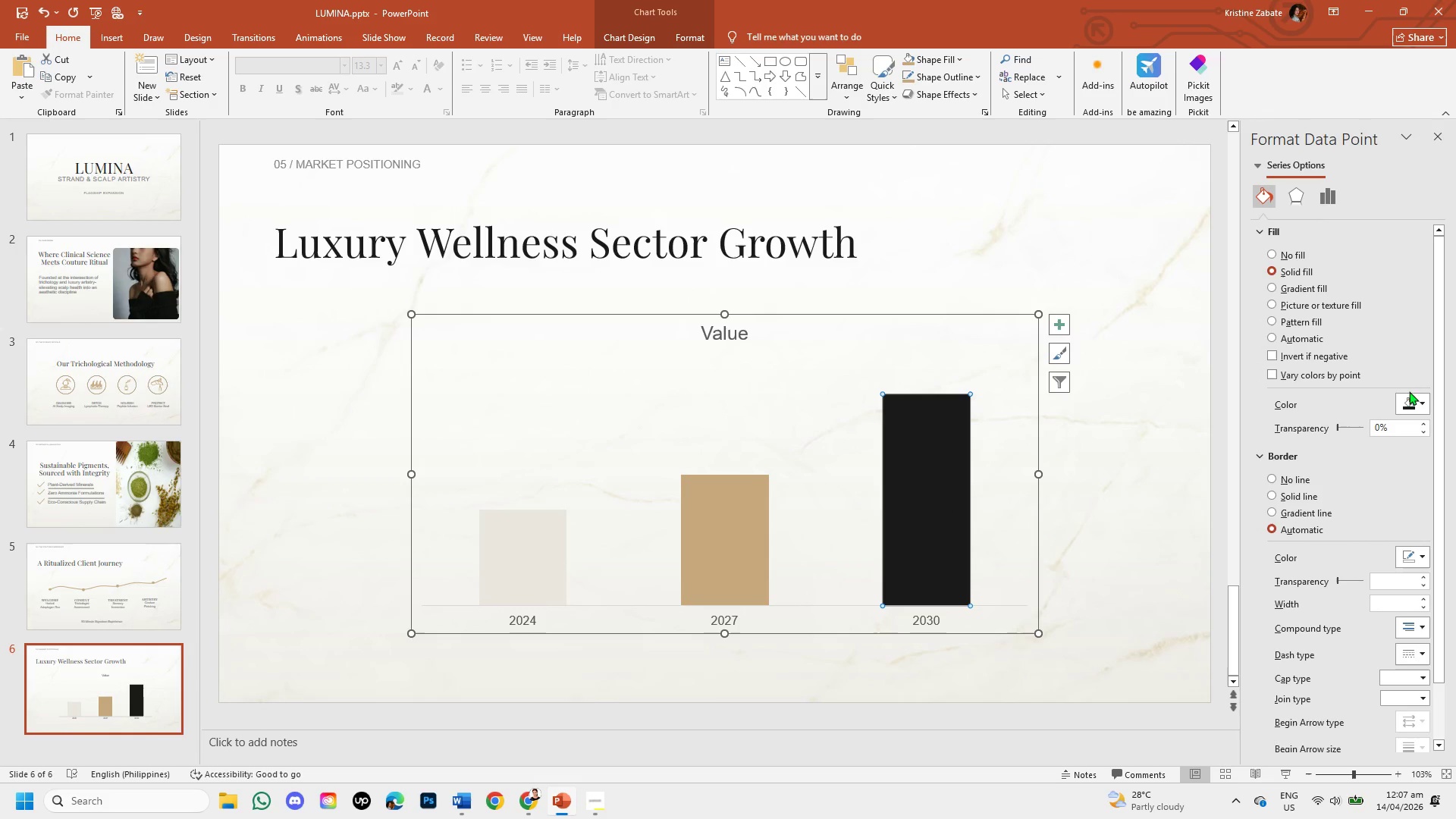 
left_click([1417, 403])
 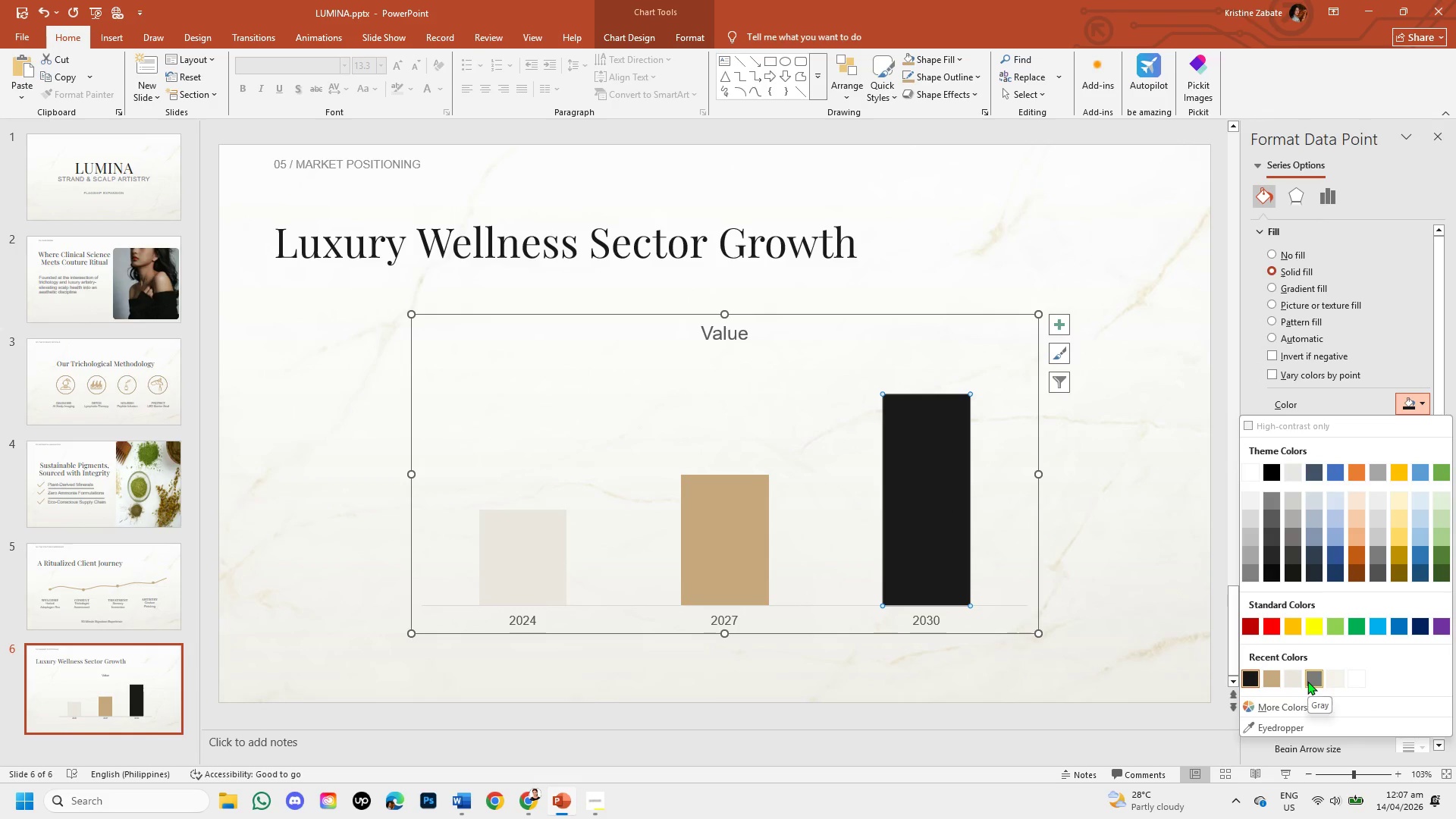 
left_click([1307, 681])
 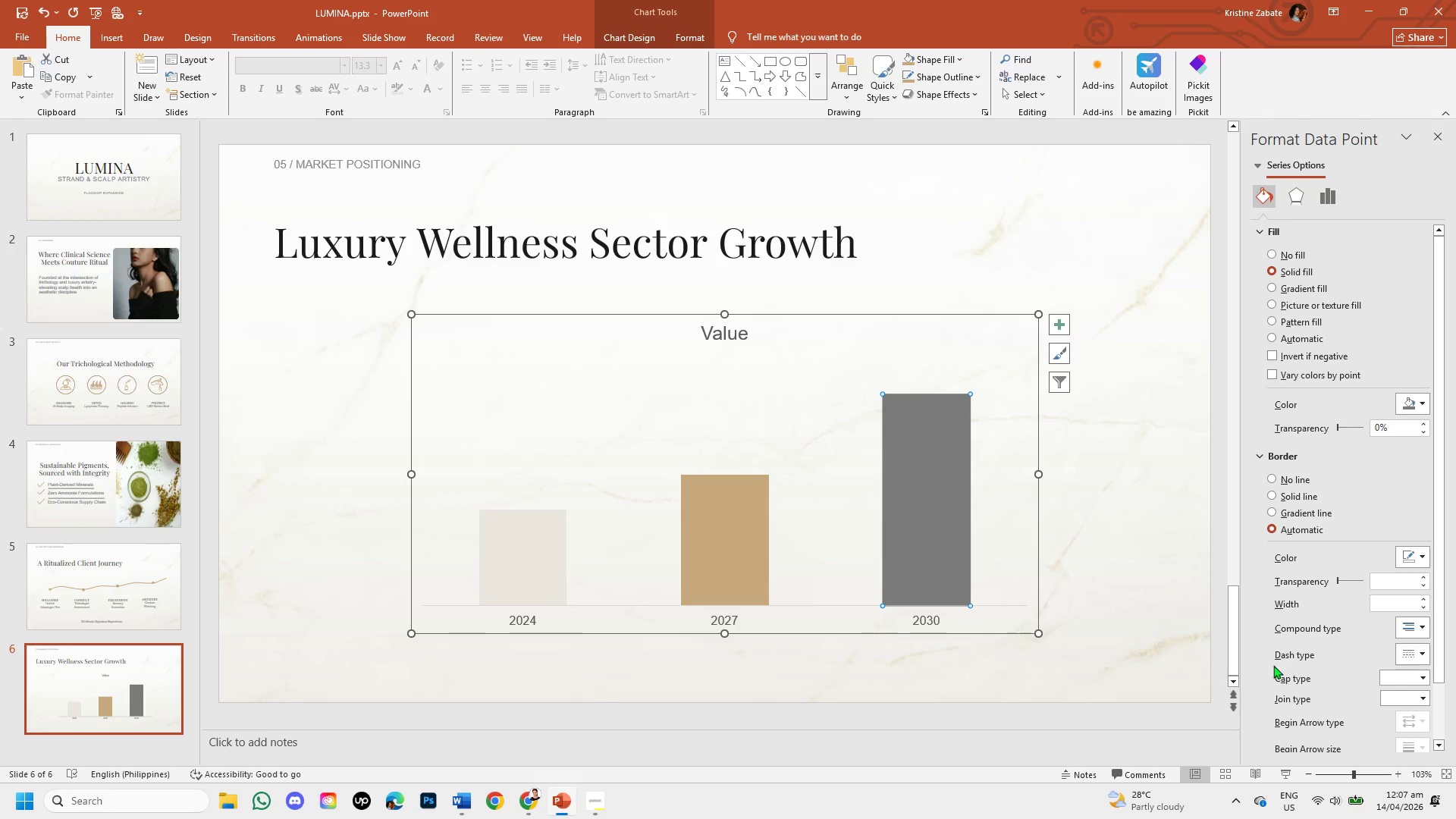 
left_click([1100, 558])
 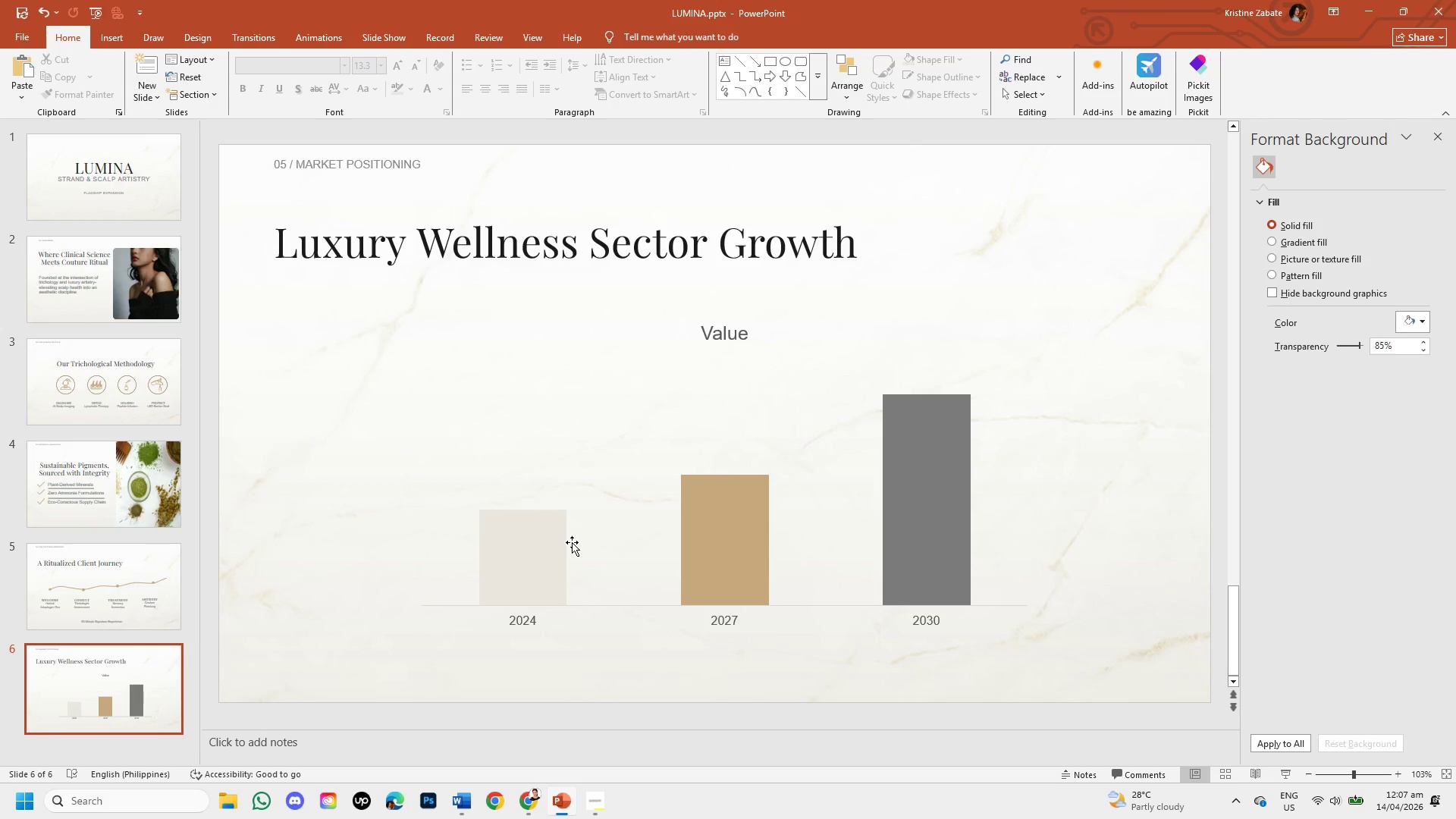 
left_click([544, 556])
 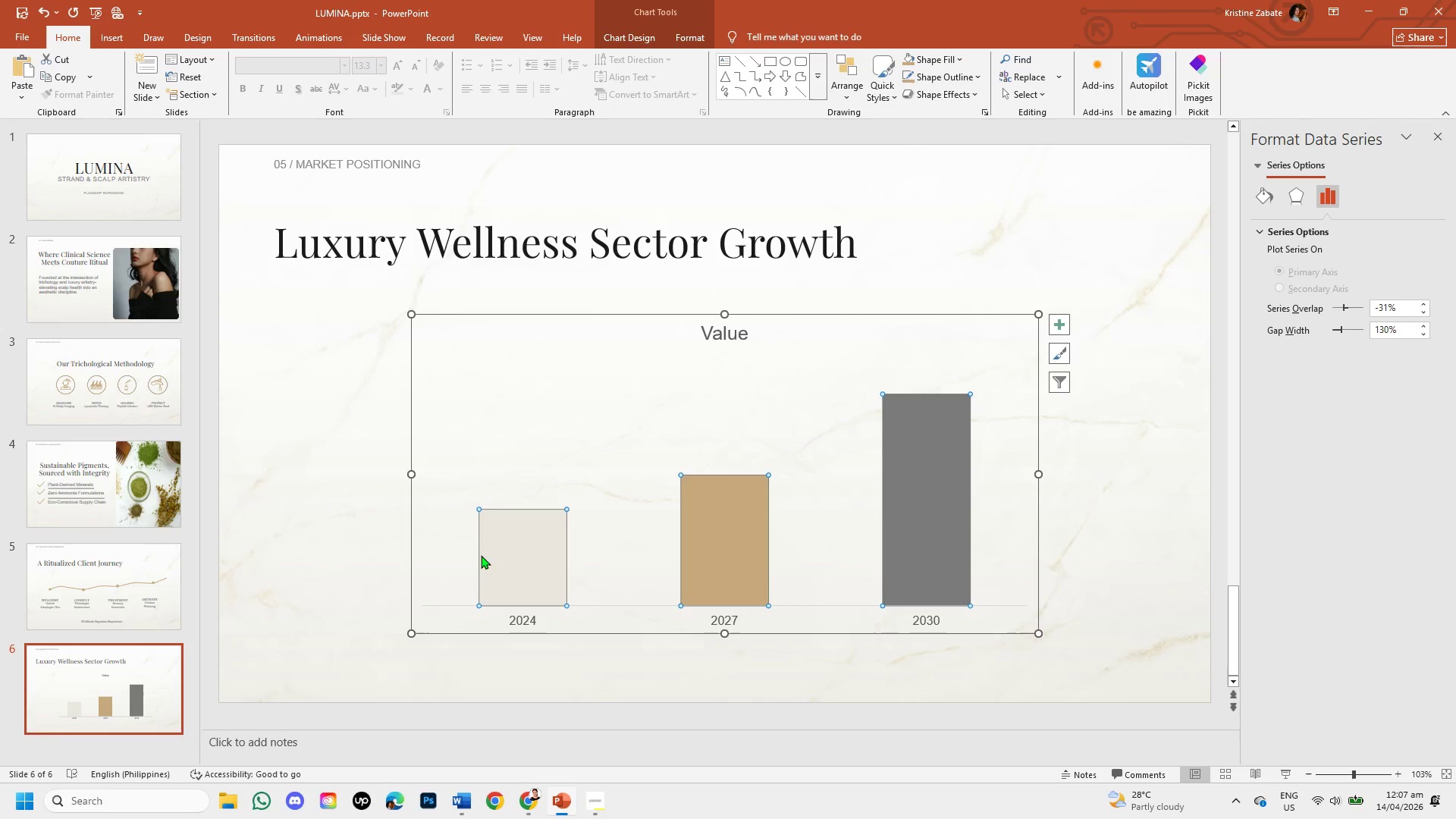 
left_click([498, 548])
 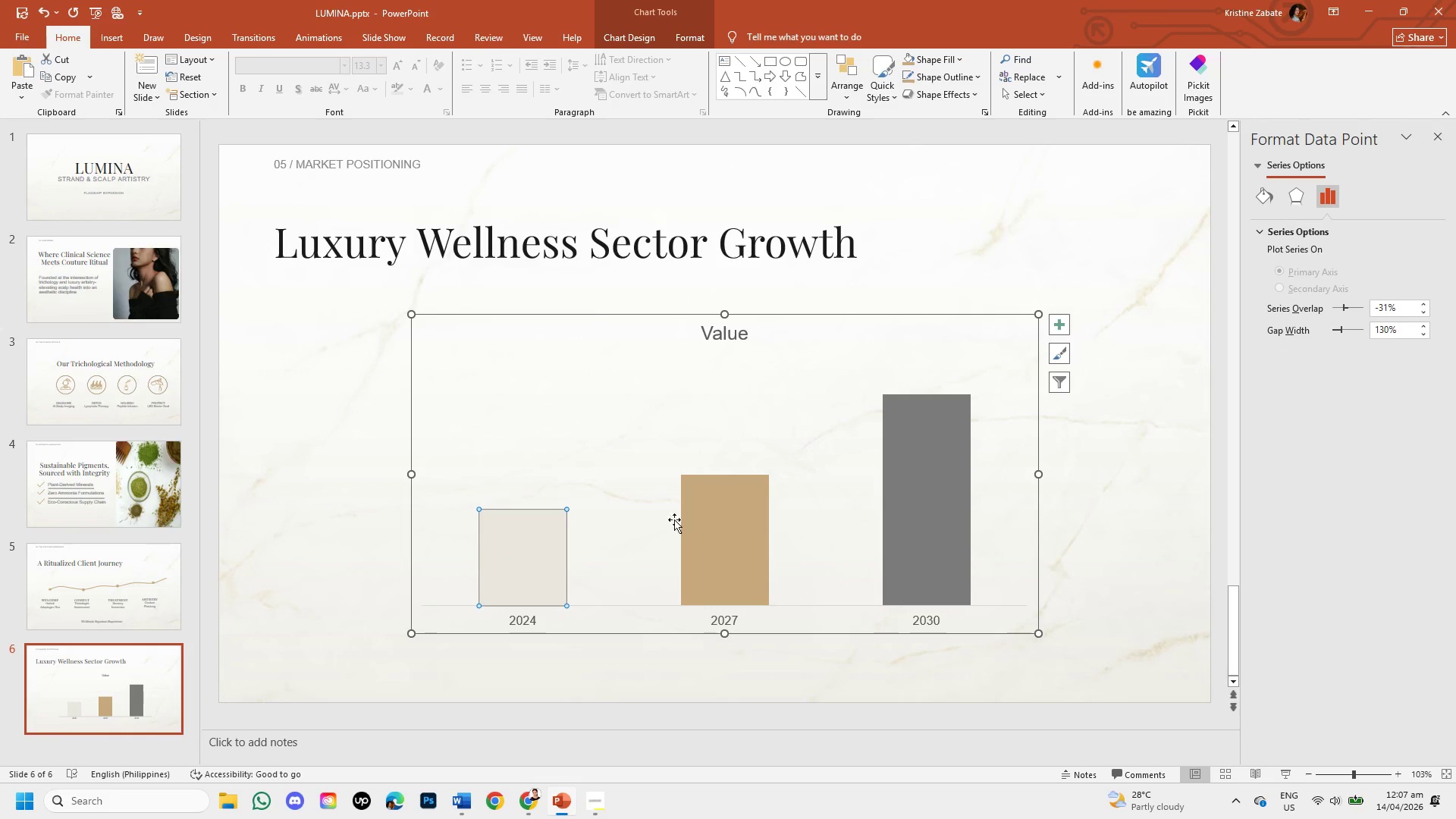 
left_click([1272, 193])
 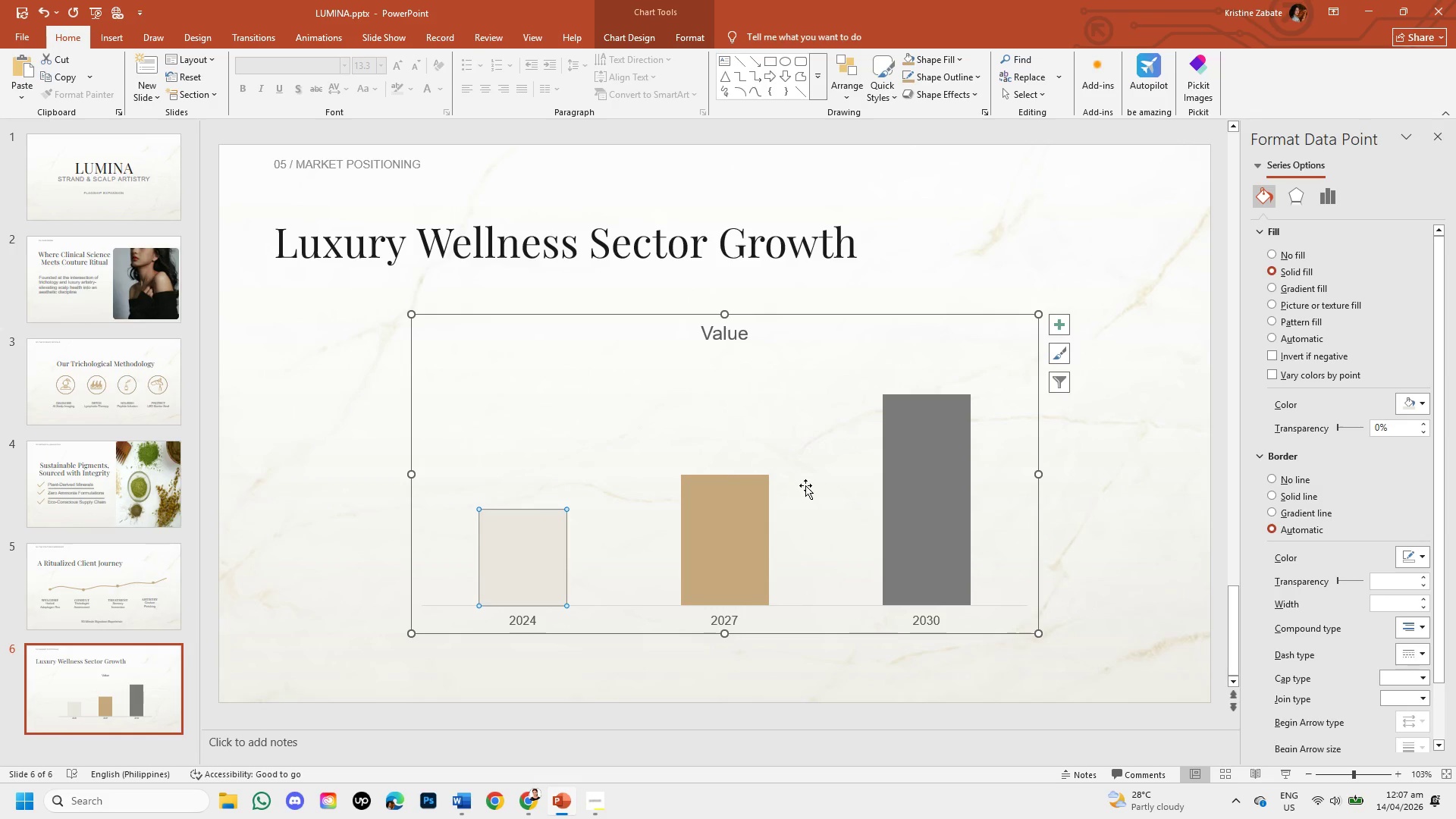 
left_click([927, 535])
 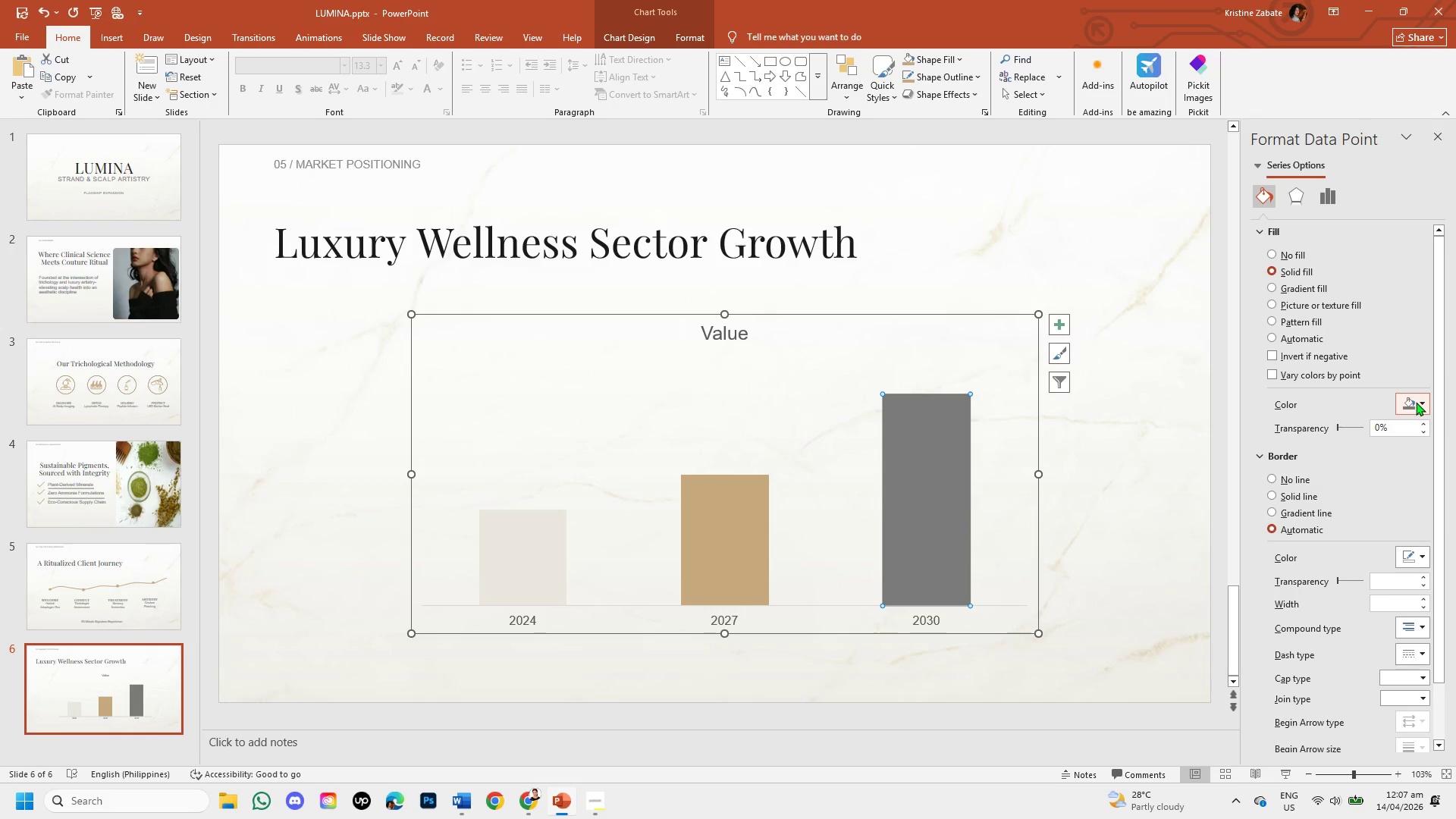 
left_click([1416, 402])
 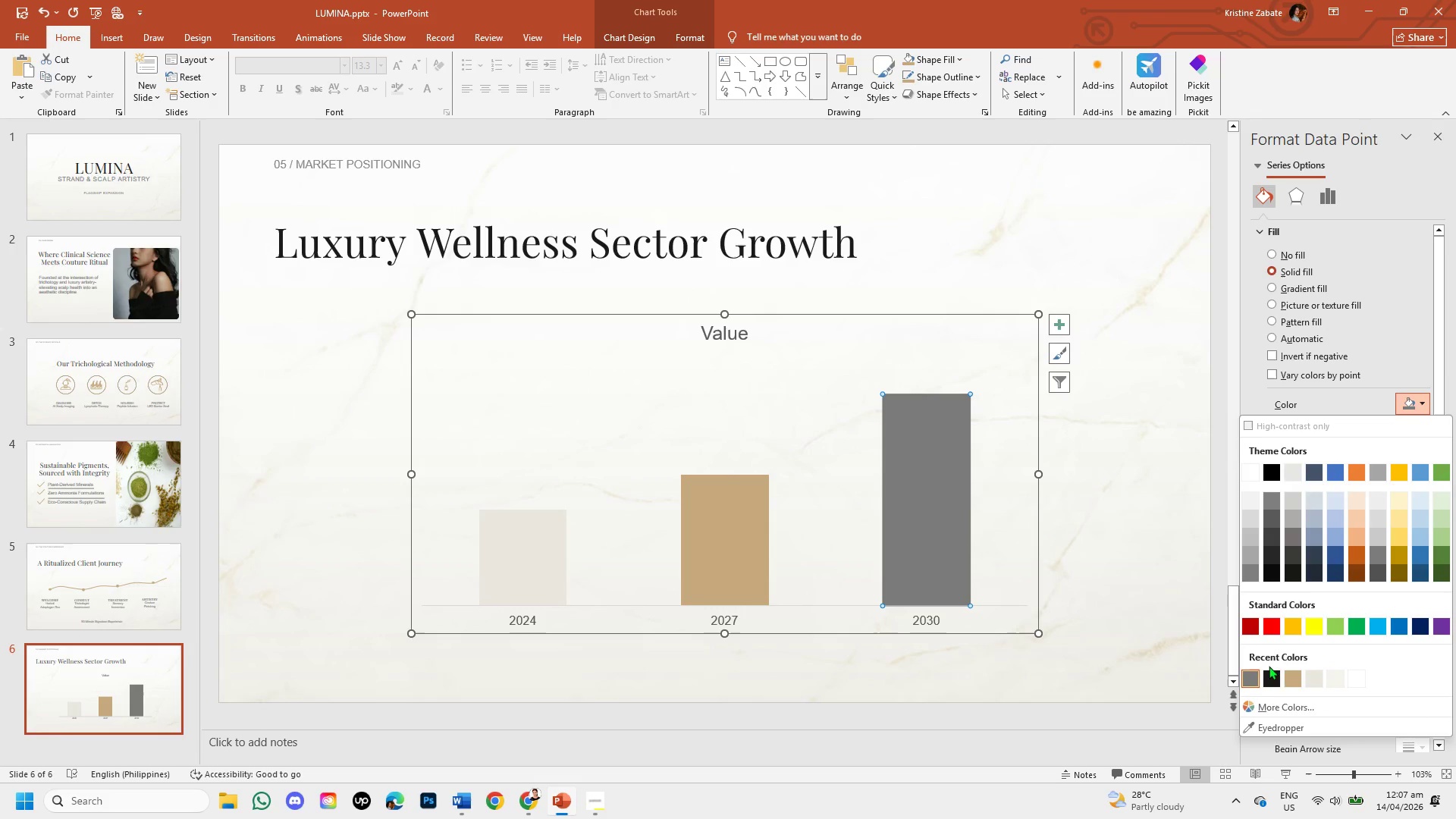 
left_click([1268, 673])
 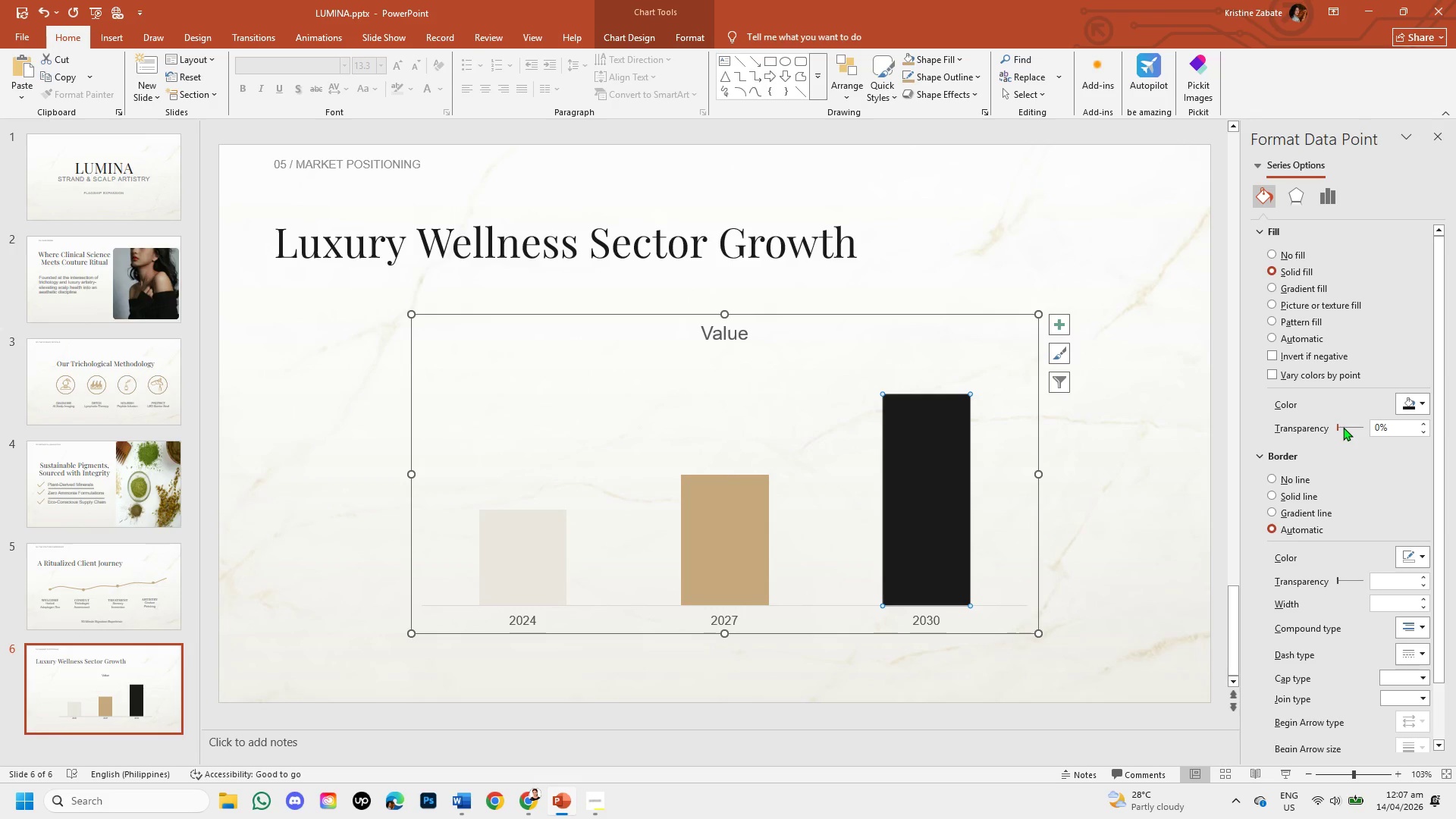 
left_click_drag(start_coordinate=[1337, 425], to_coordinate=[1343, 428])
 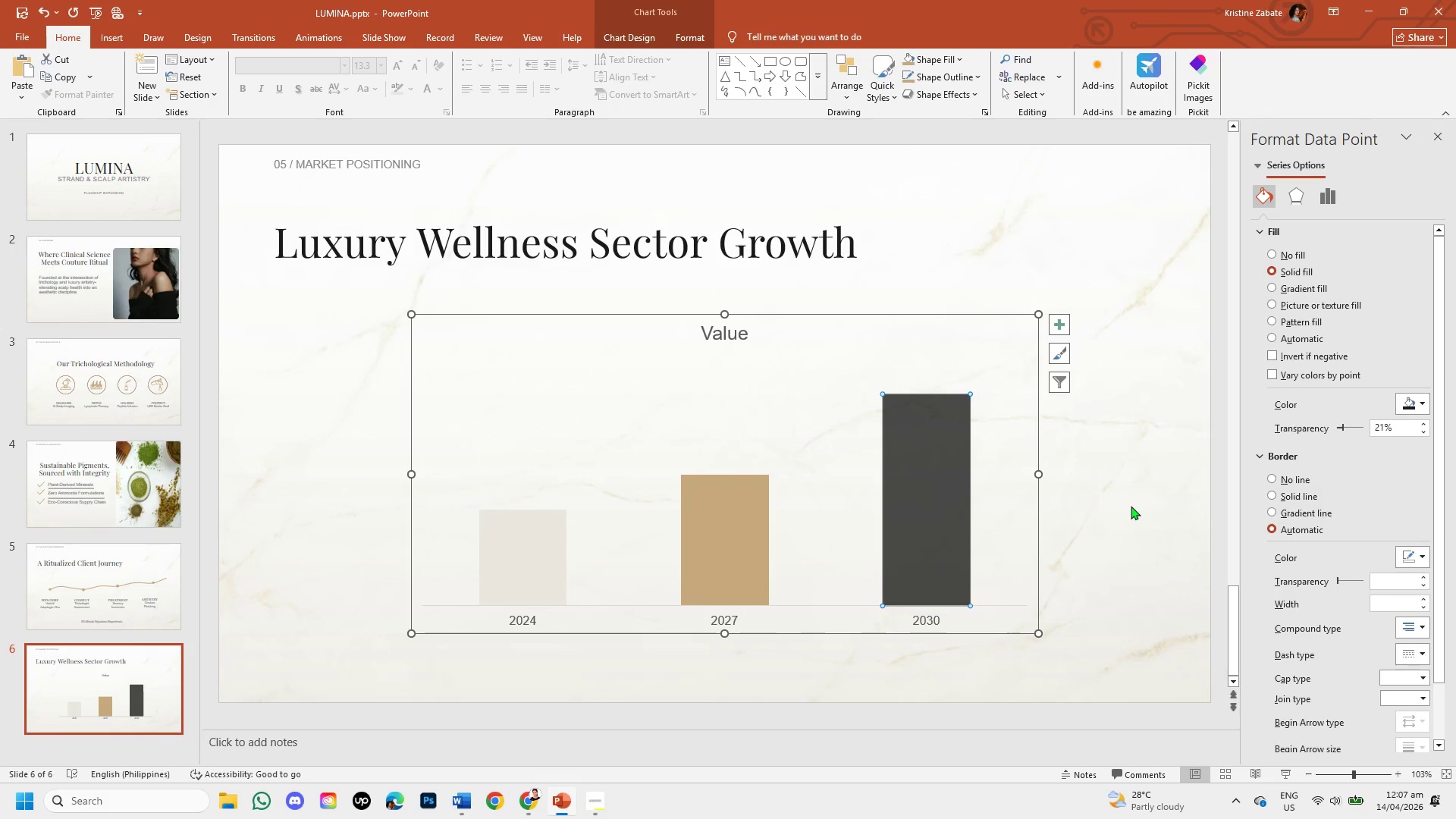 
left_click([1131, 506])
 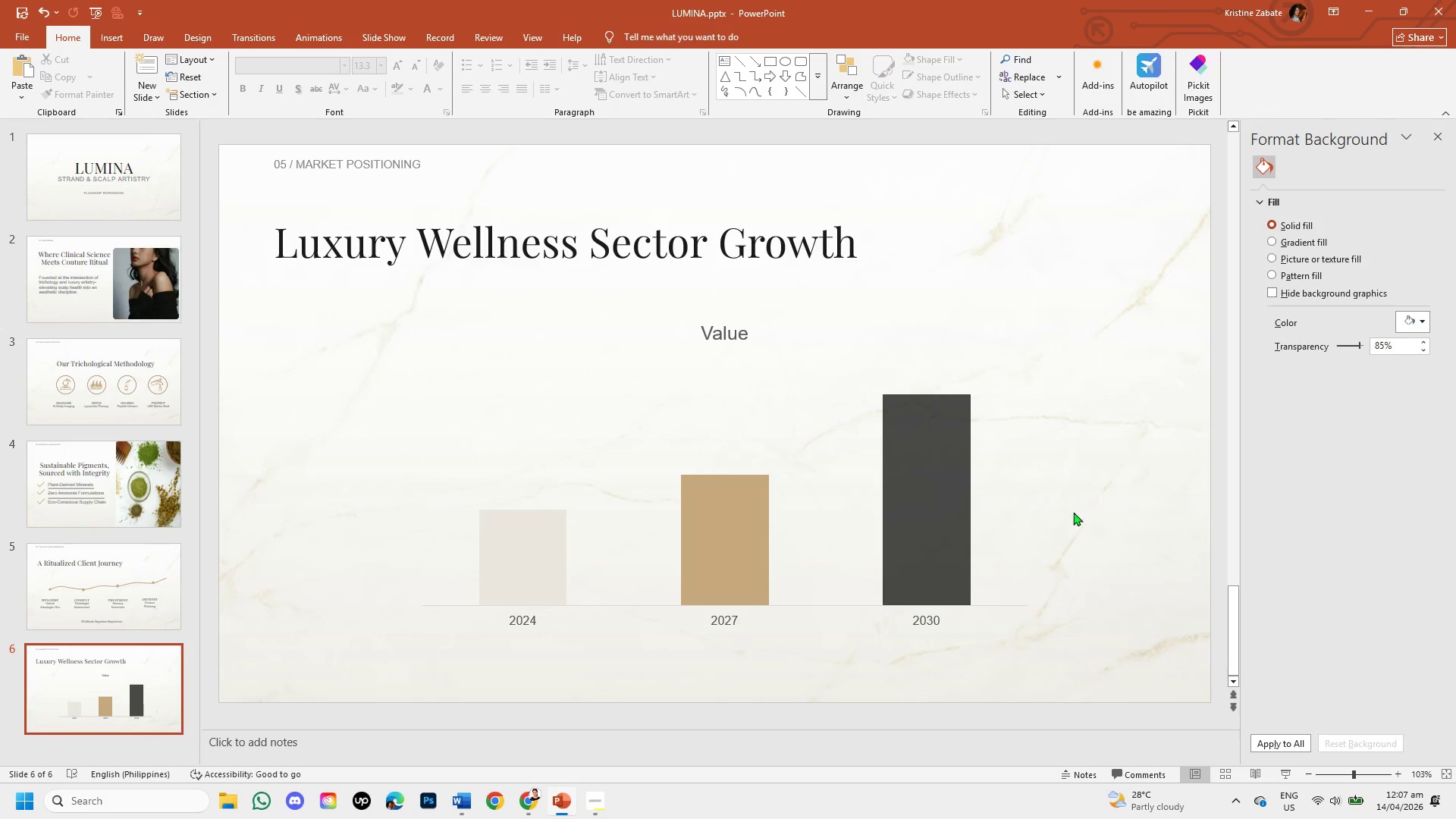 
left_click([553, 526])
 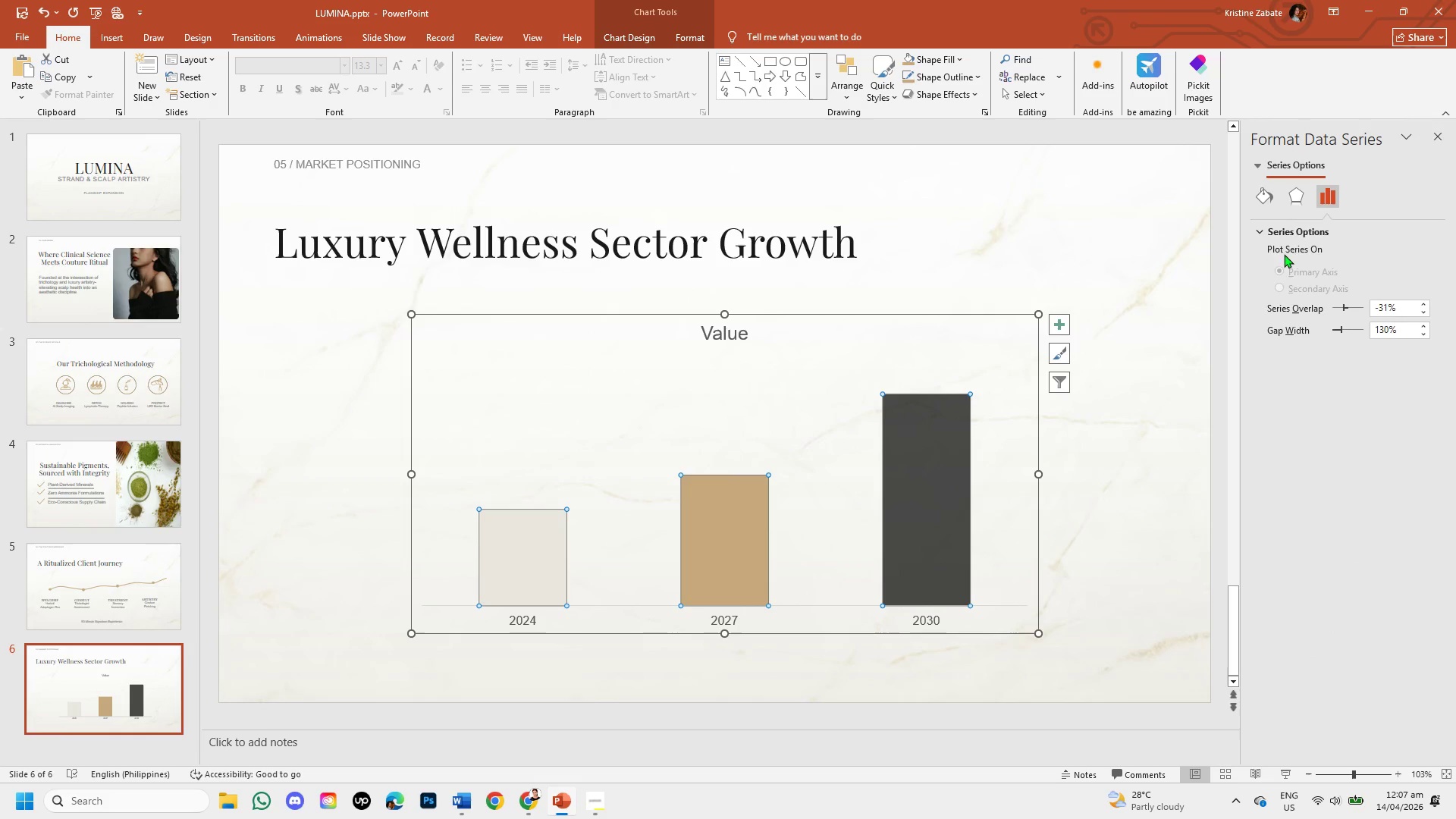 
left_click([1268, 205])
 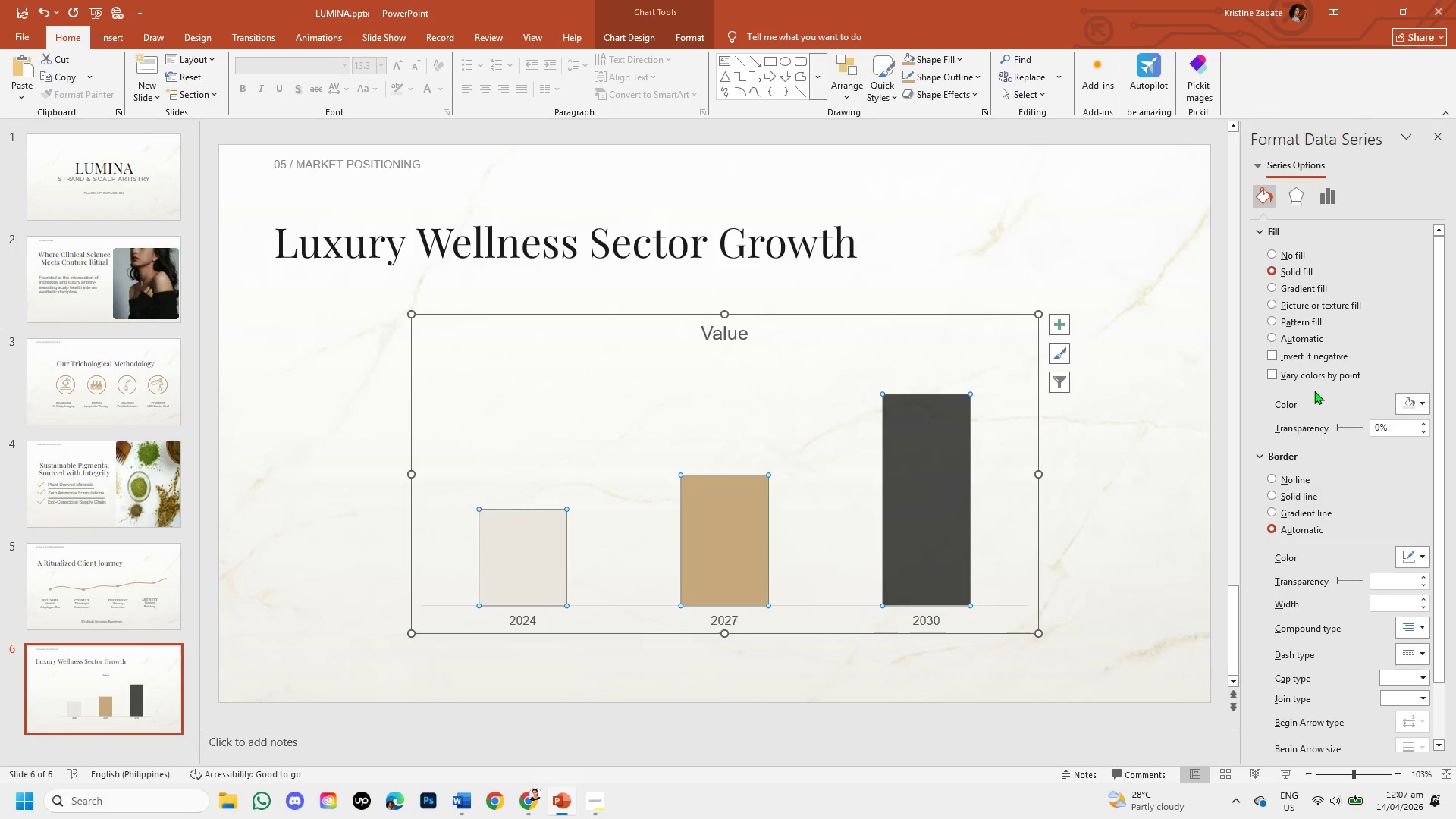 
wait(7.25)
 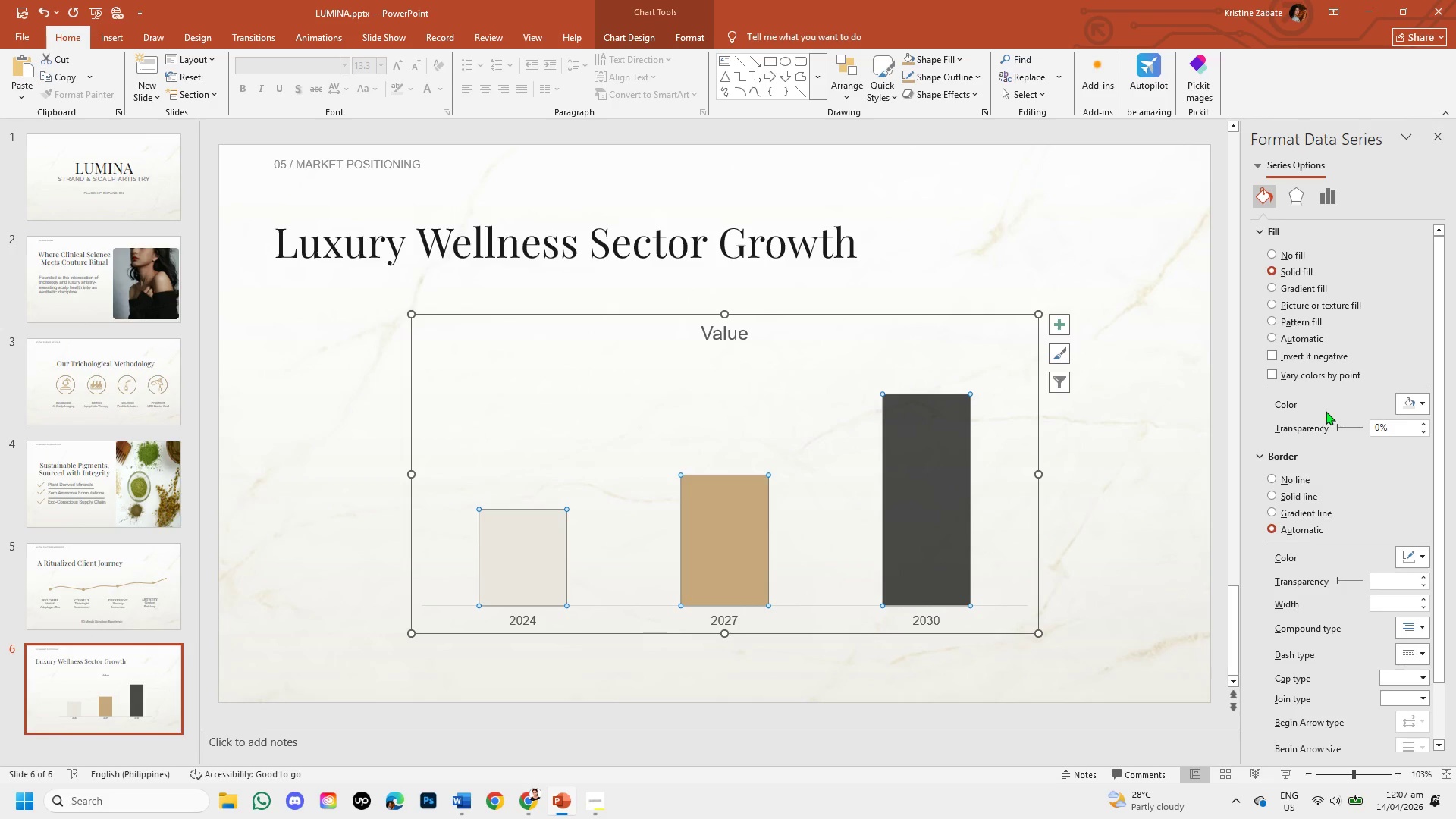 
mouse_move([1378, 432])
 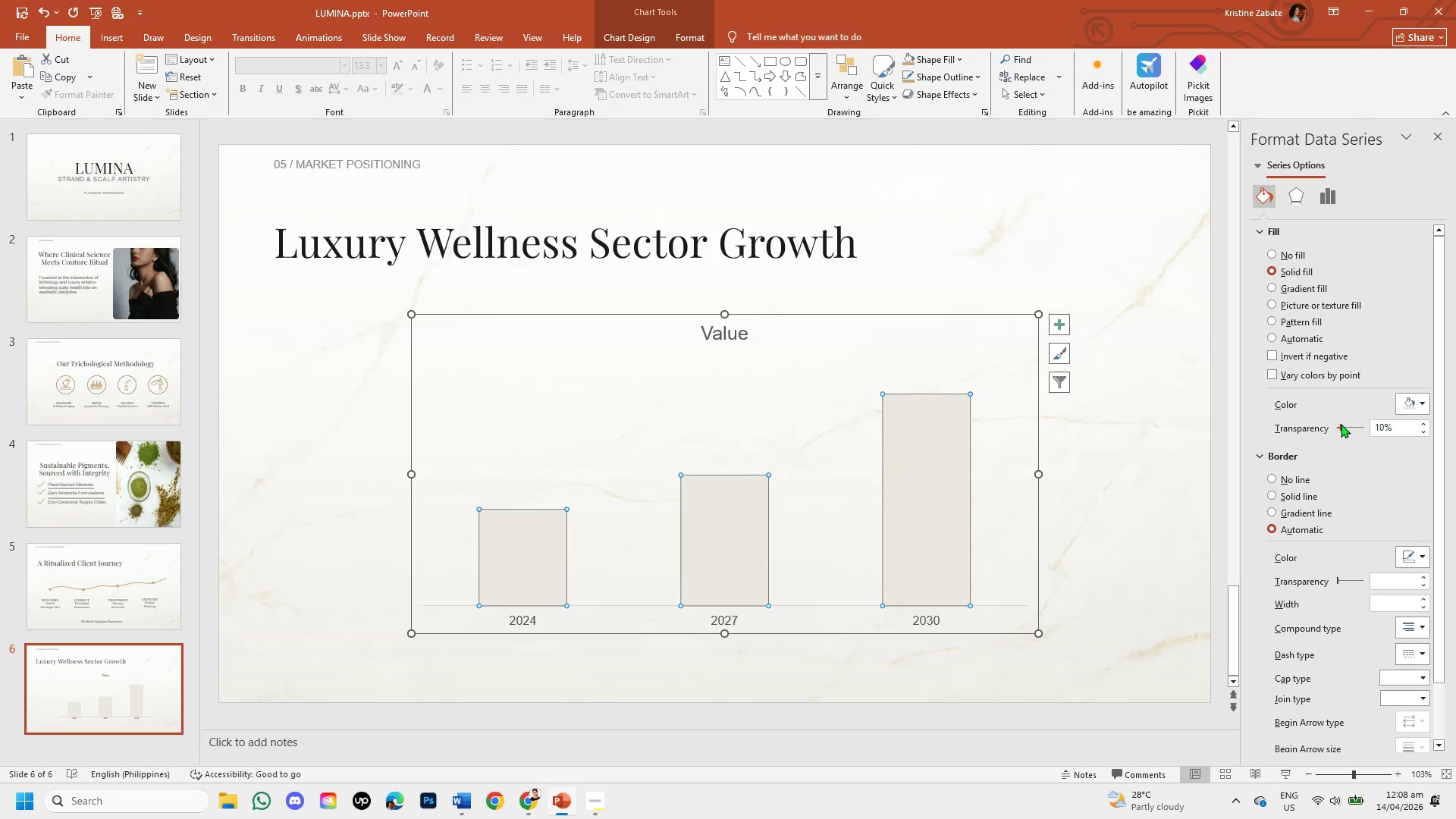 
key(Control+Z)
 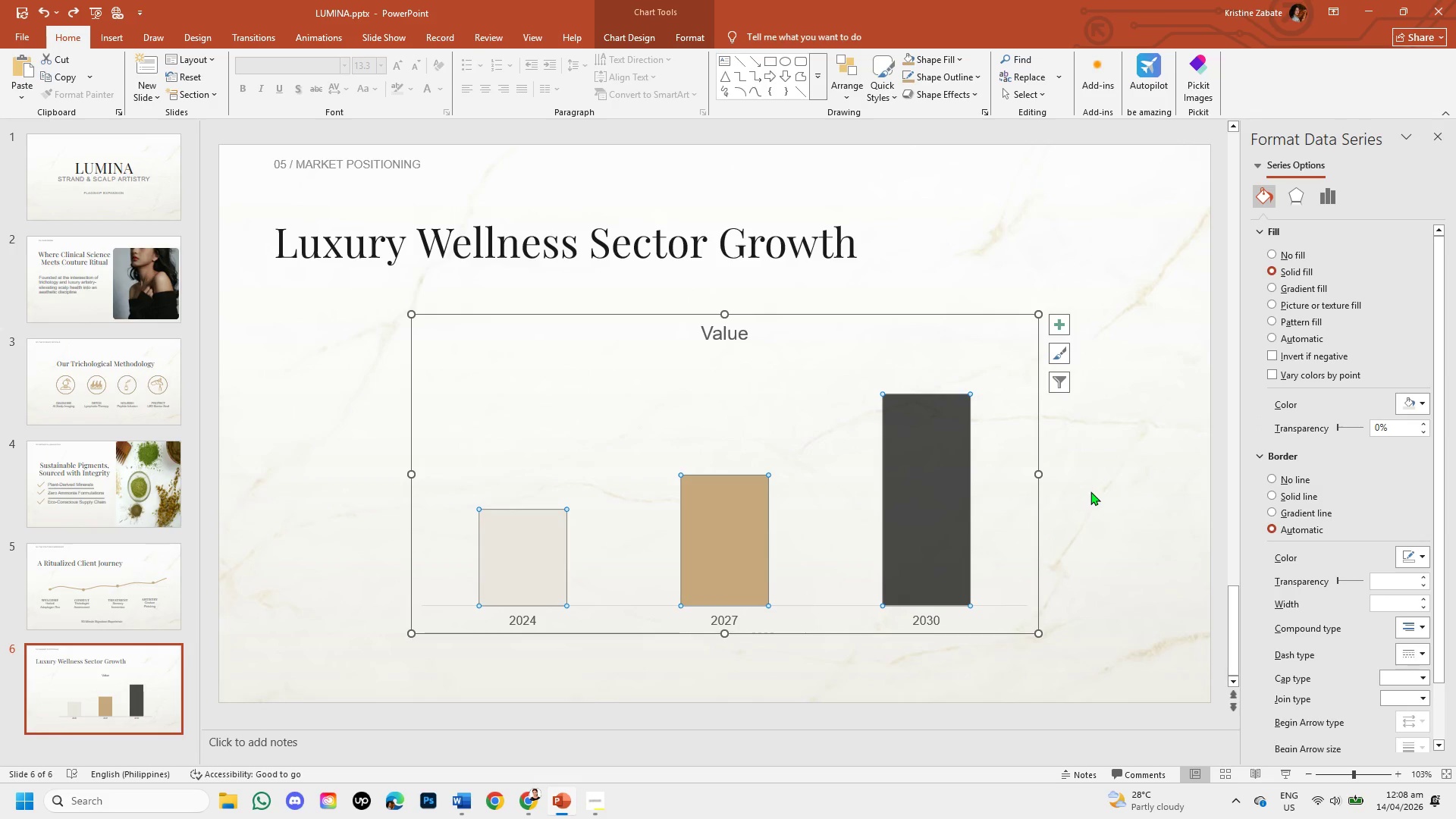 
left_click([1092, 493])
 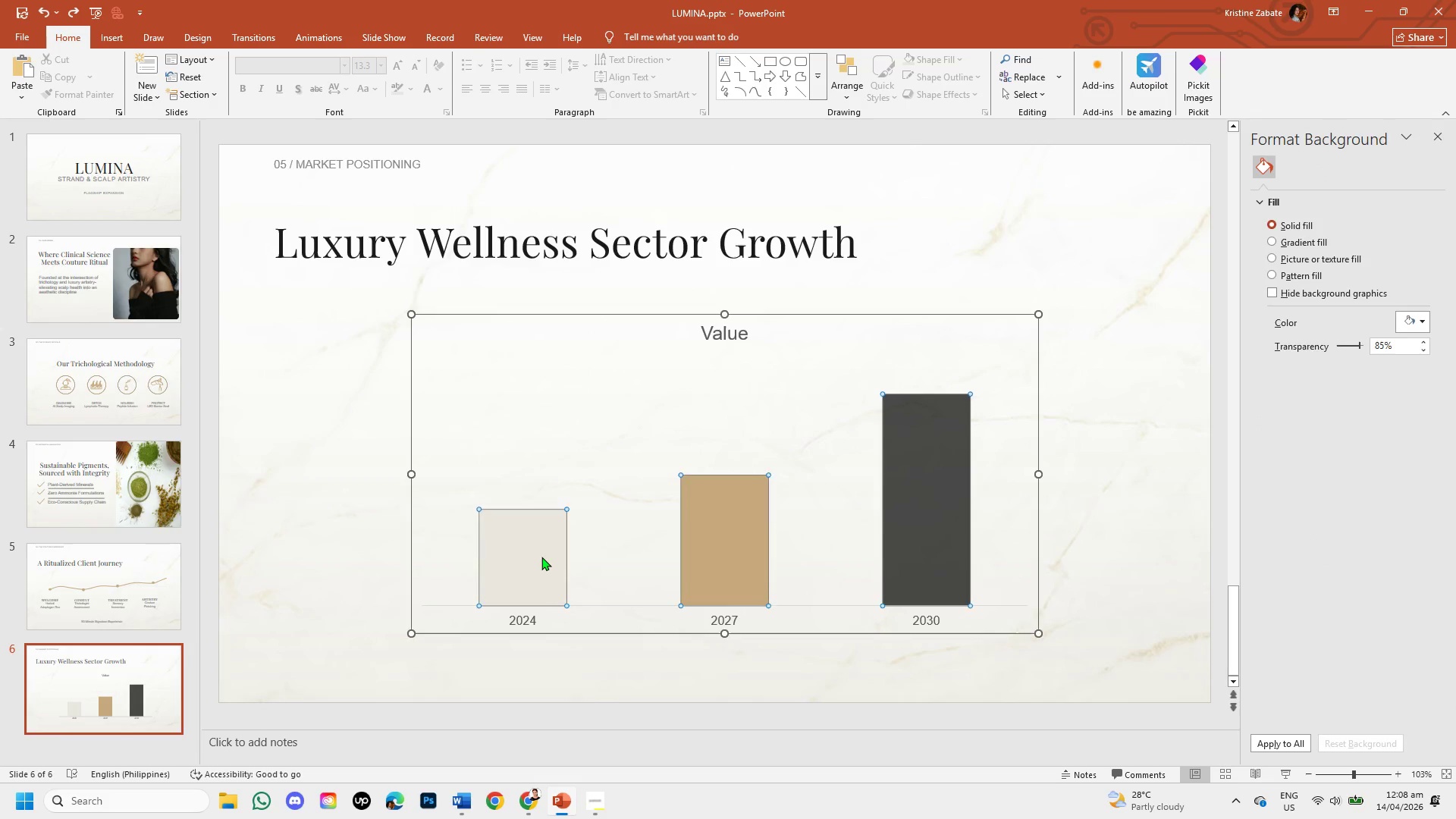 
double_click([541, 557])
 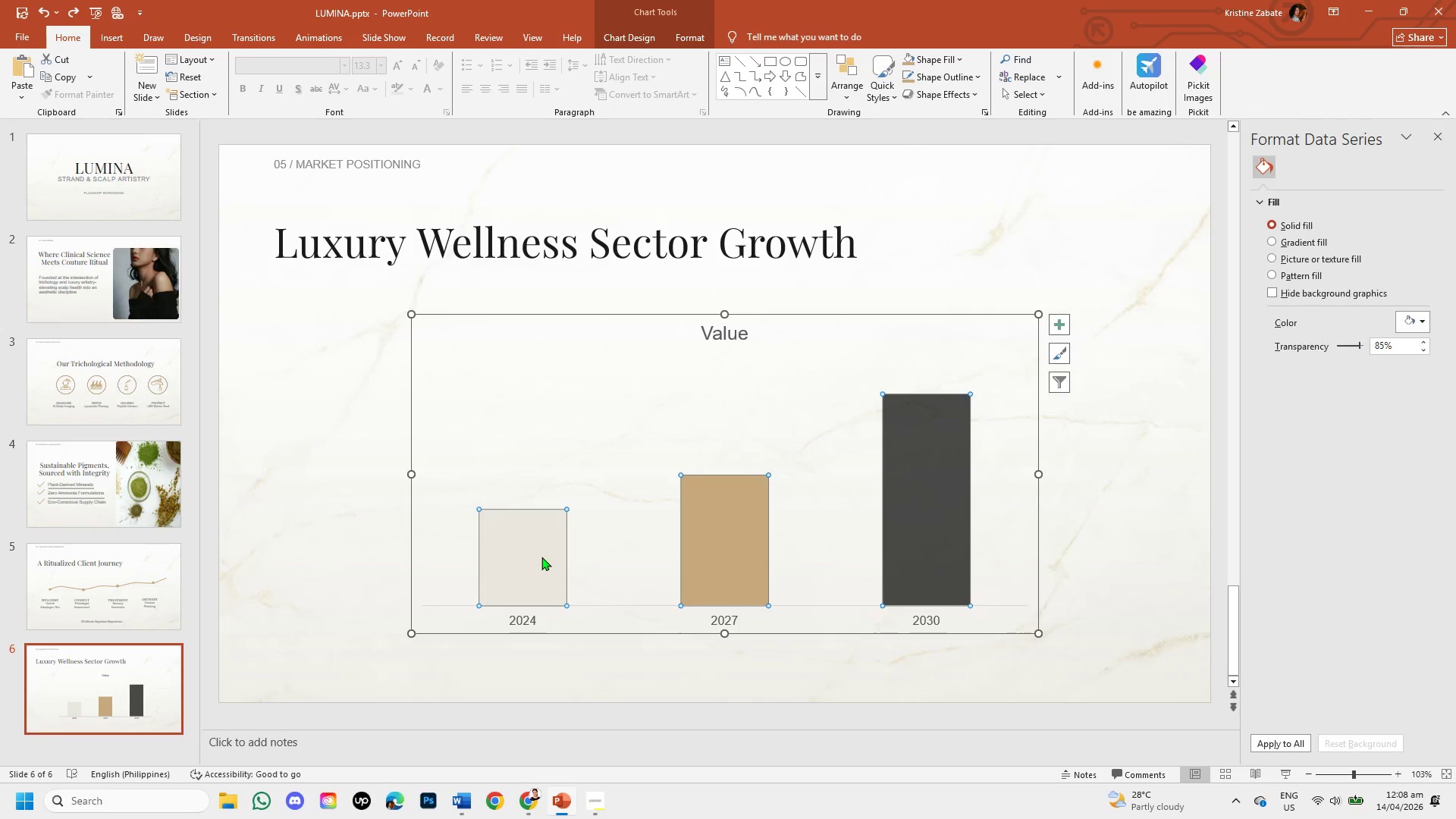 
triple_click([541, 557])
 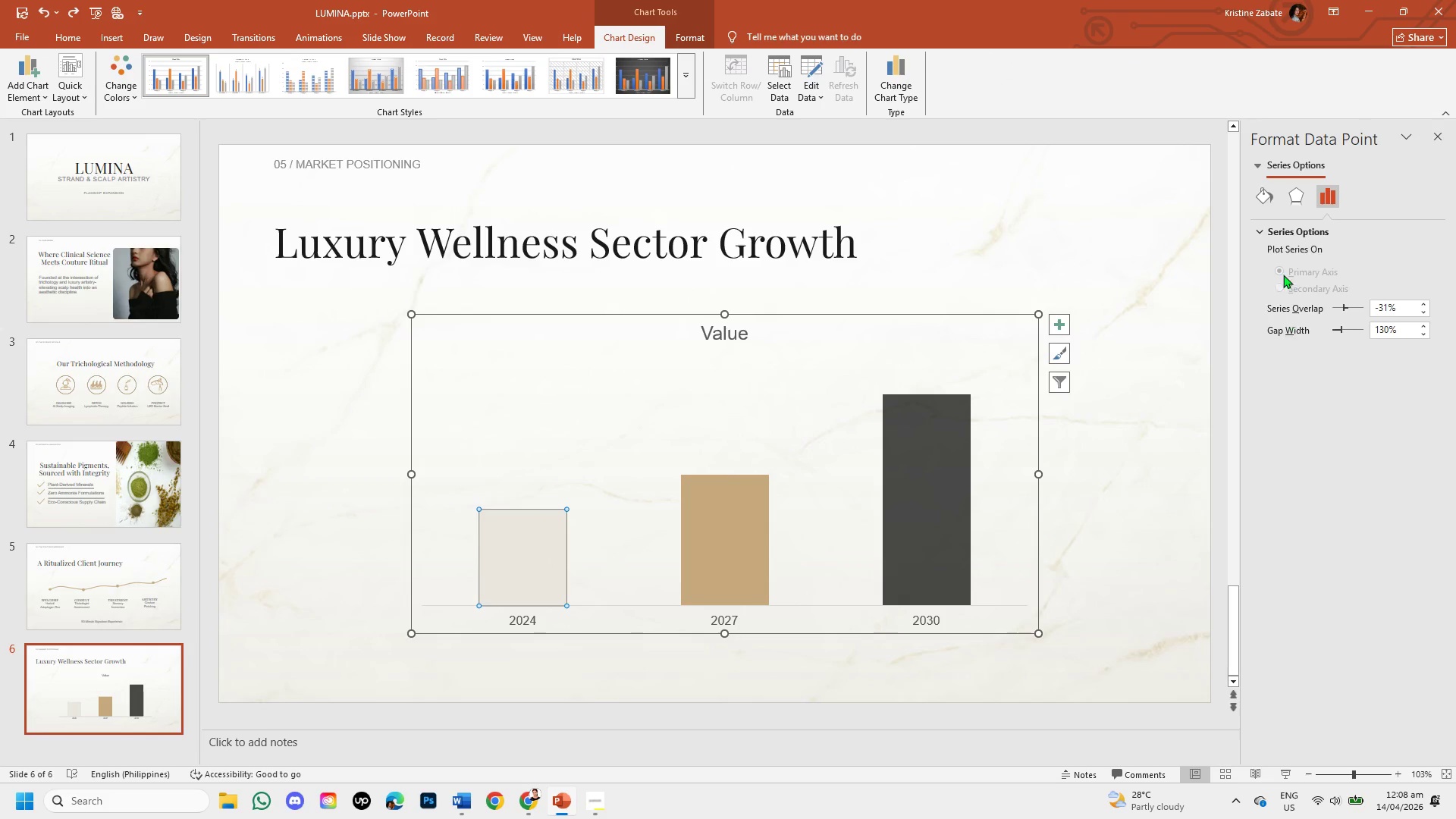 
left_click([1263, 196])
 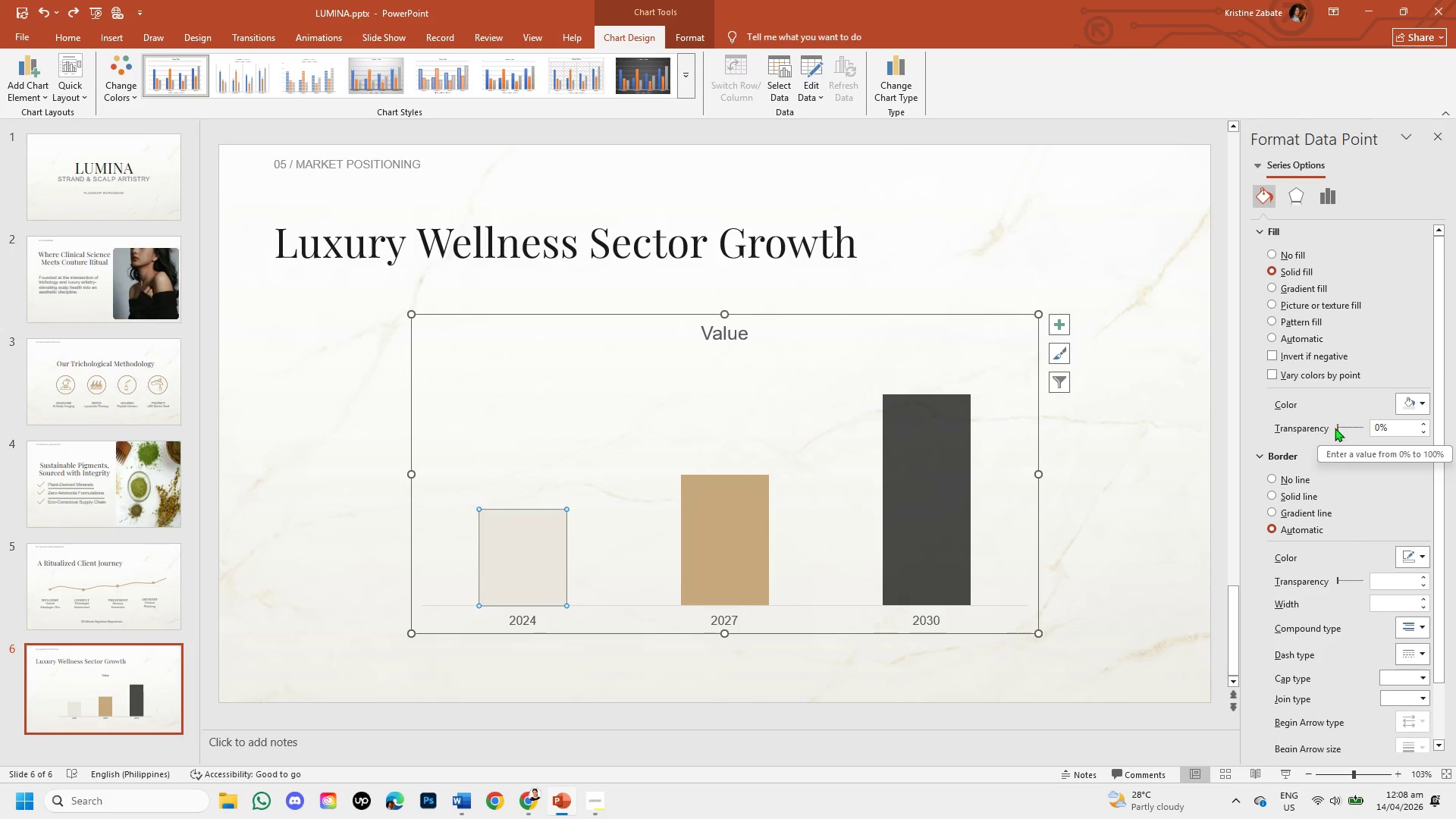 
left_click_drag(start_coordinate=[1336, 429], to_coordinate=[1320, 432])
 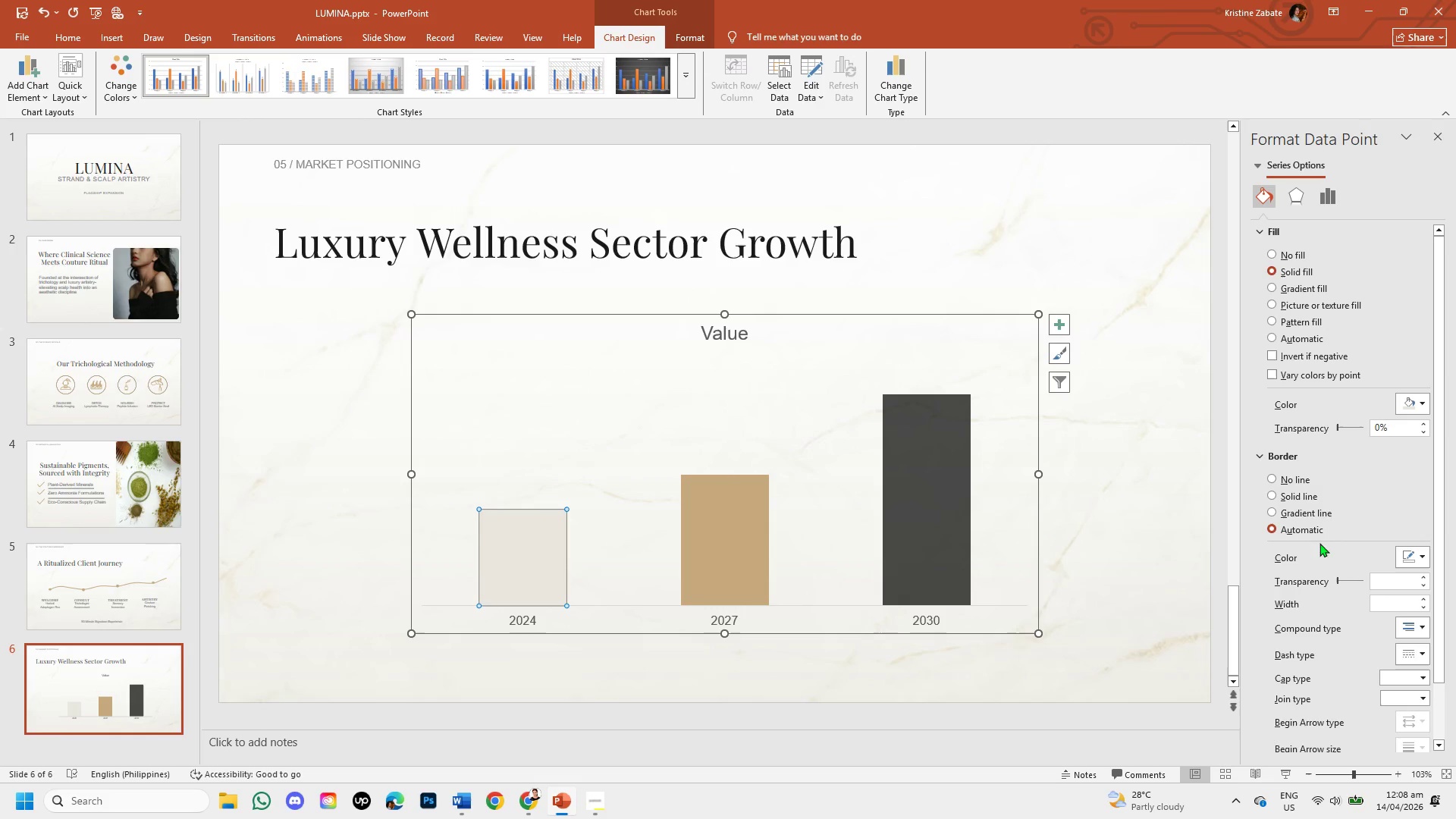 
wait(5.36)
 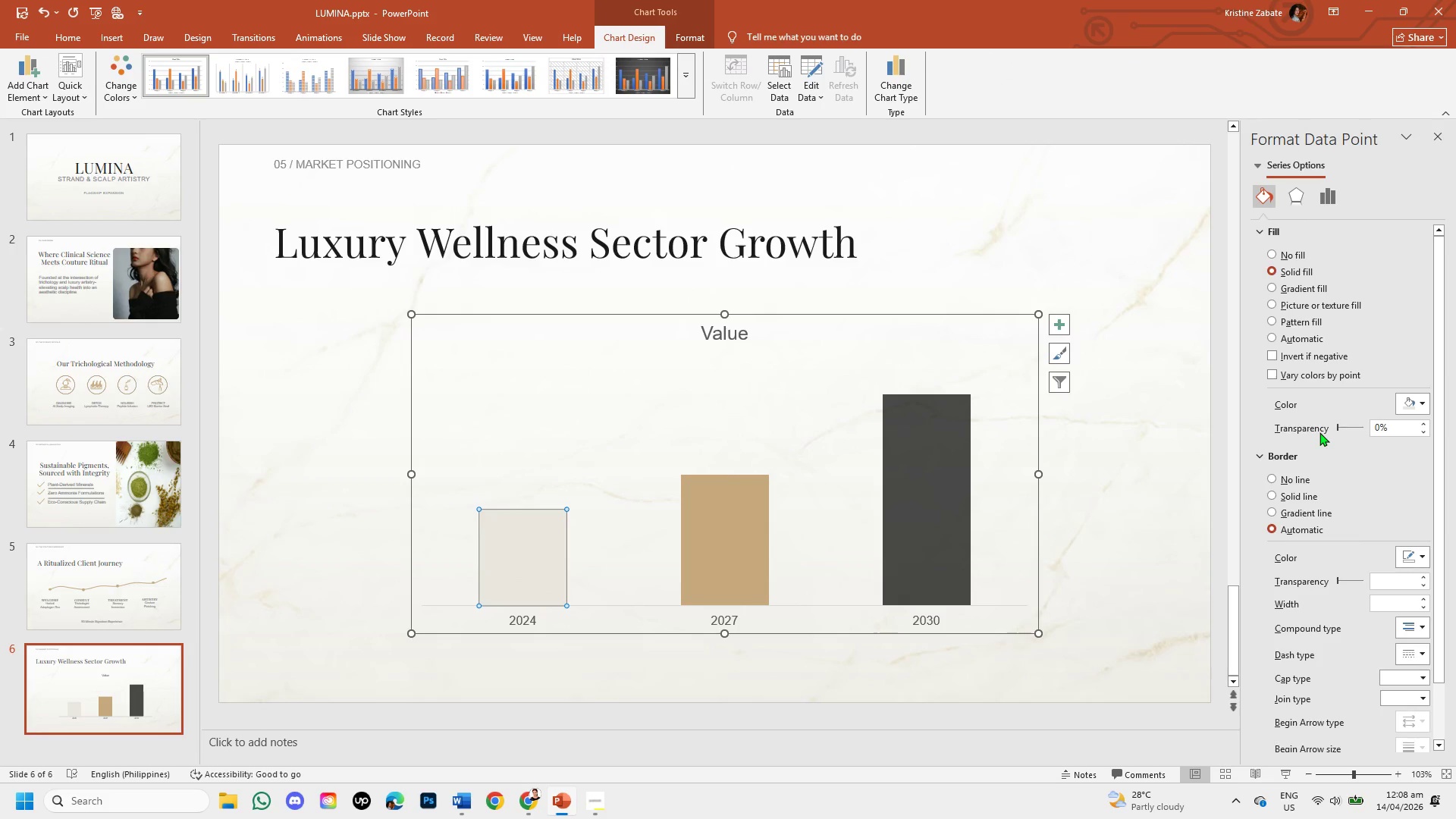 
scroll: coordinate [1398, 599], scroll_direction: down, amount: 1.0
 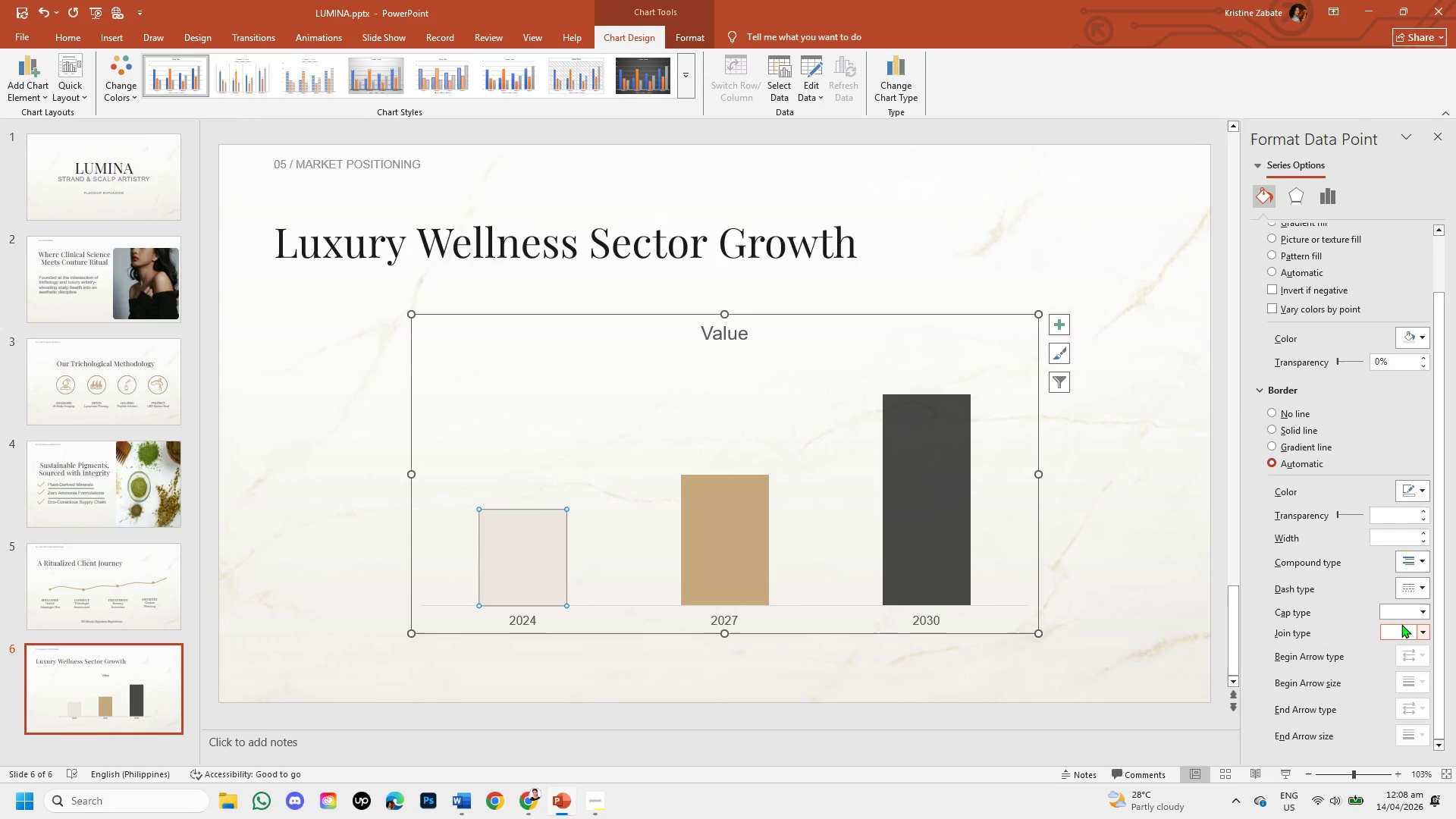 
scroll: coordinate [1401, 624], scroll_direction: up, amount: 1.0
 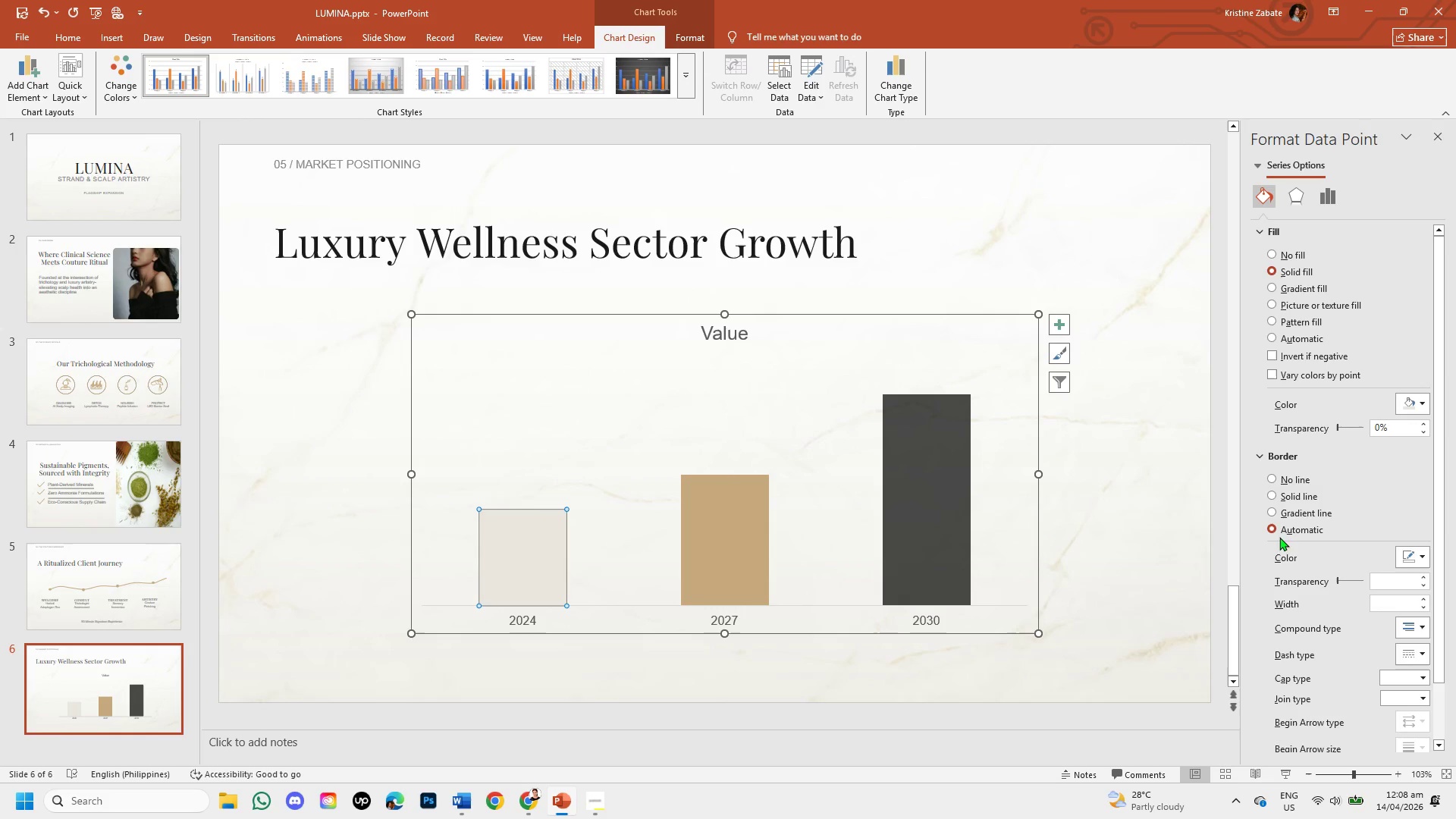 
left_click([1149, 537])
 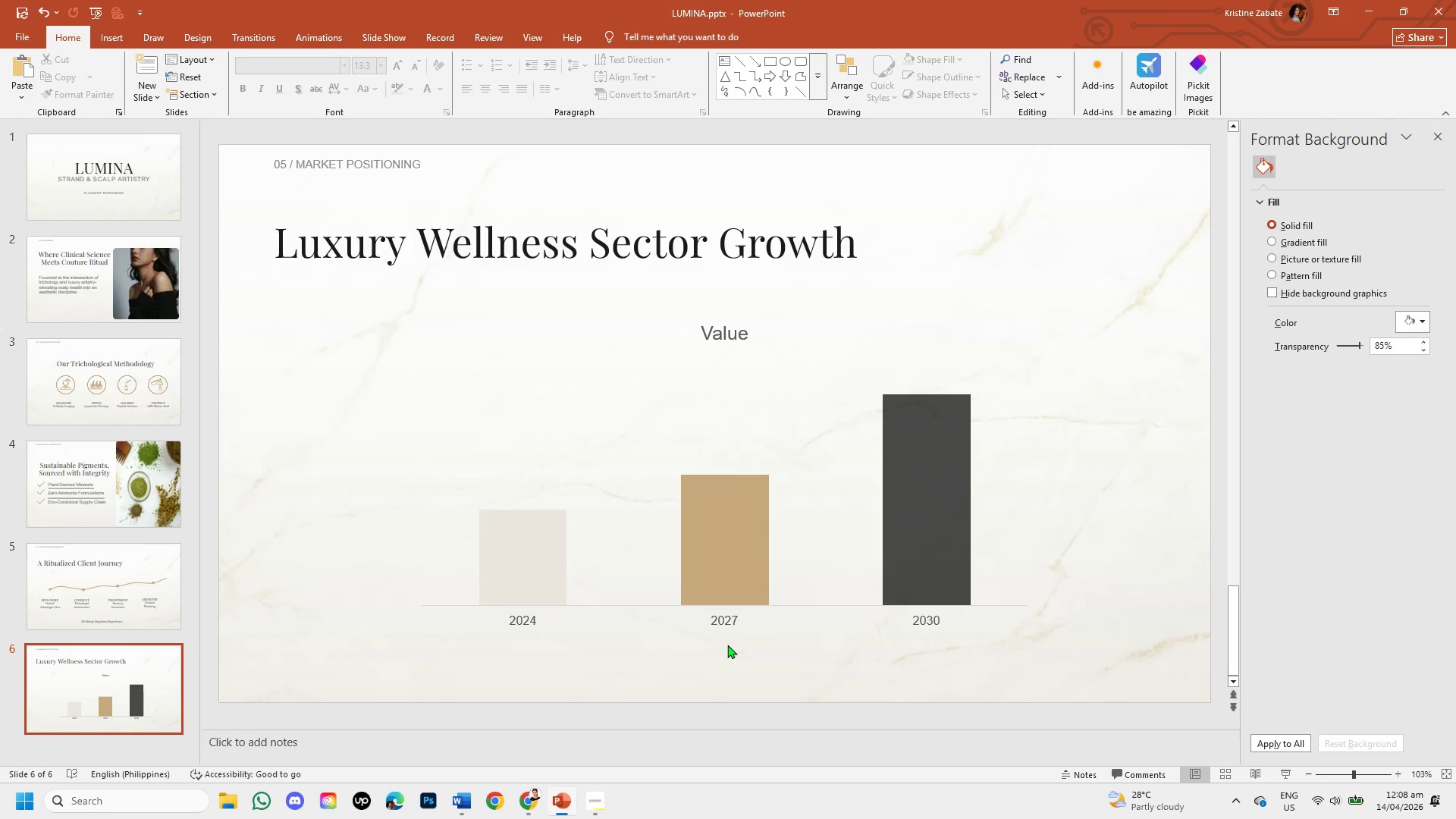 
wait(9.19)
 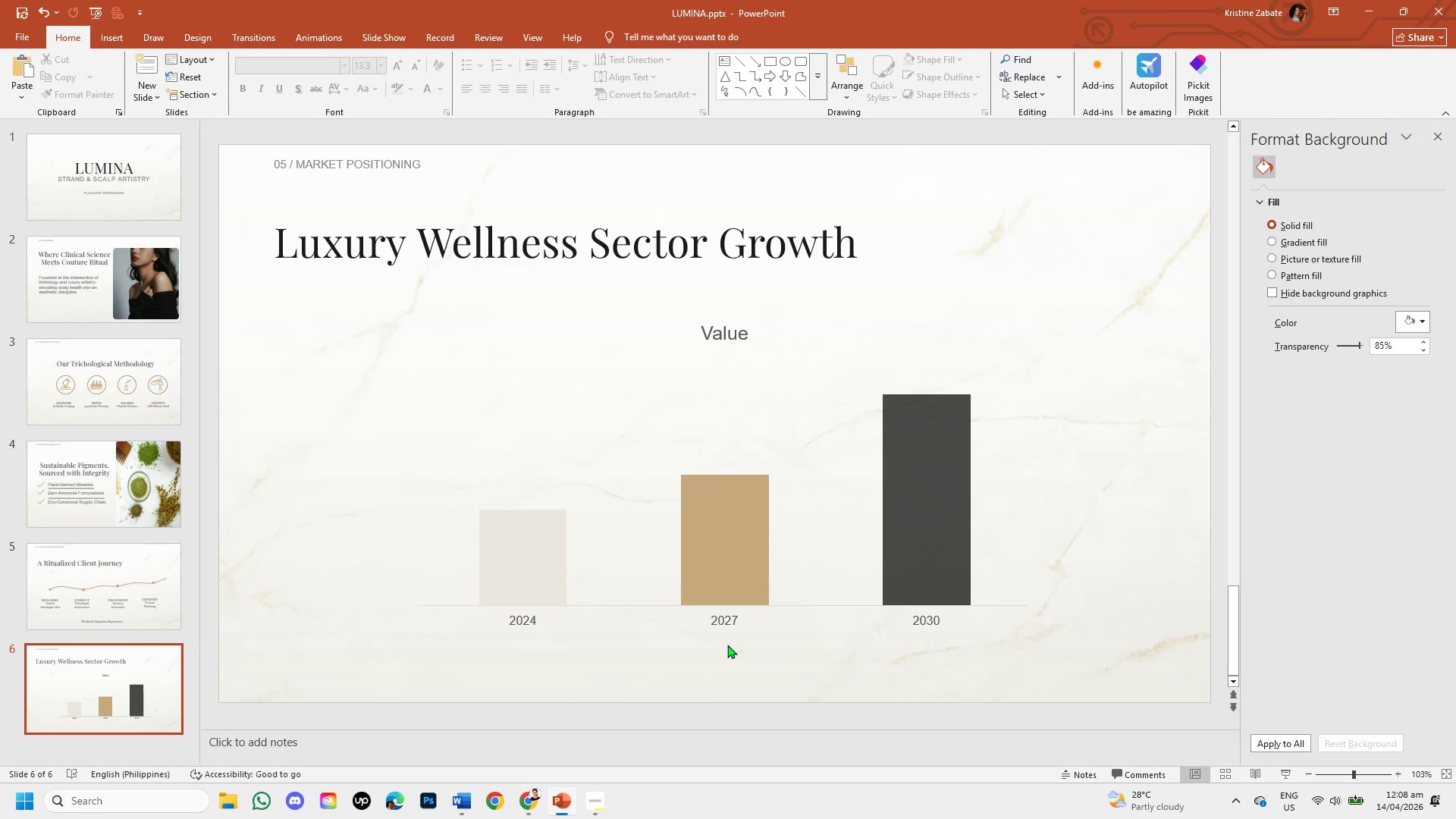 
double_click([747, 340])
 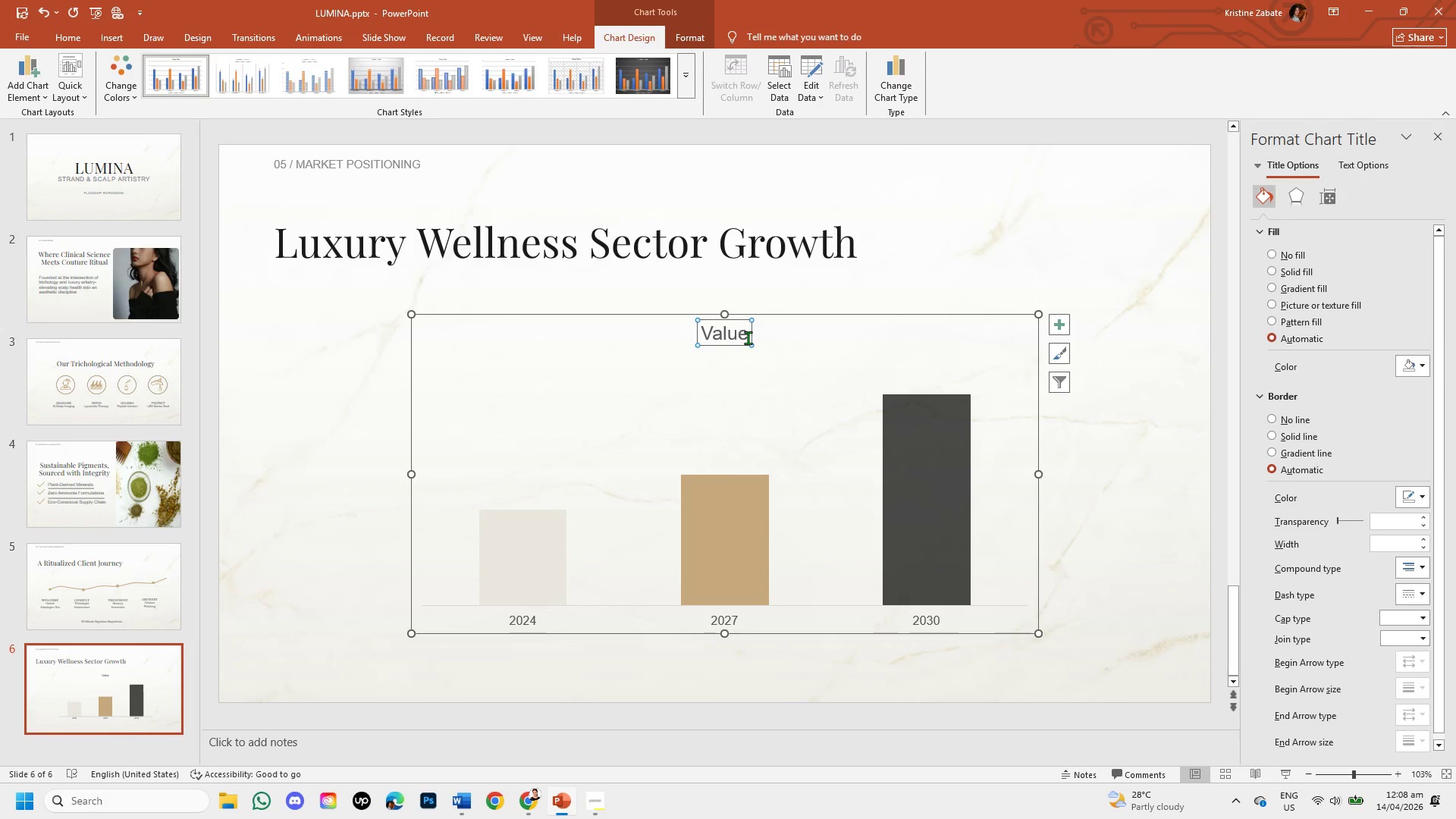 
left_click([745, 336])
 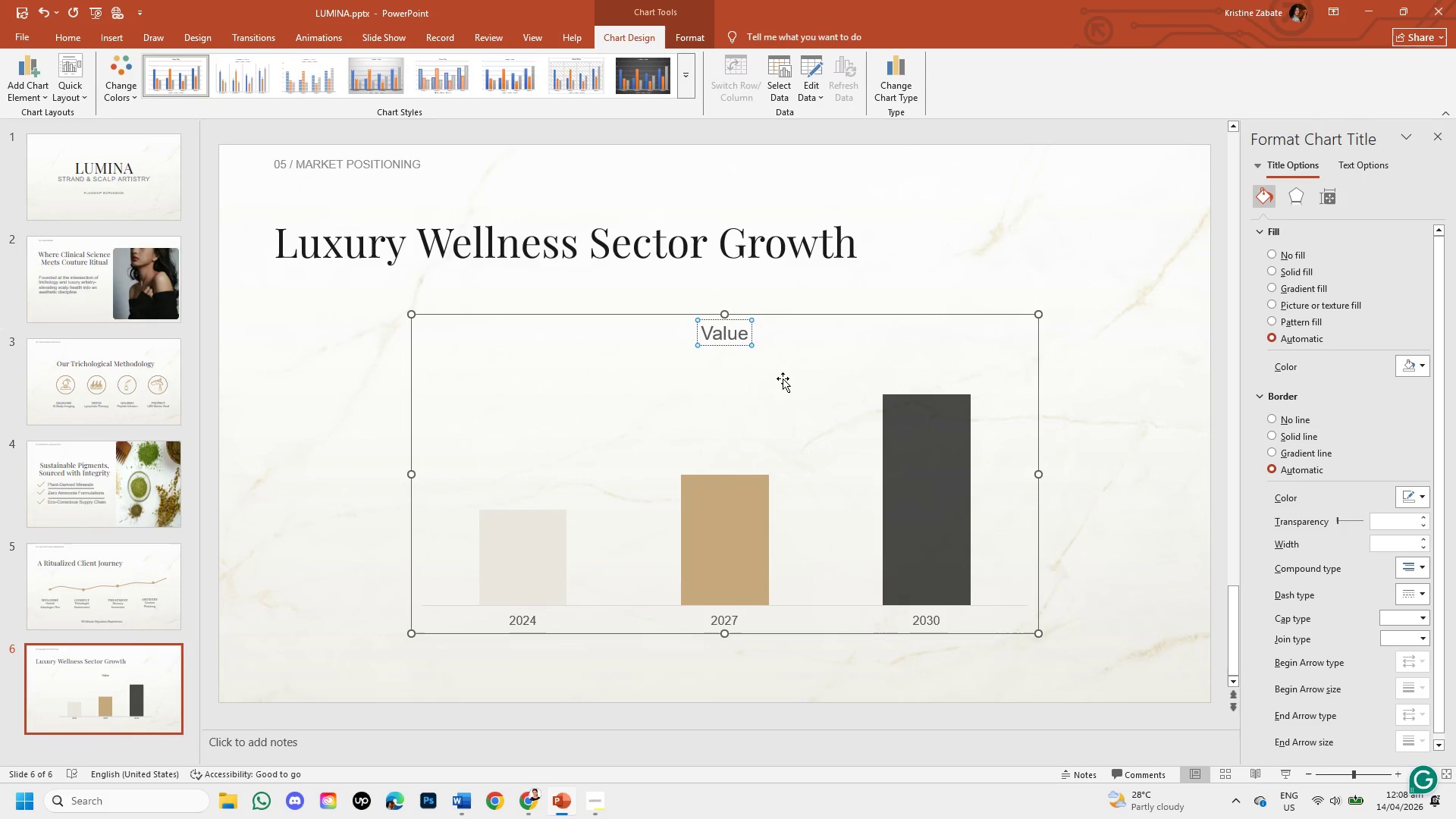 
key(Backspace)
 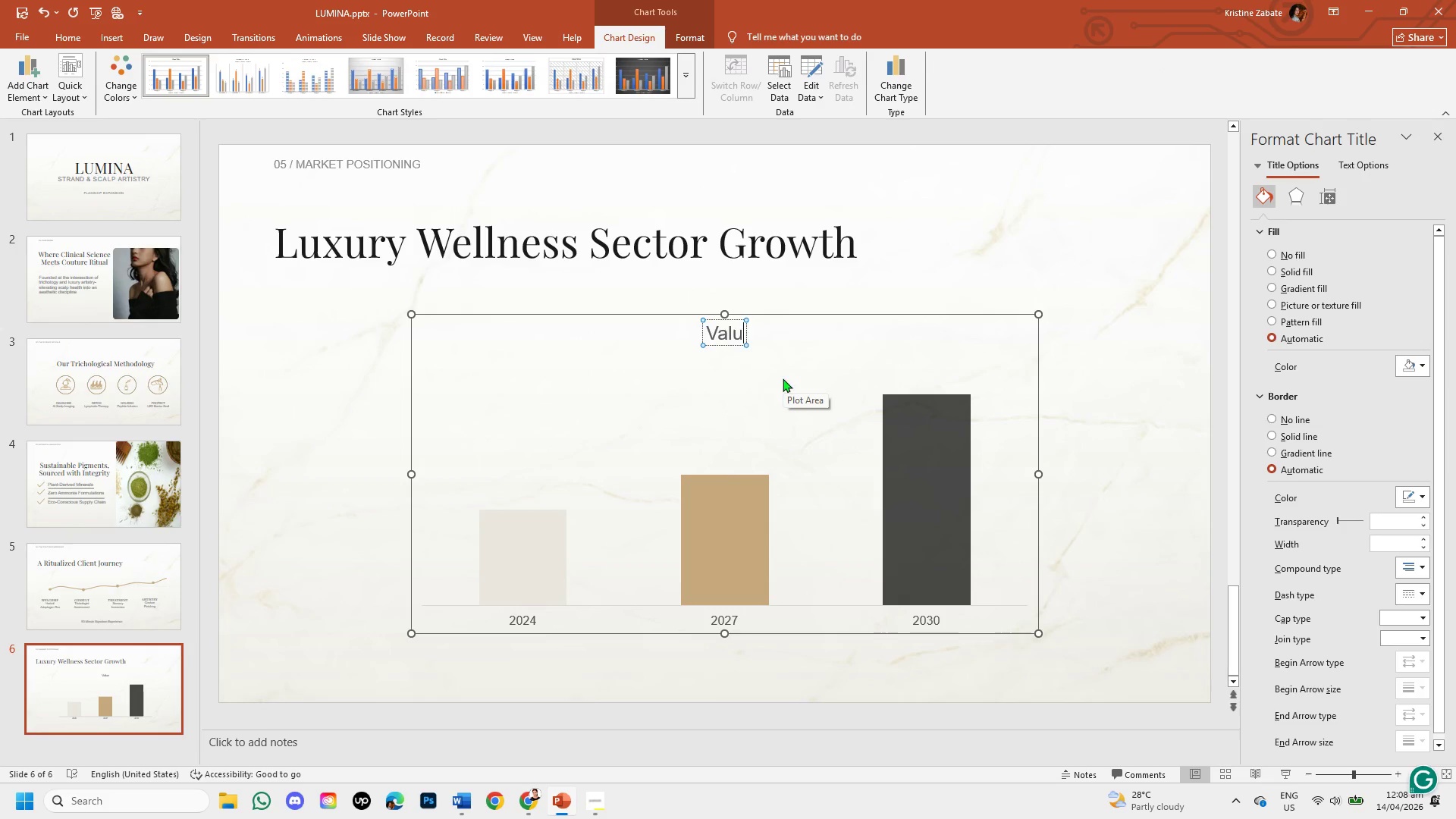 
key(Backspace)
 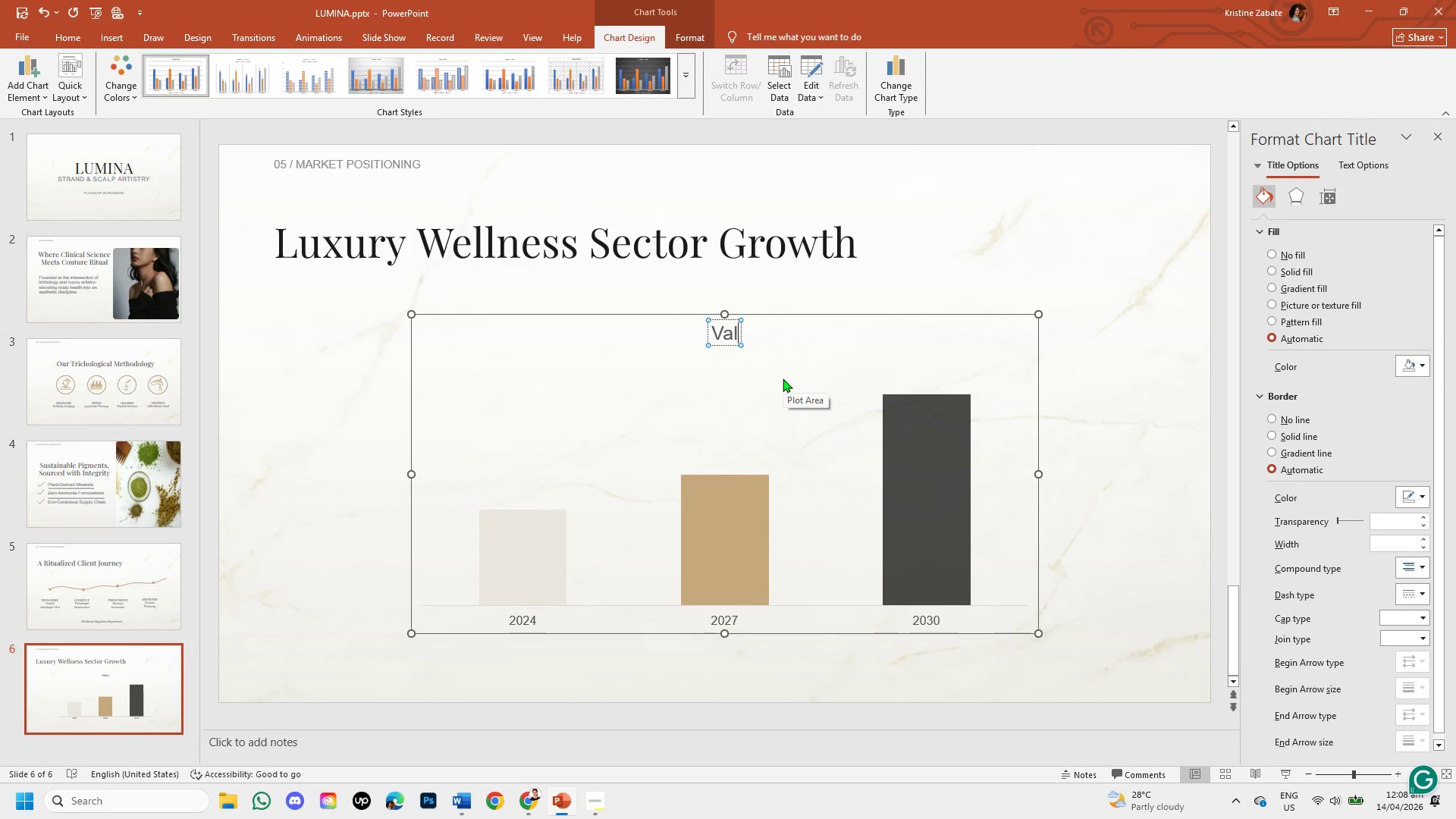 
key(Backspace)
 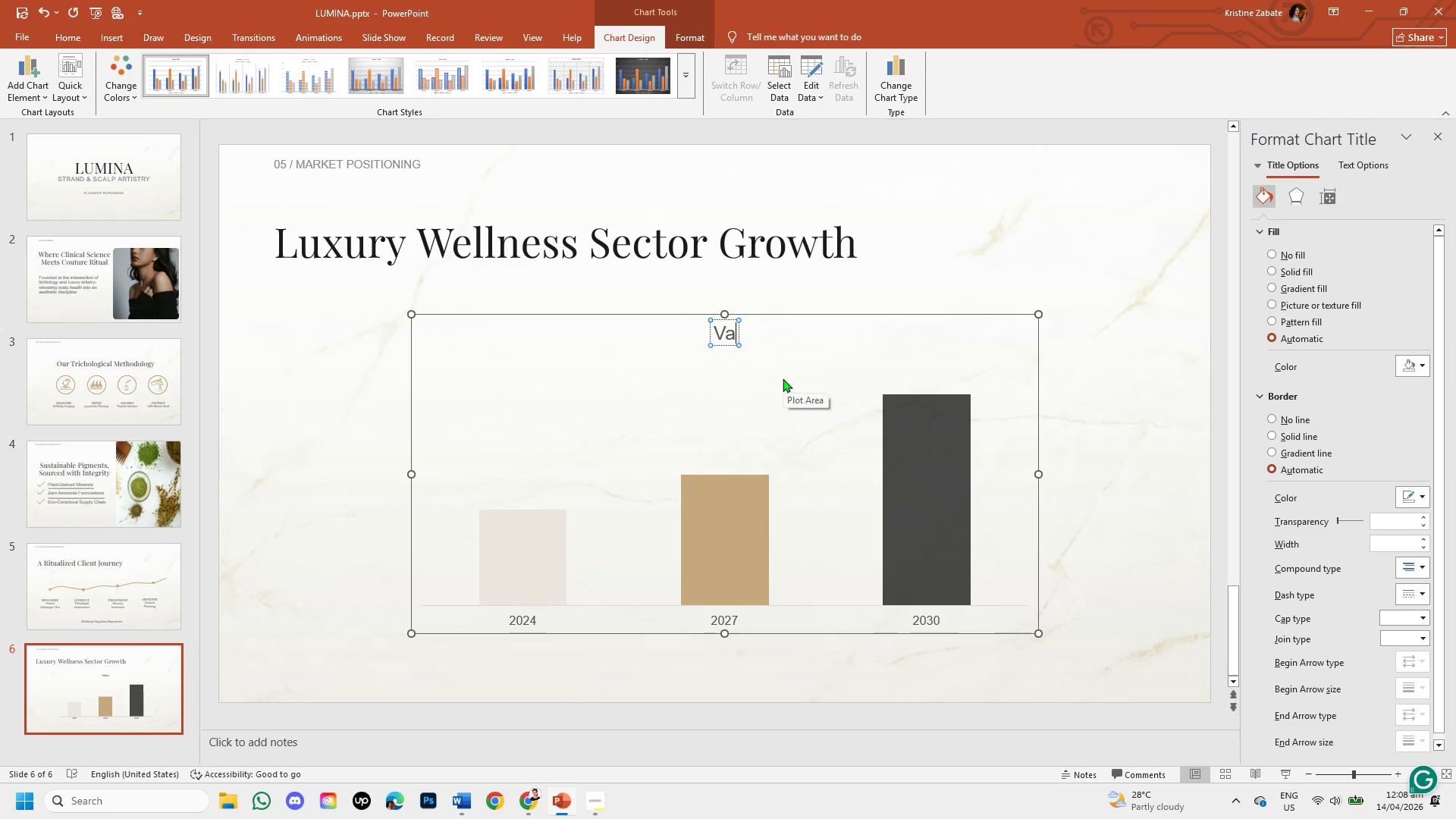 
key(Backspace)
 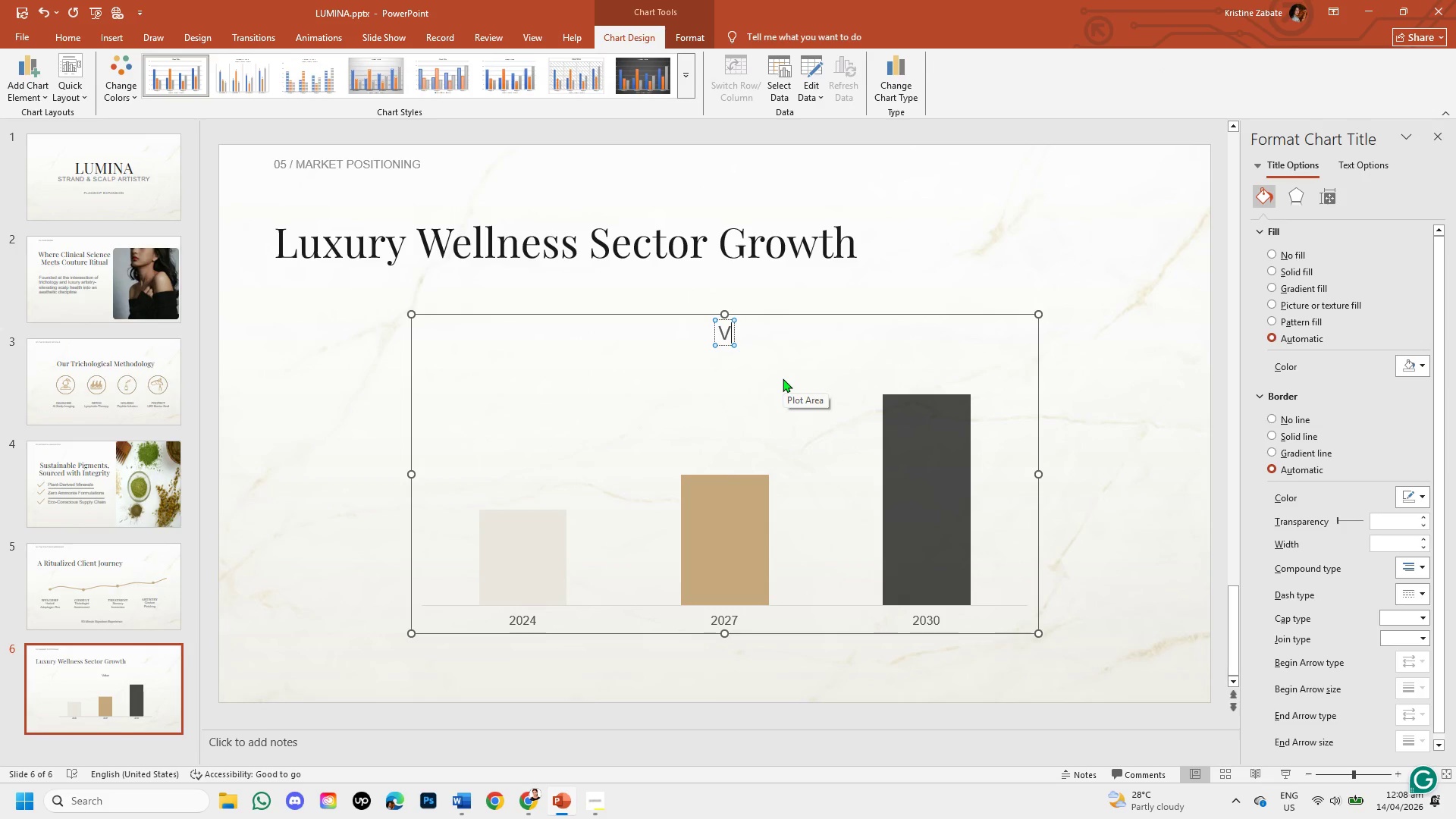 
key(Backspace)
 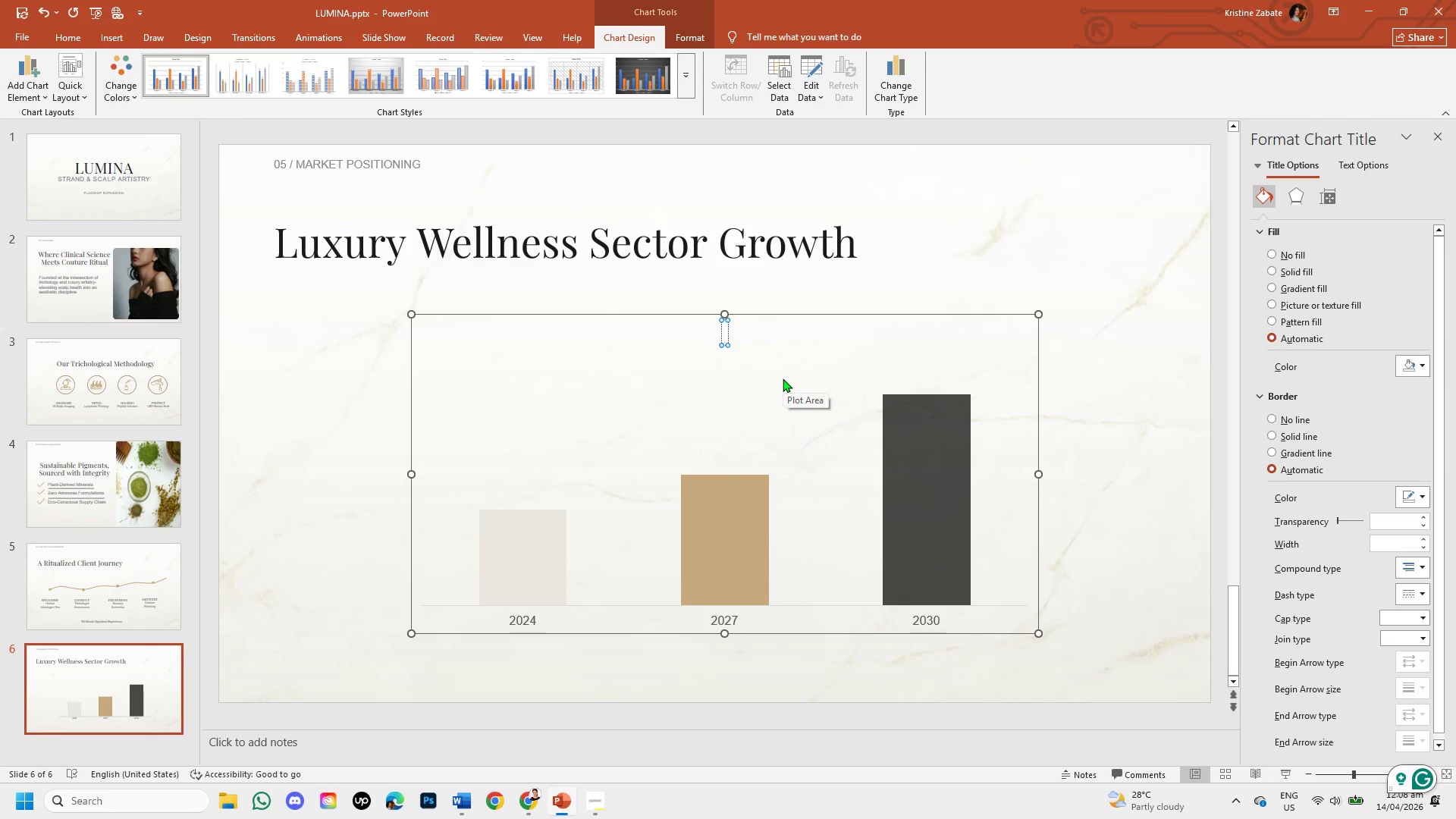 
wait(7.45)
 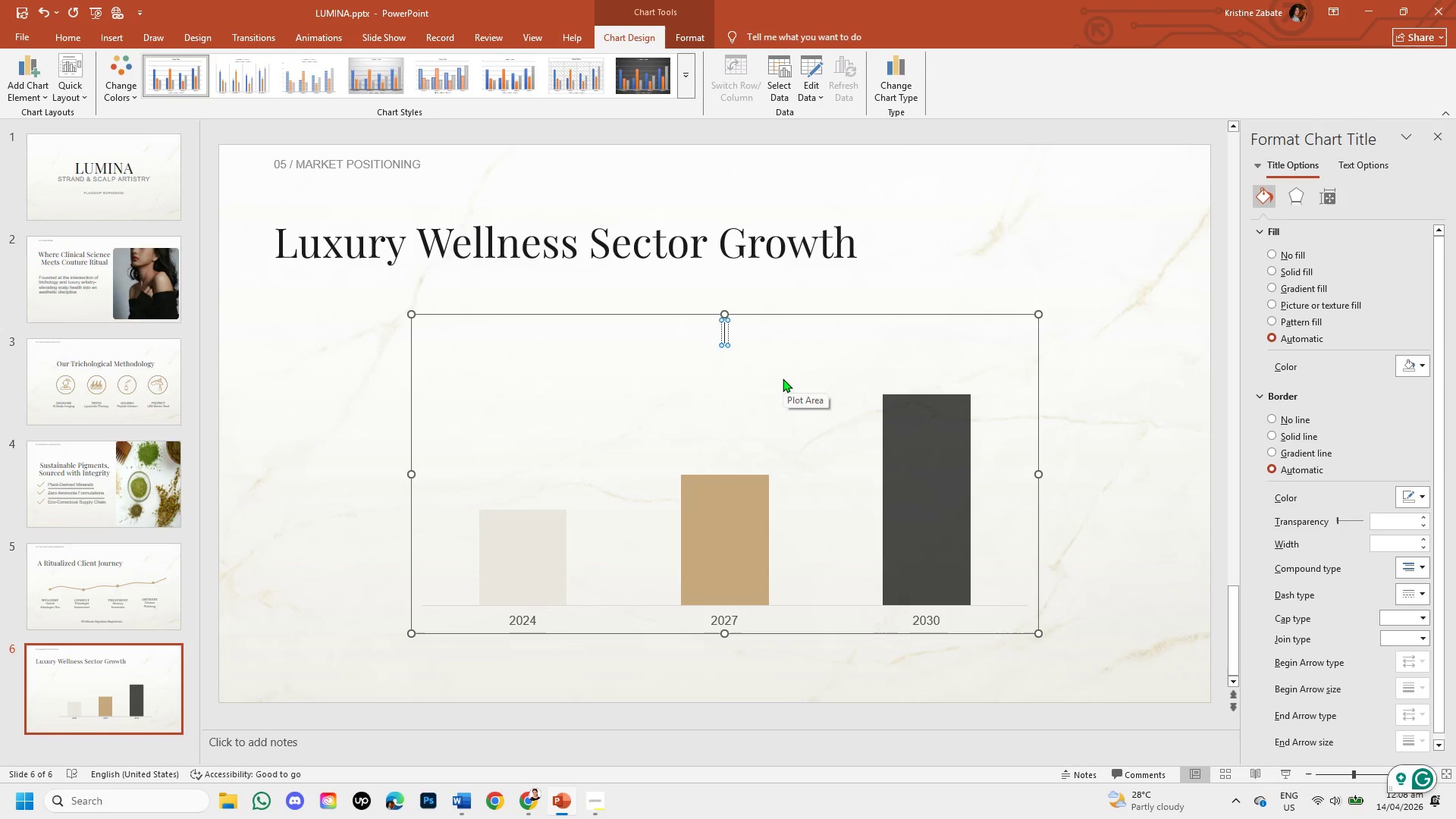 
type(mEDICAL)
key(Backspace)
key(Backspace)
key(Backspace)
key(Backspace)
key(Backspace)
key(Backspace)
key(Backspace)
type(m)
key(Backspace)
type(ME=)
key(Backspace)
key(Backspace)
type(edical )
key(Backspace)
type(-Haircare)
 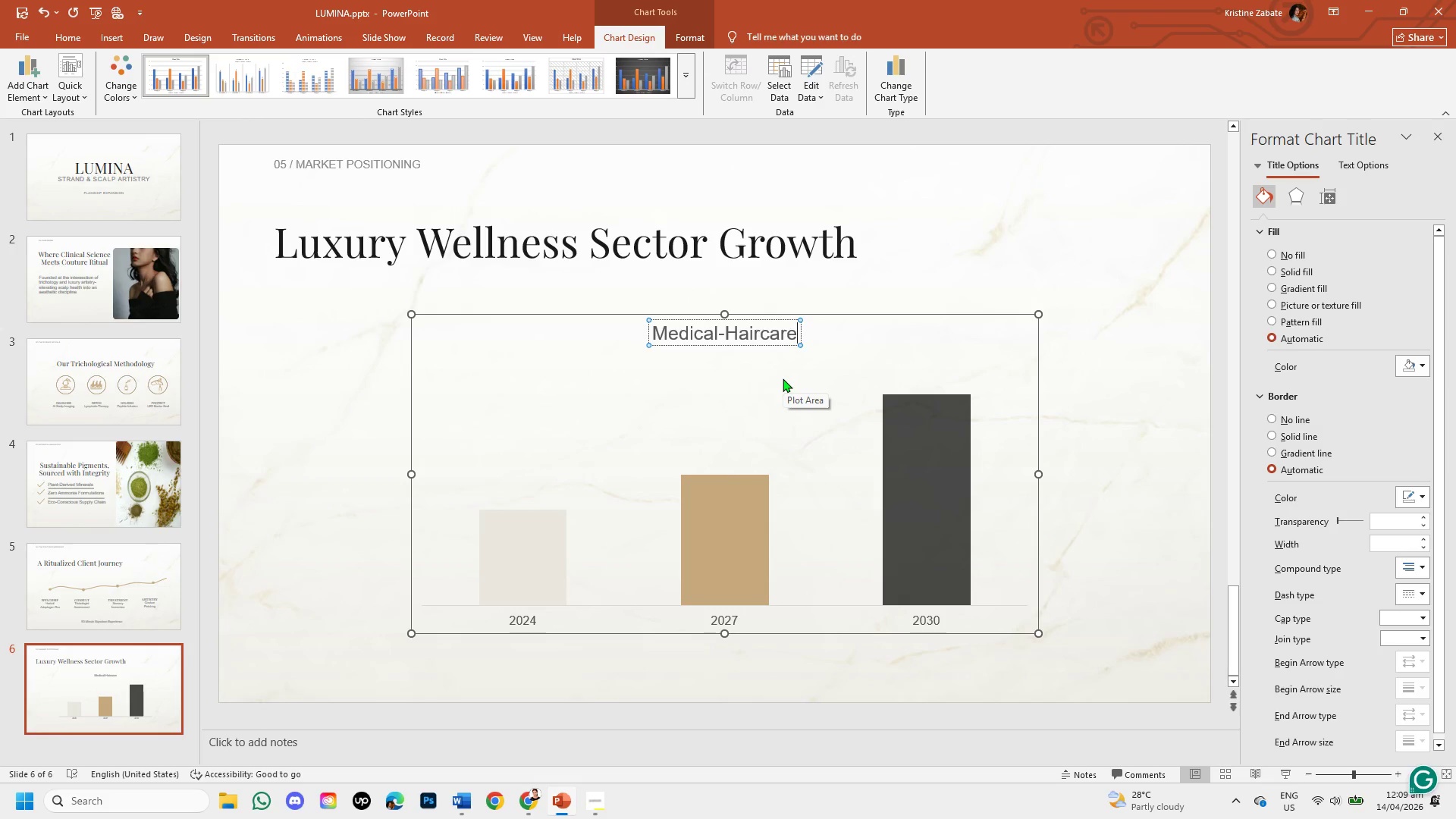 
key(Enter)
 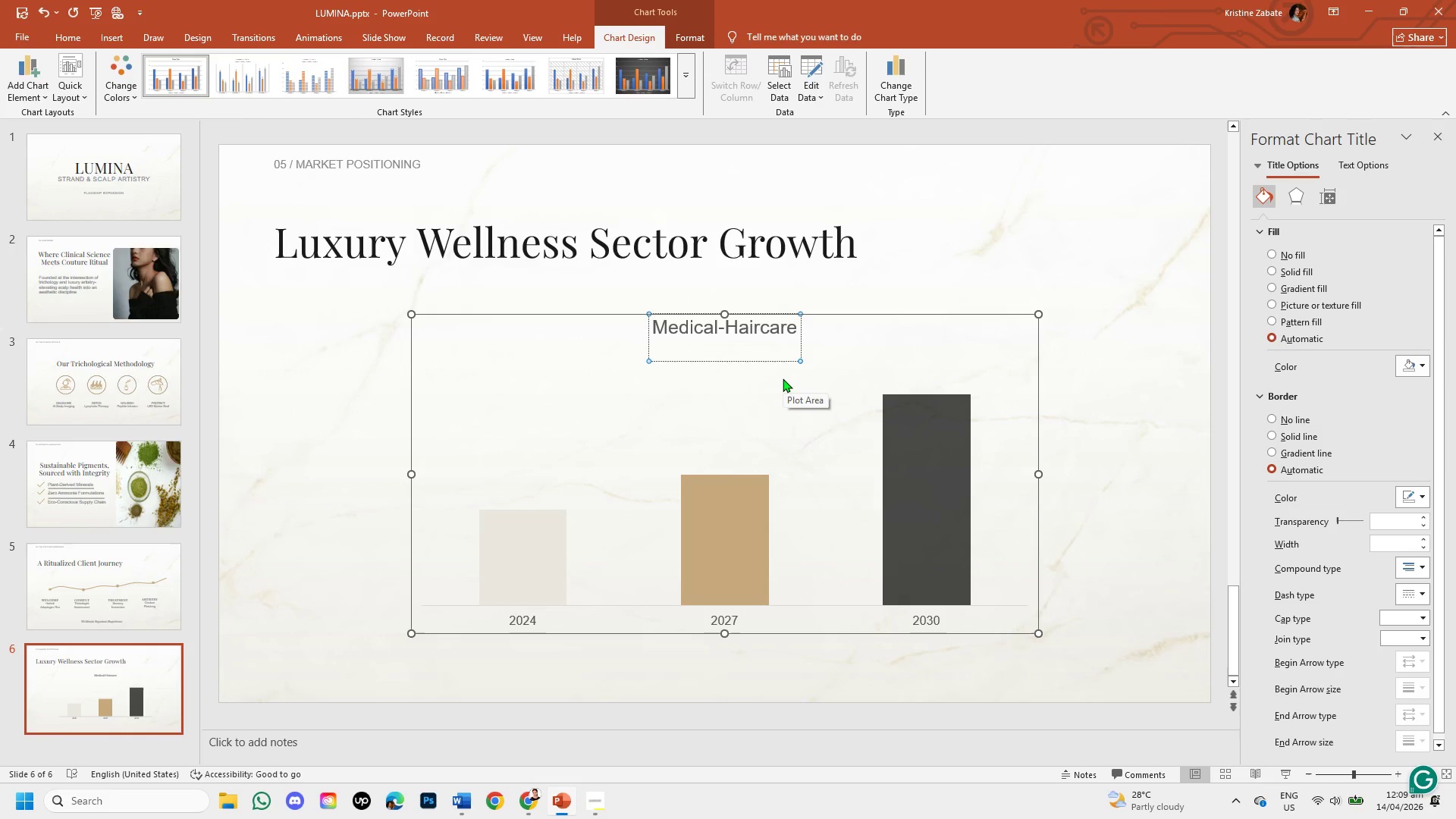 
type(Crossover Market)
 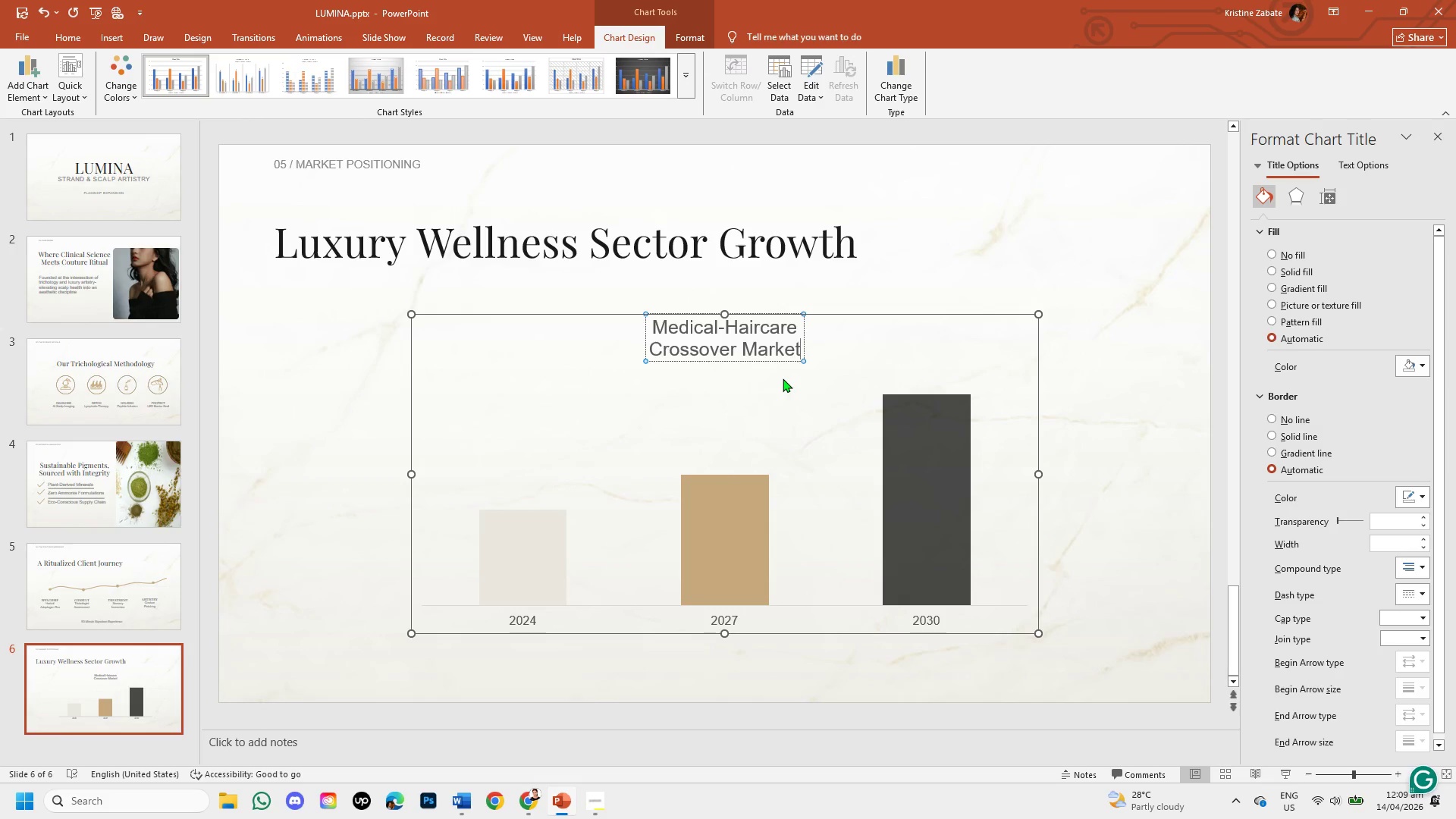 
wait(8.84)
 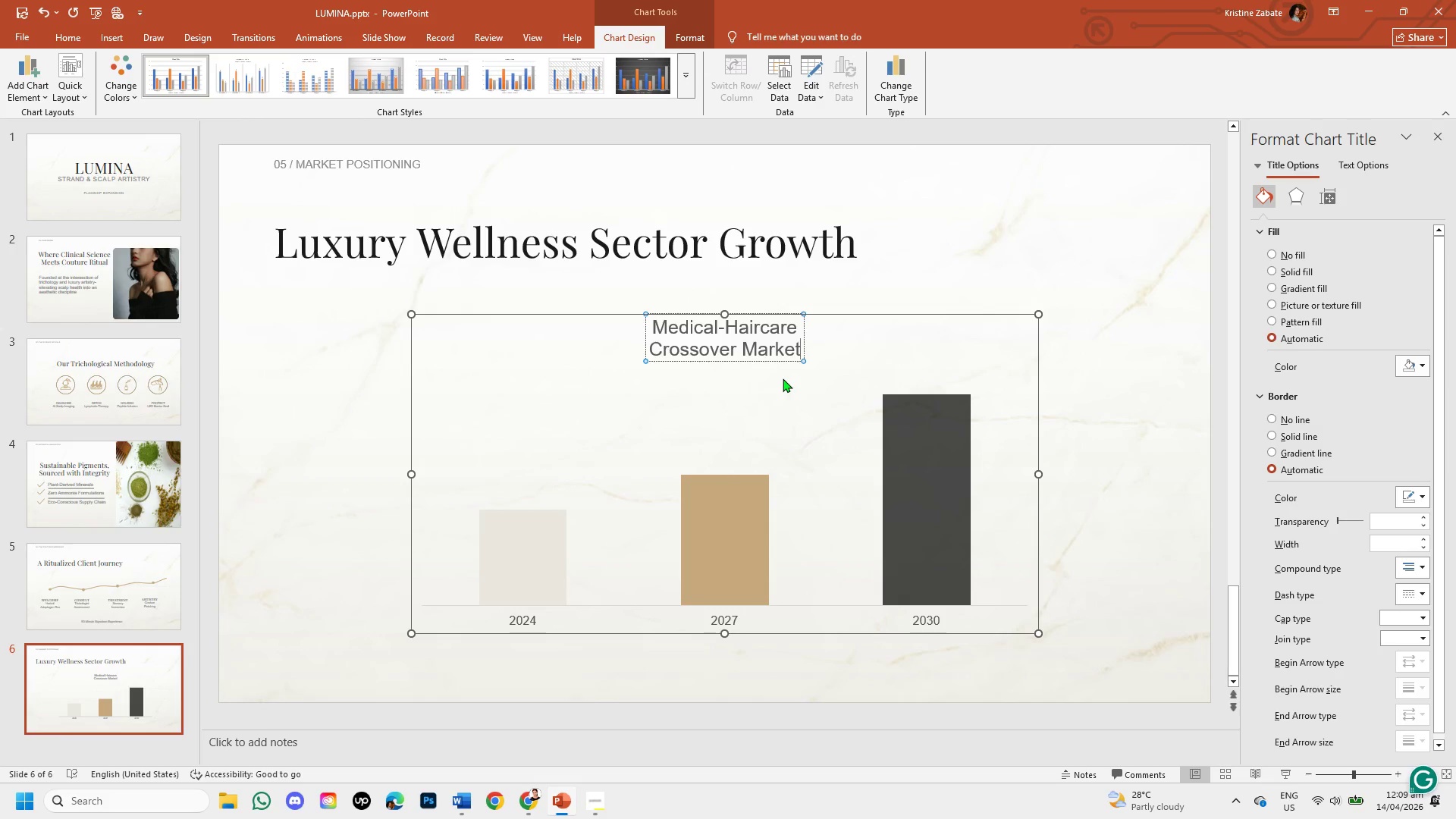 
left_click_drag(start_coordinate=[789, 362], to_coordinate=[566, 369])
 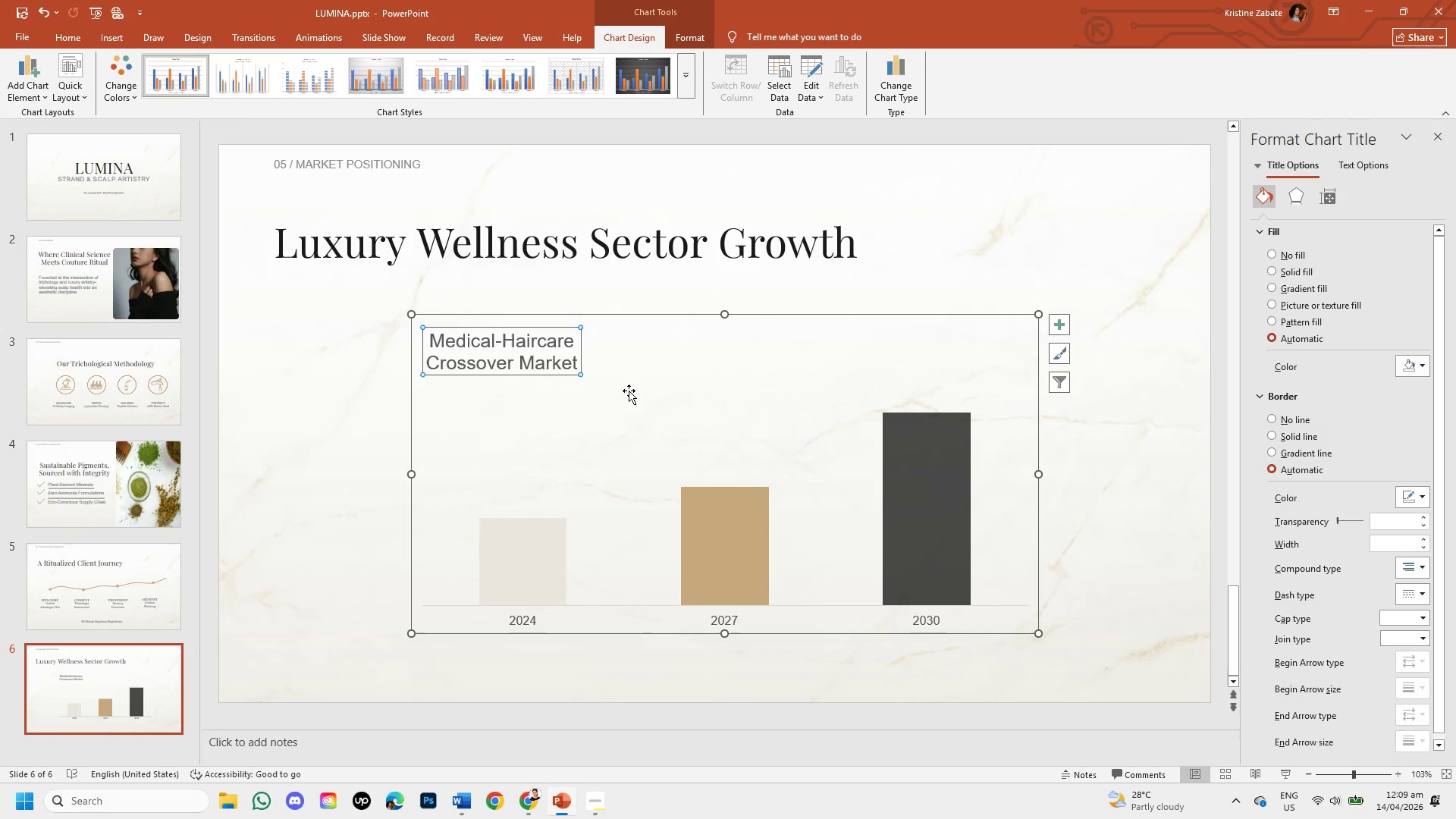 
left_click([648, 395])
 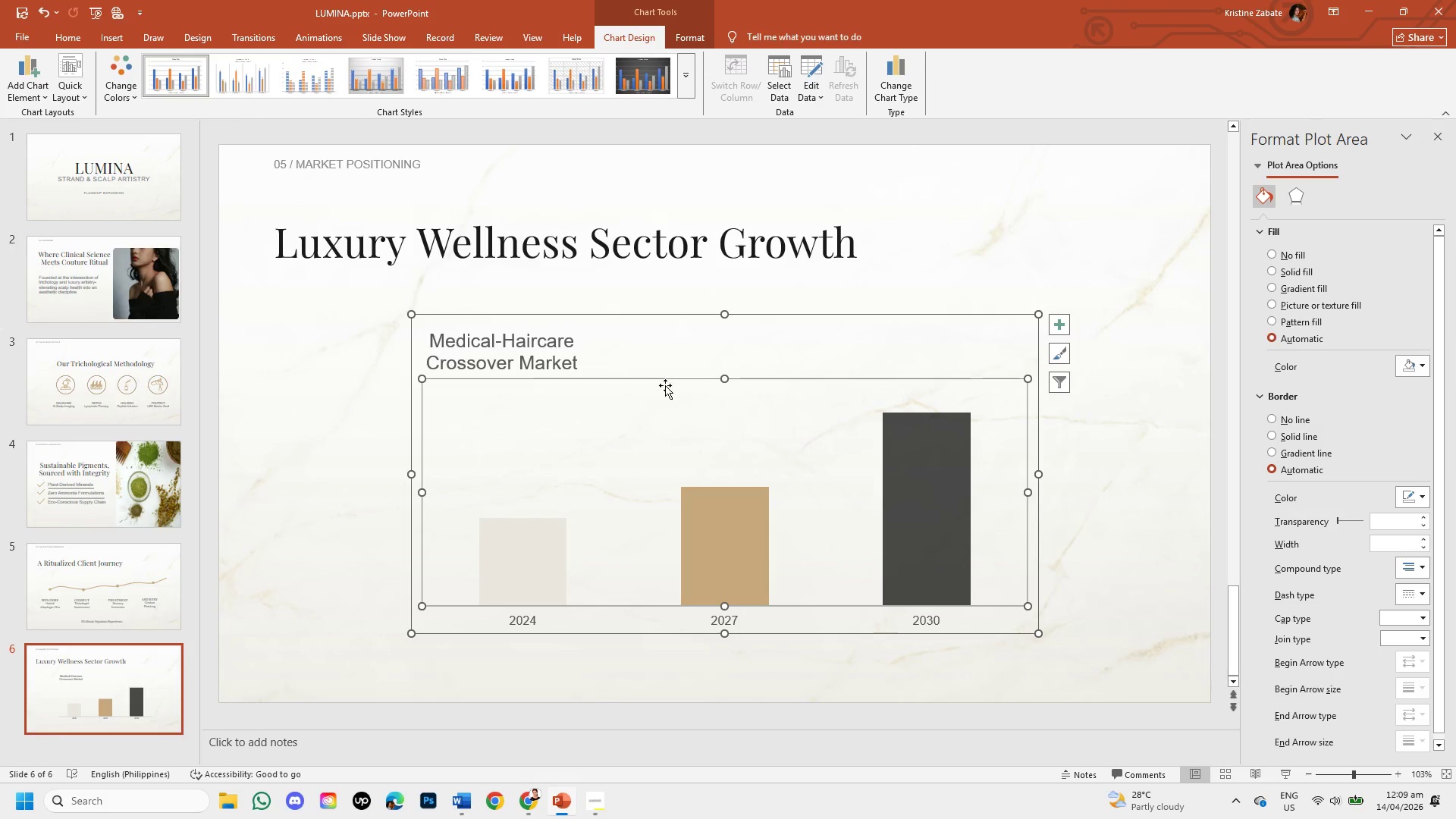 
left_click([712, 337])
 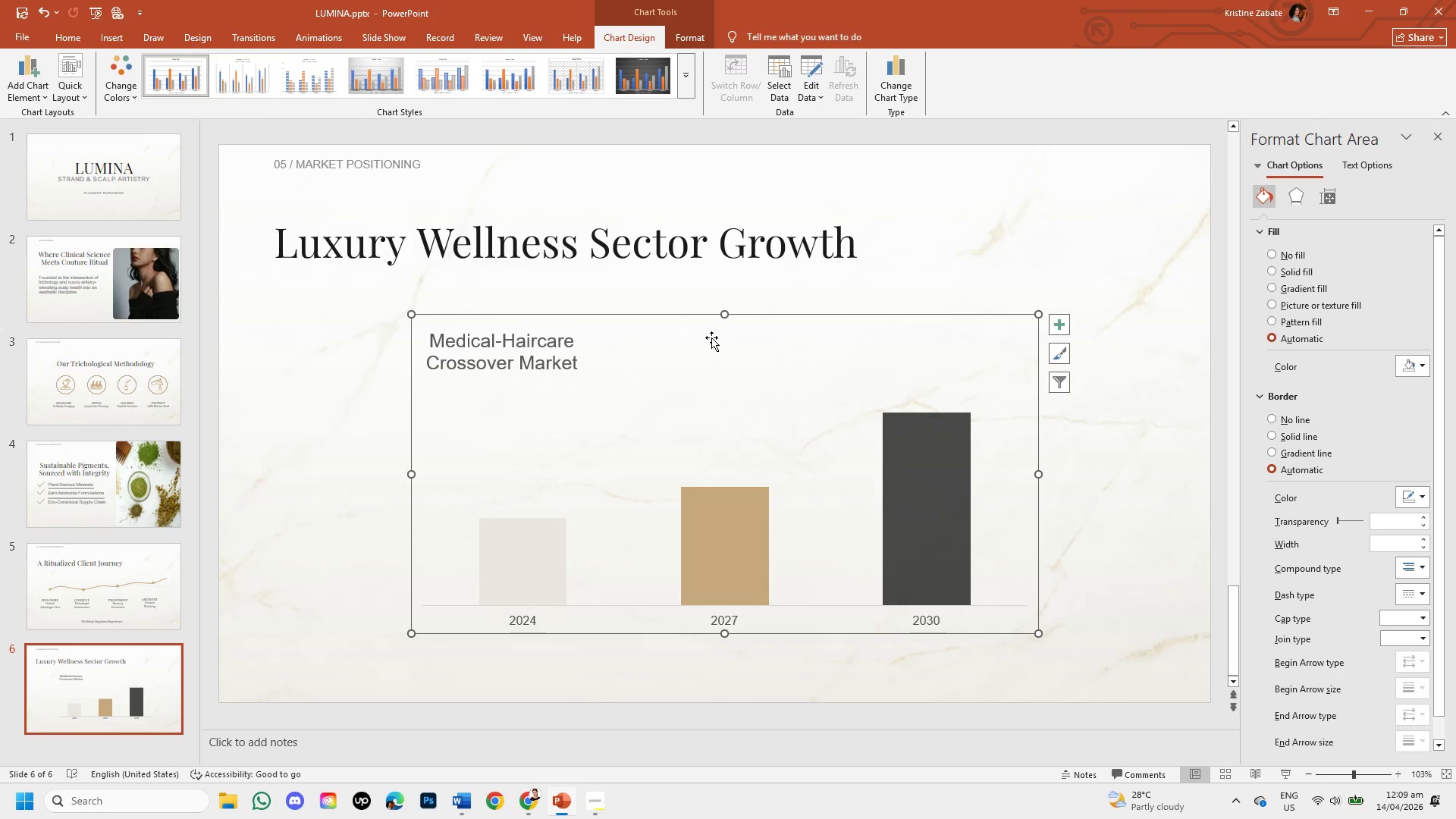 
wait(10.03)
 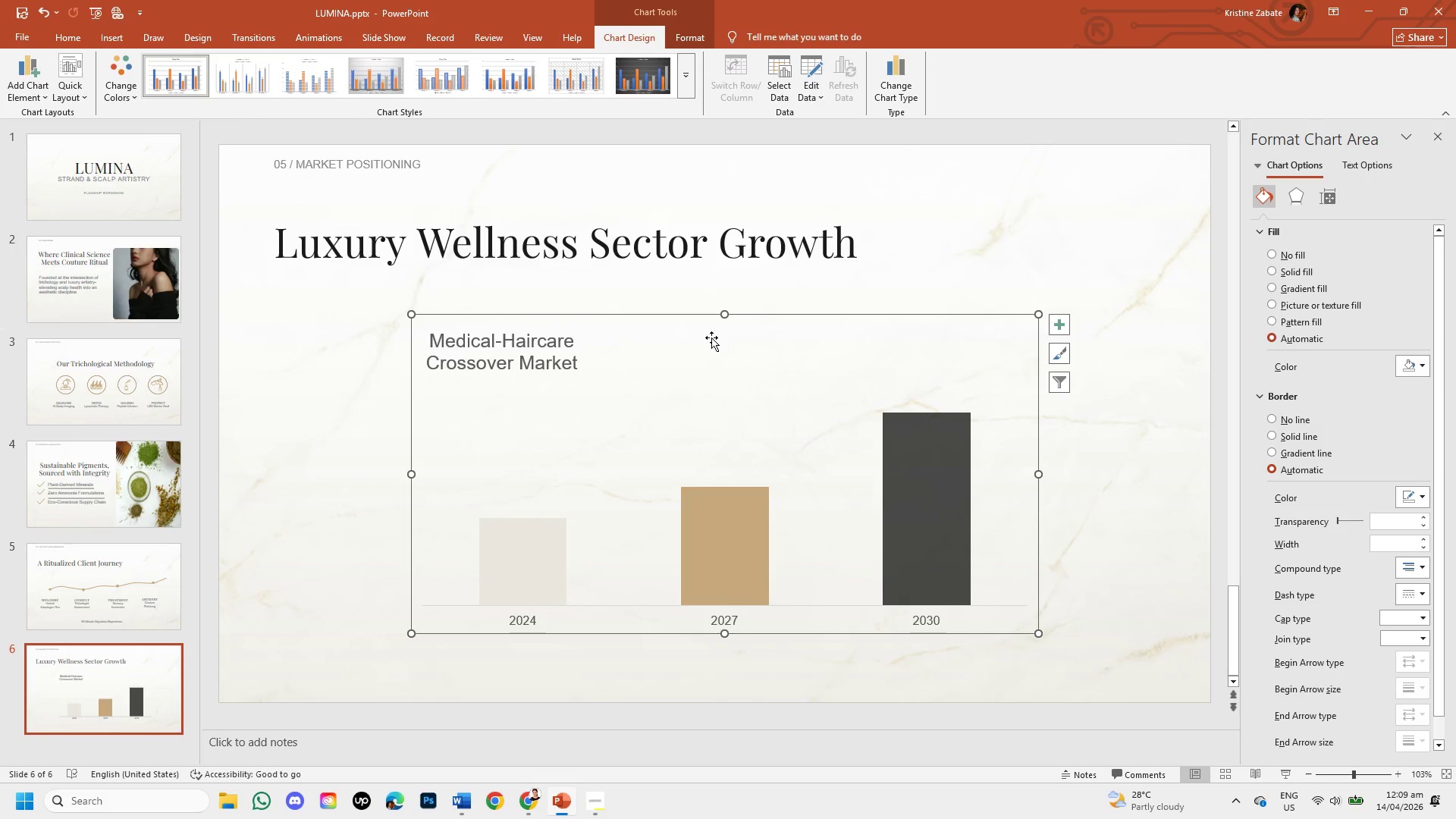 
left_click([563, 337])
 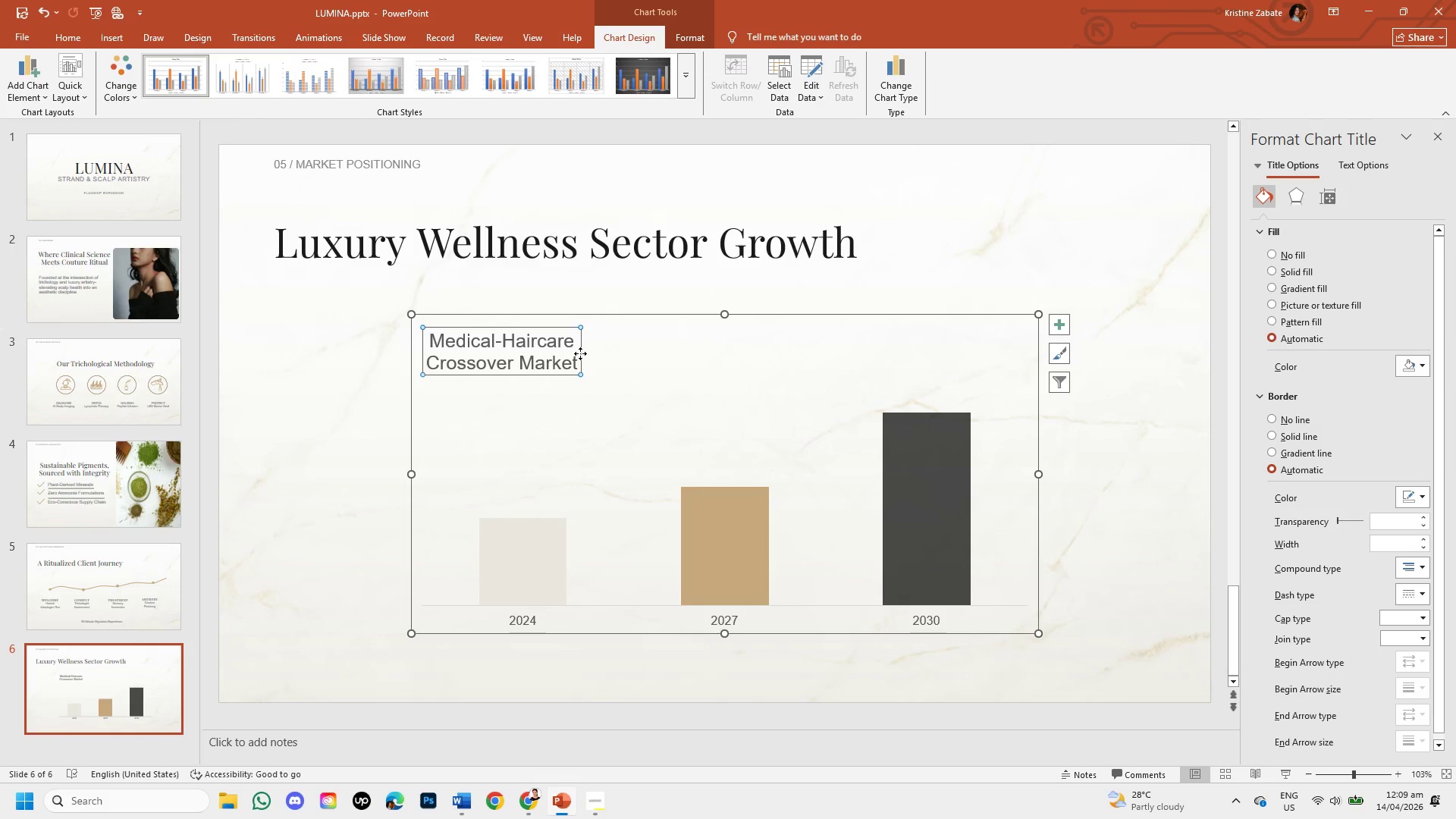 
left_click([582, 353])
 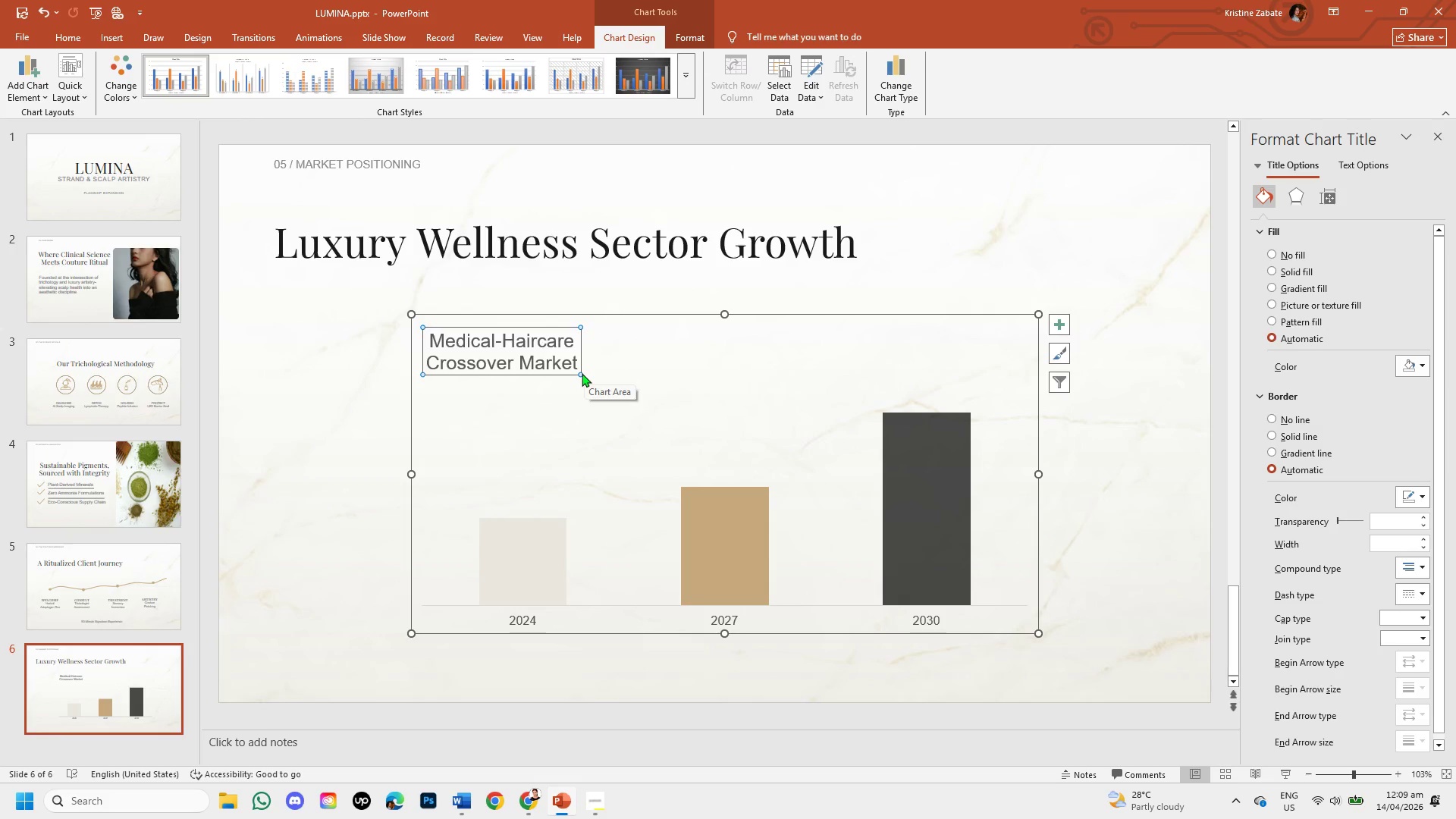 
wait(6.45)
 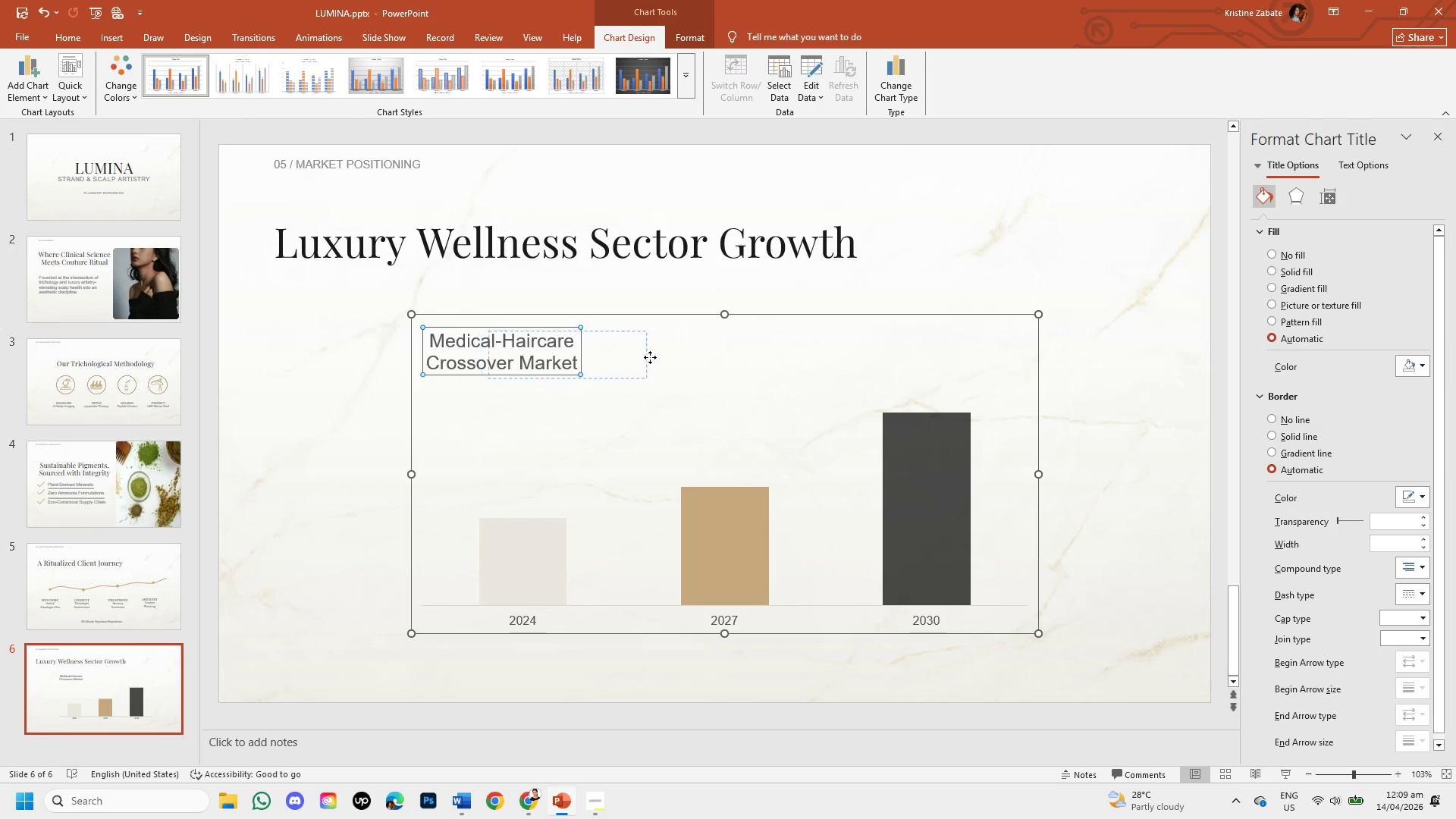 
left_click_drag(start_coordinate=[580, 372], to_coordinate=[592, 373])
 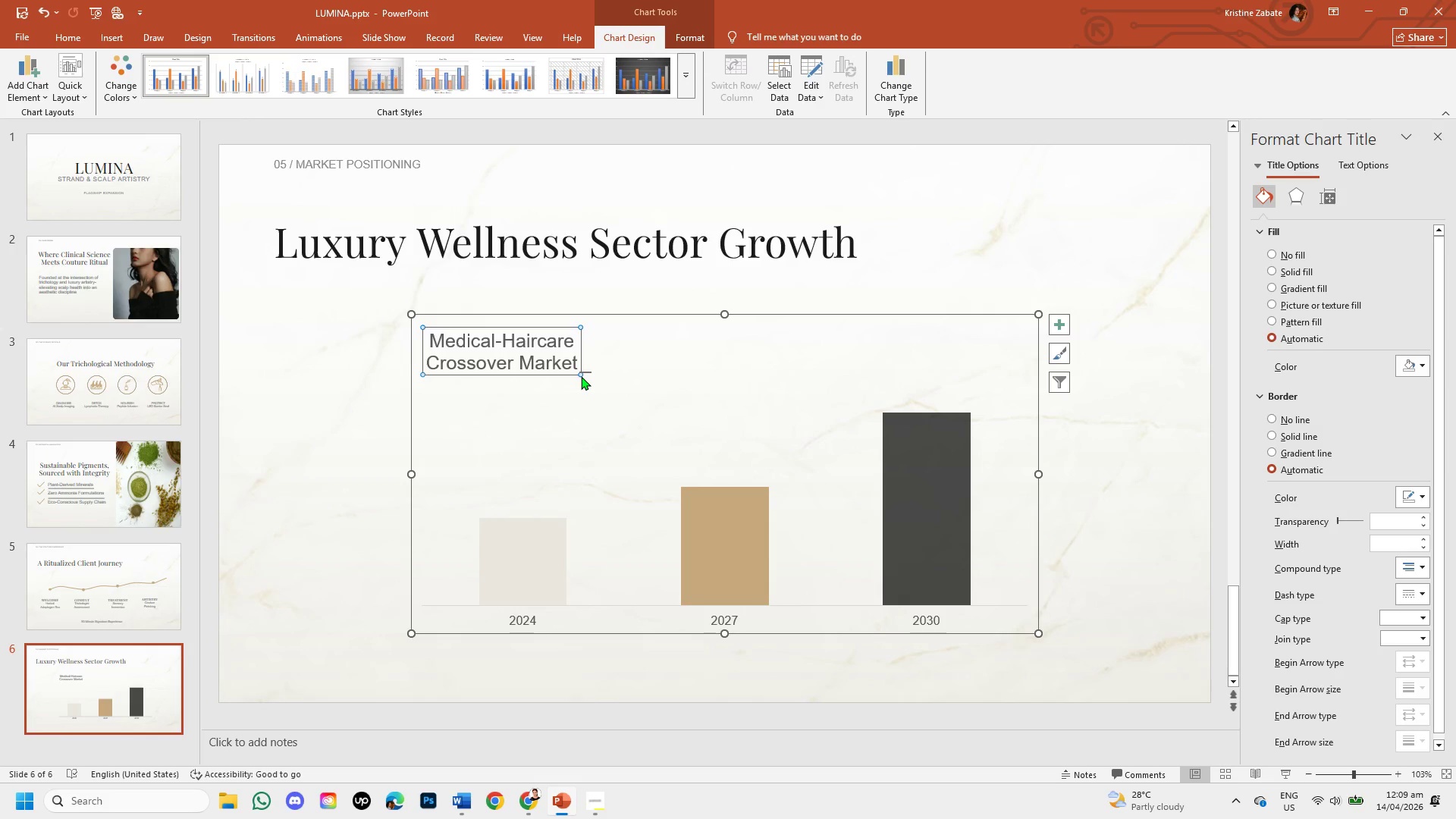 
left_click([581, 374])
 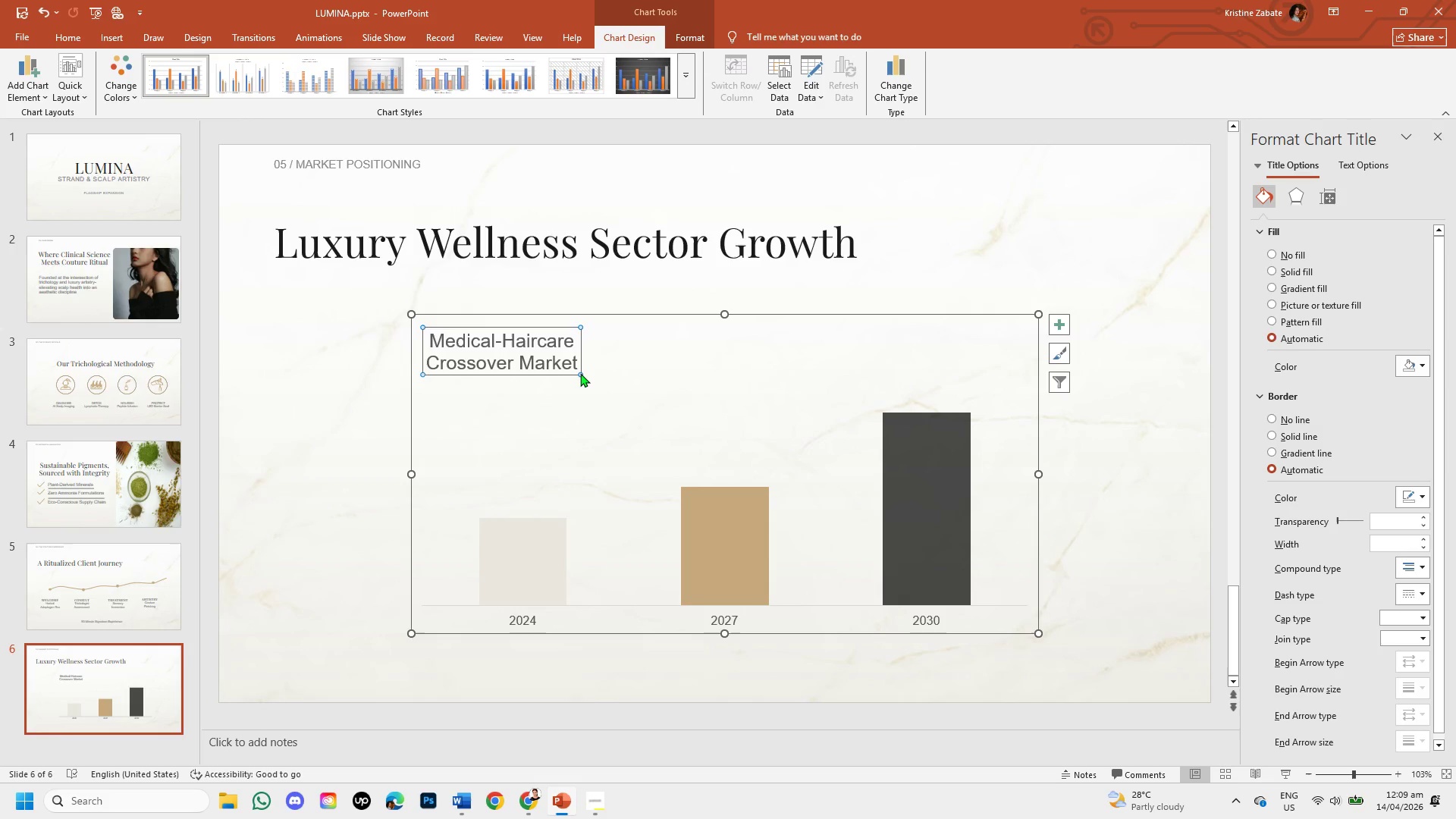 
left_click_drag(start_coordinate=[579, 373], to_coordinate=[697, 372])
 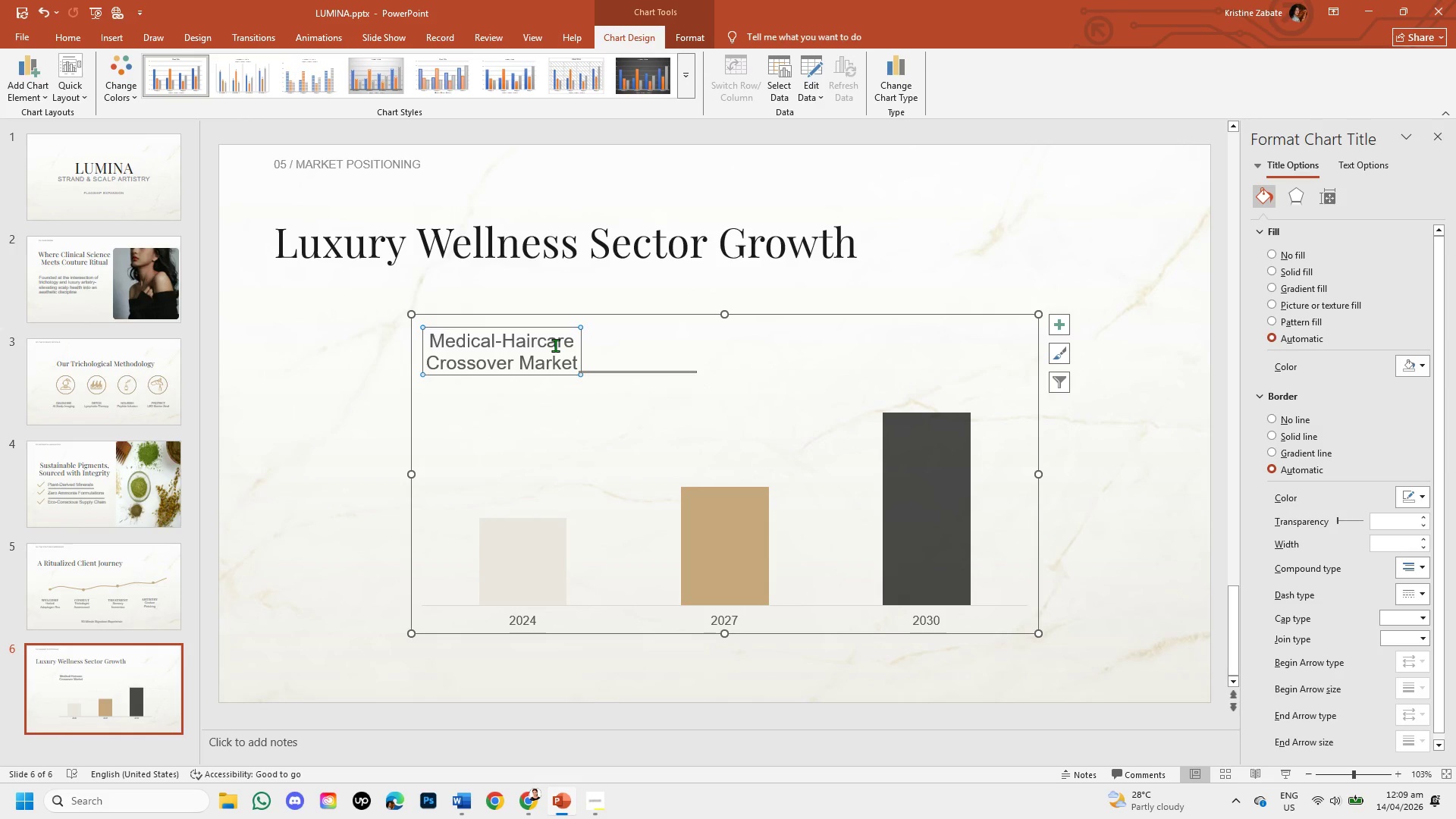 
left_click([555, 344])
 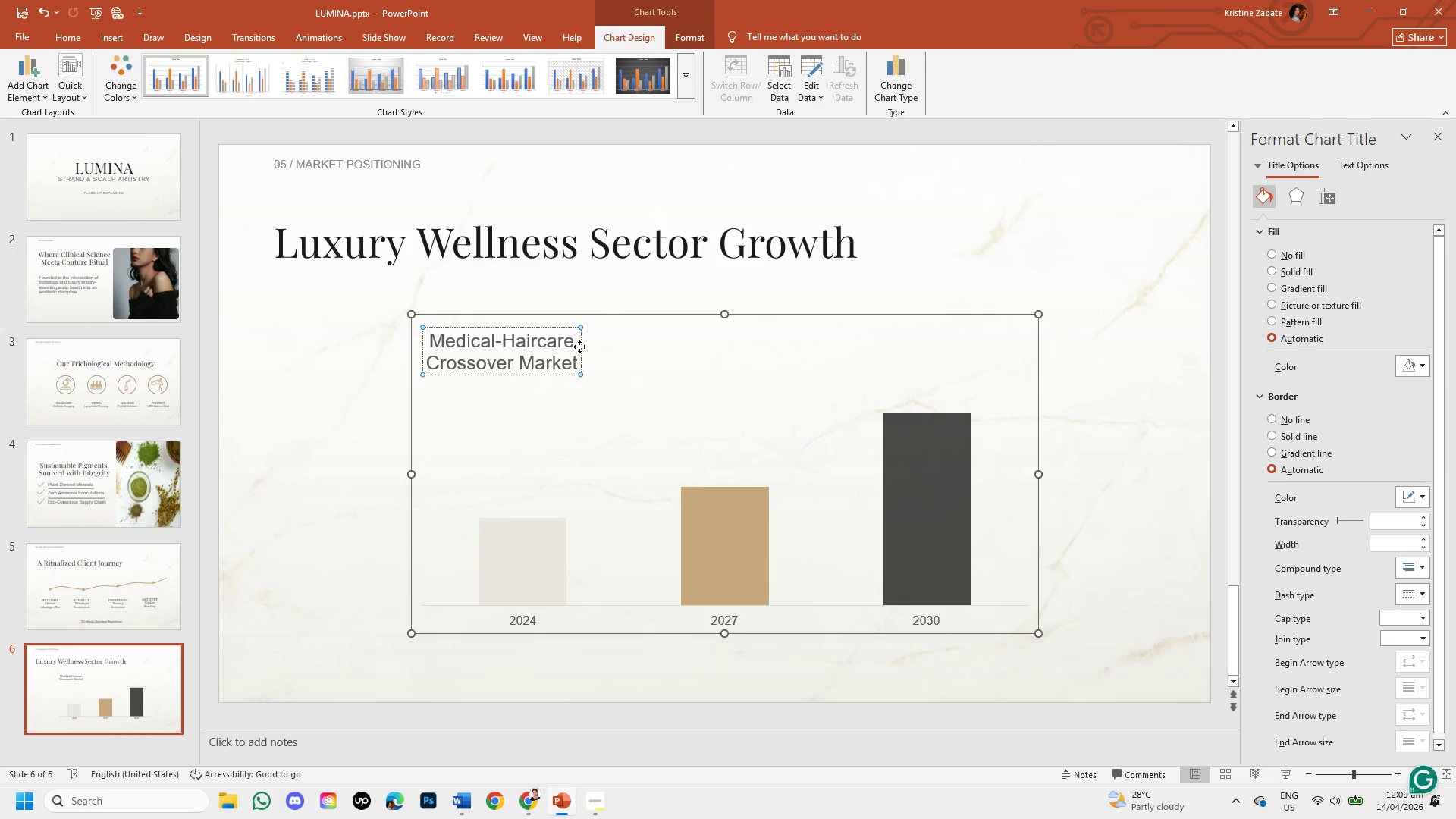 
left_click([579, 347])
 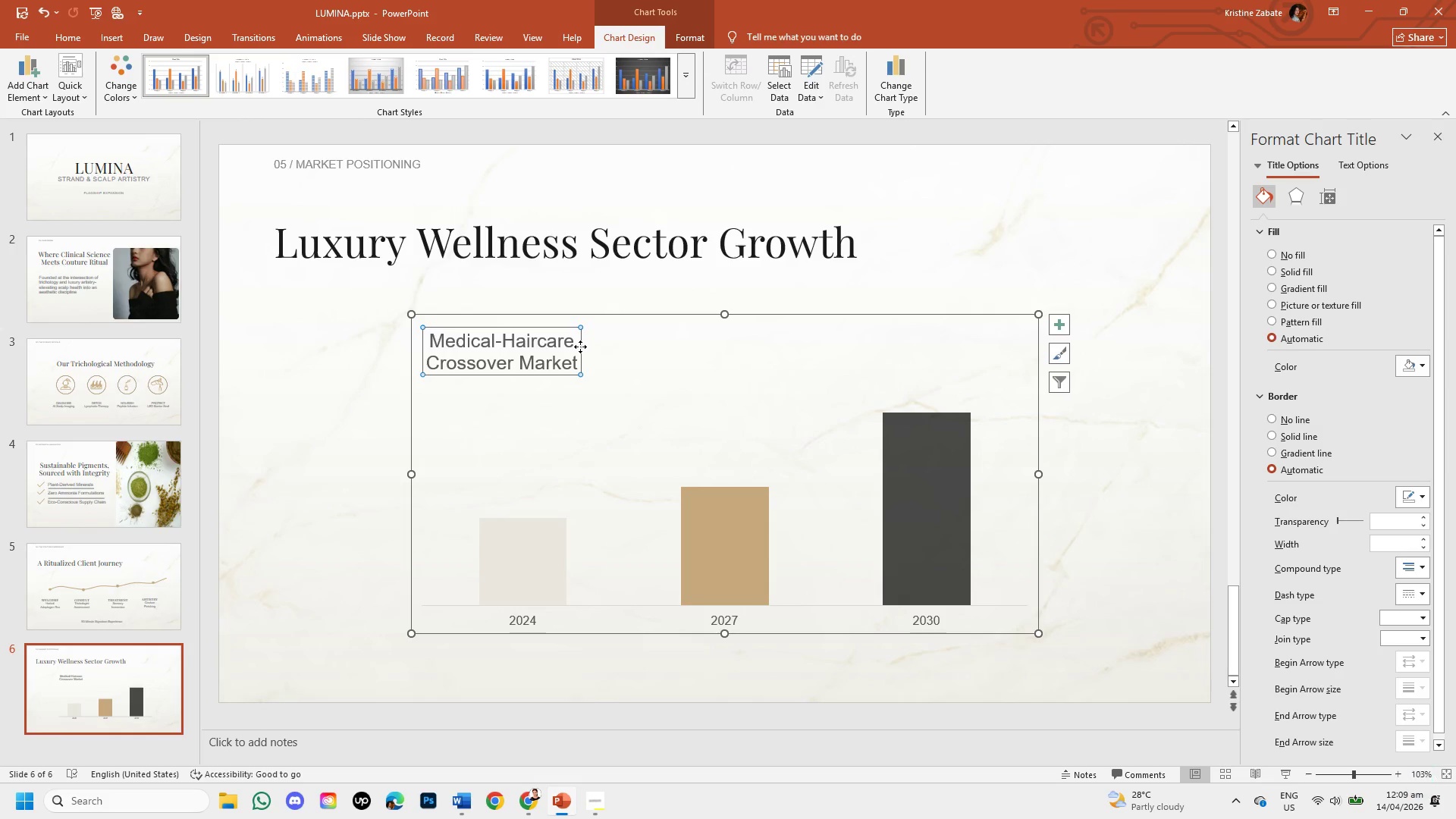 
left_click_drag(start_coordinate=[580, 347], to_coordinate=[642, 349])
 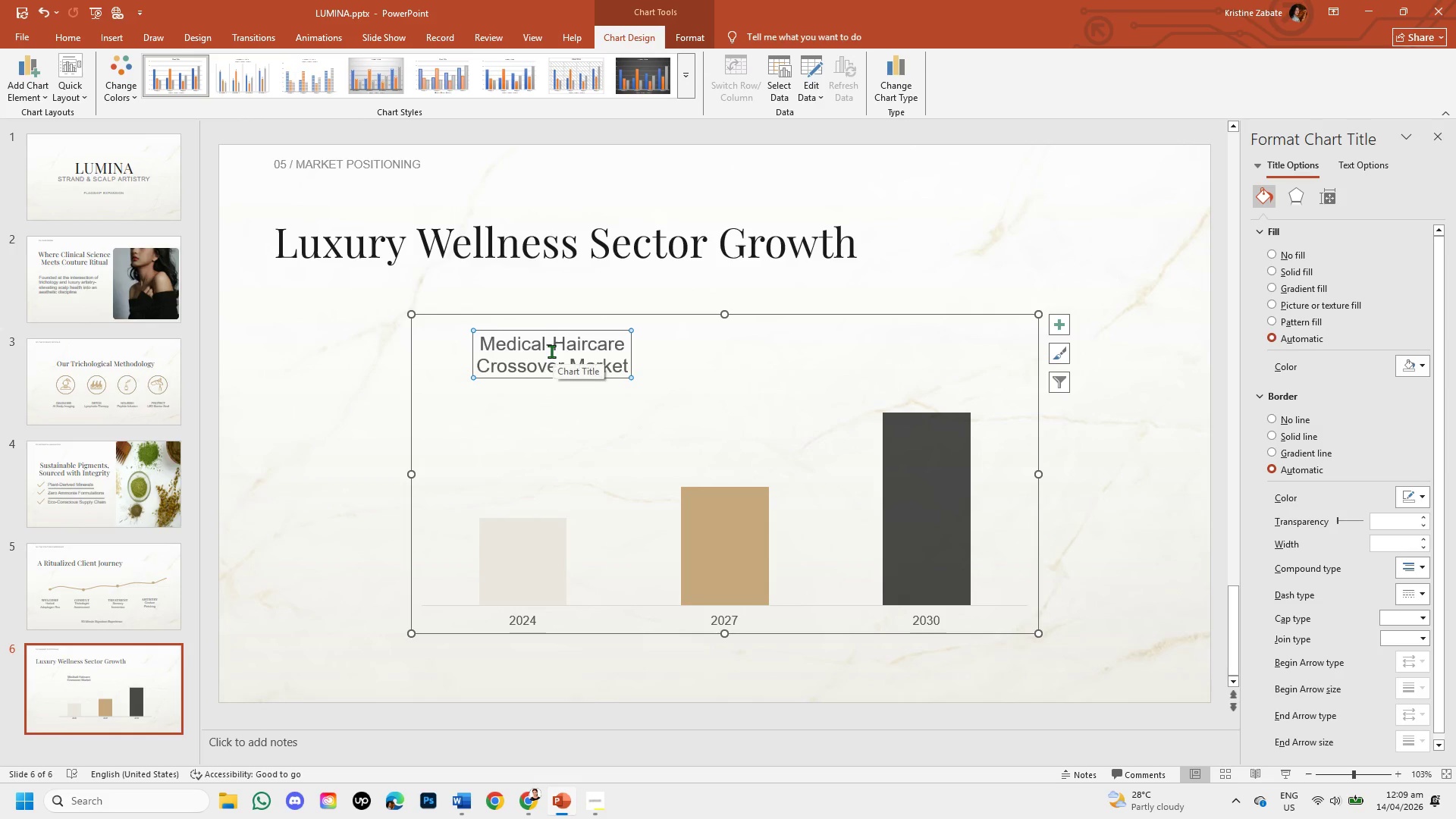 
key(Control+Z)
 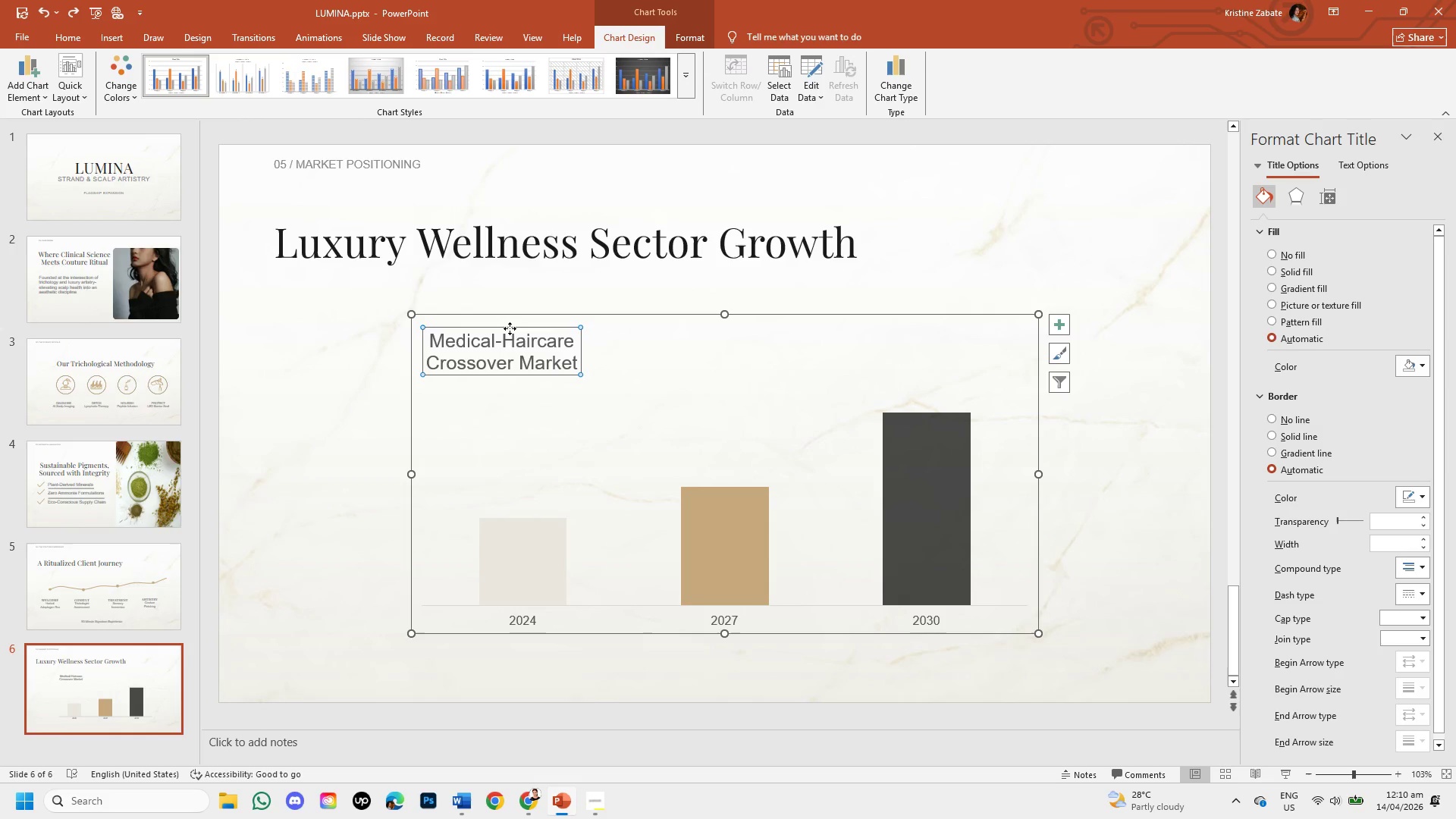 
double_click([510, 328])
 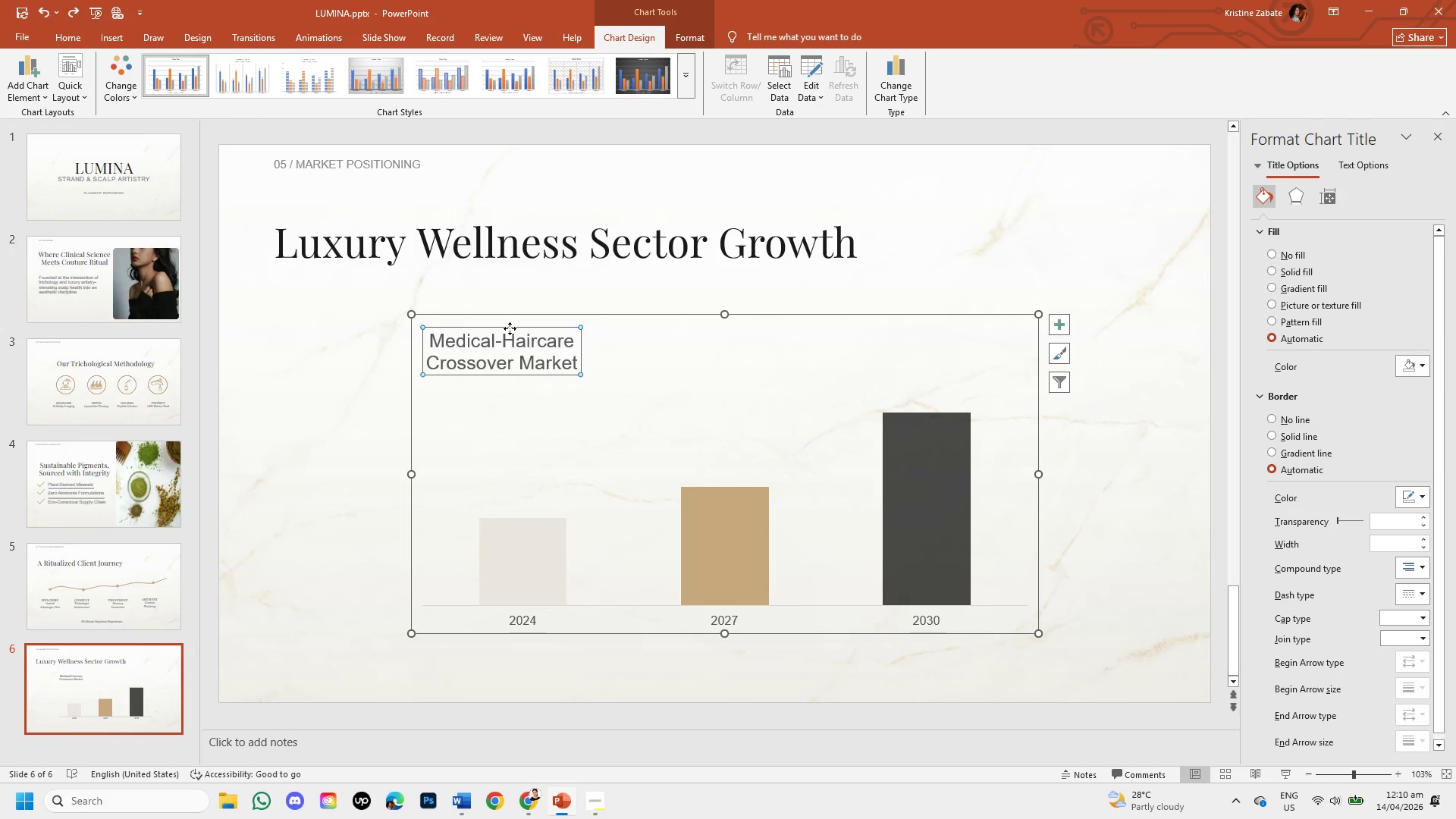 
double_click([510, 328])
 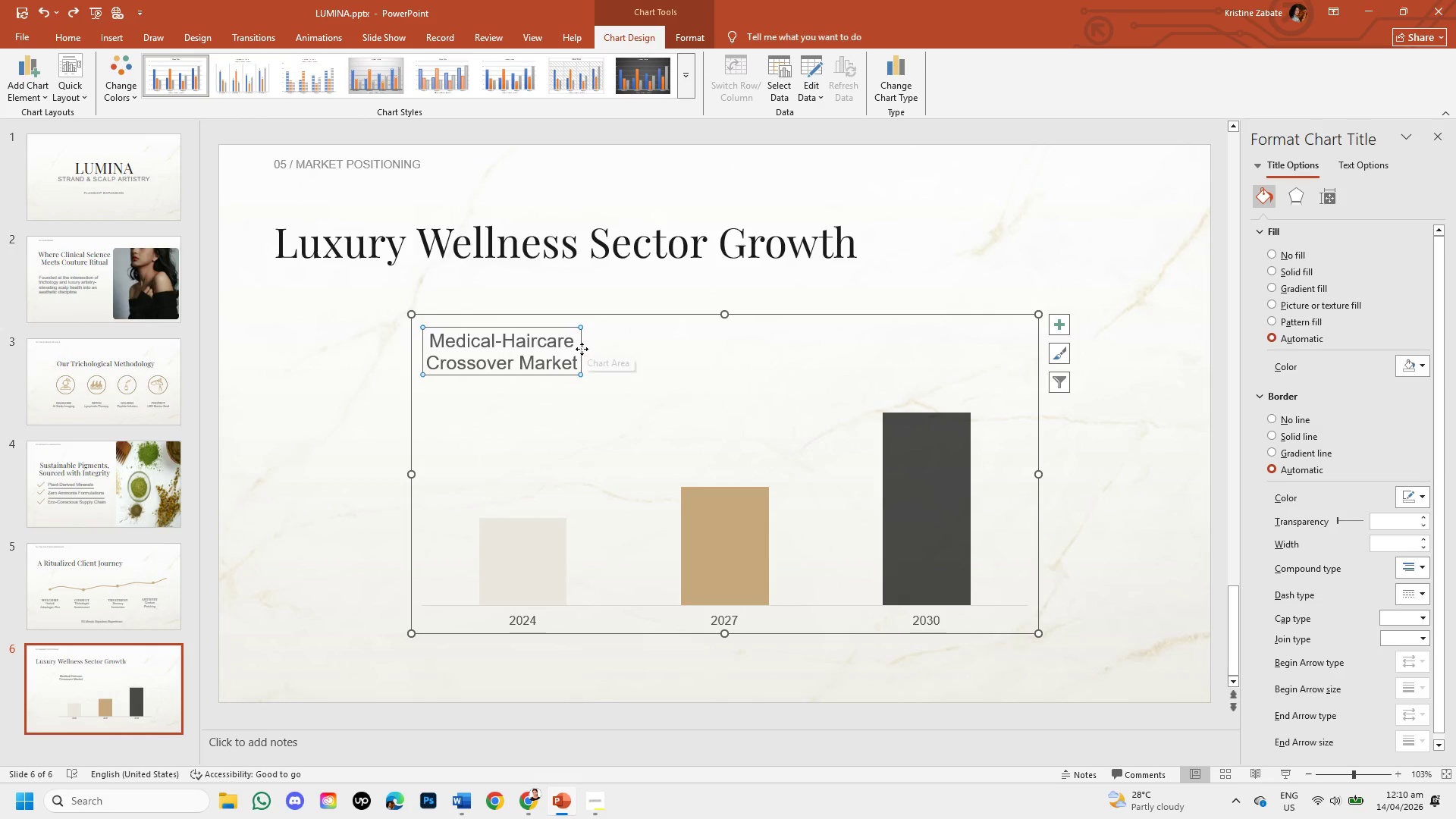 
left_click_drag(start_coordinate=[580, 348], to_coordinate=[629, 350])
 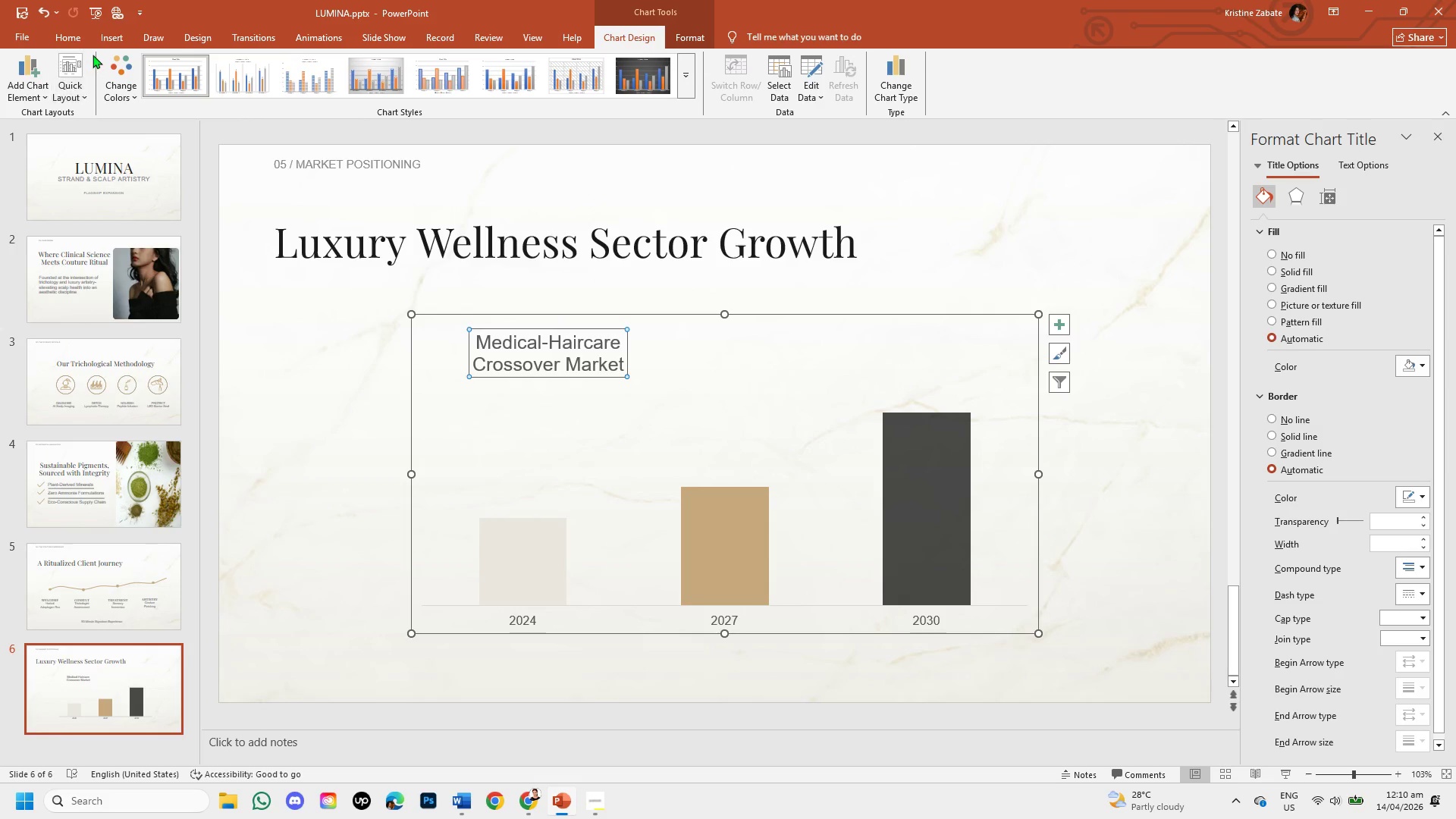 
left_click([78, 39])
 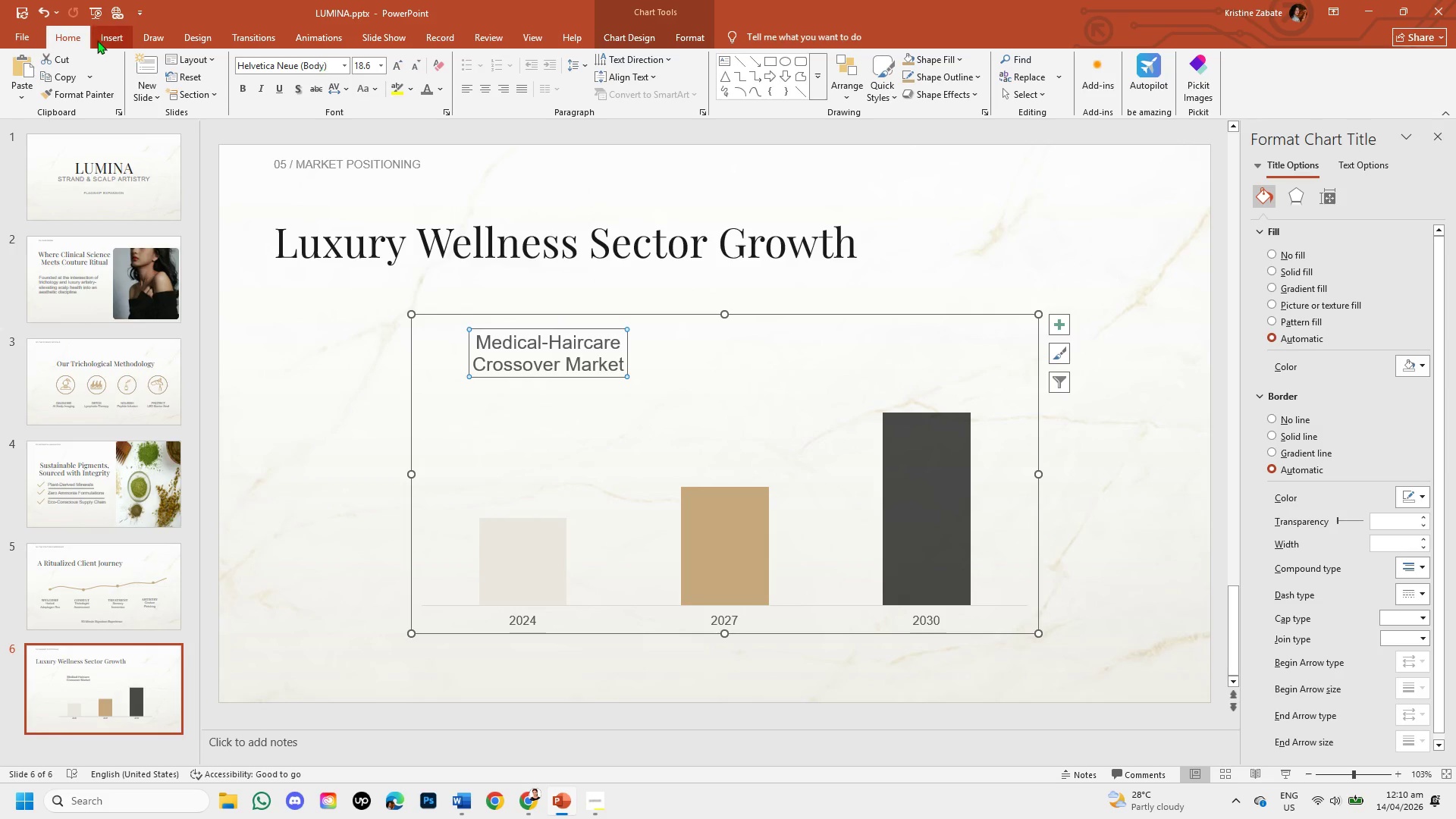 
left_click([106, 28])
 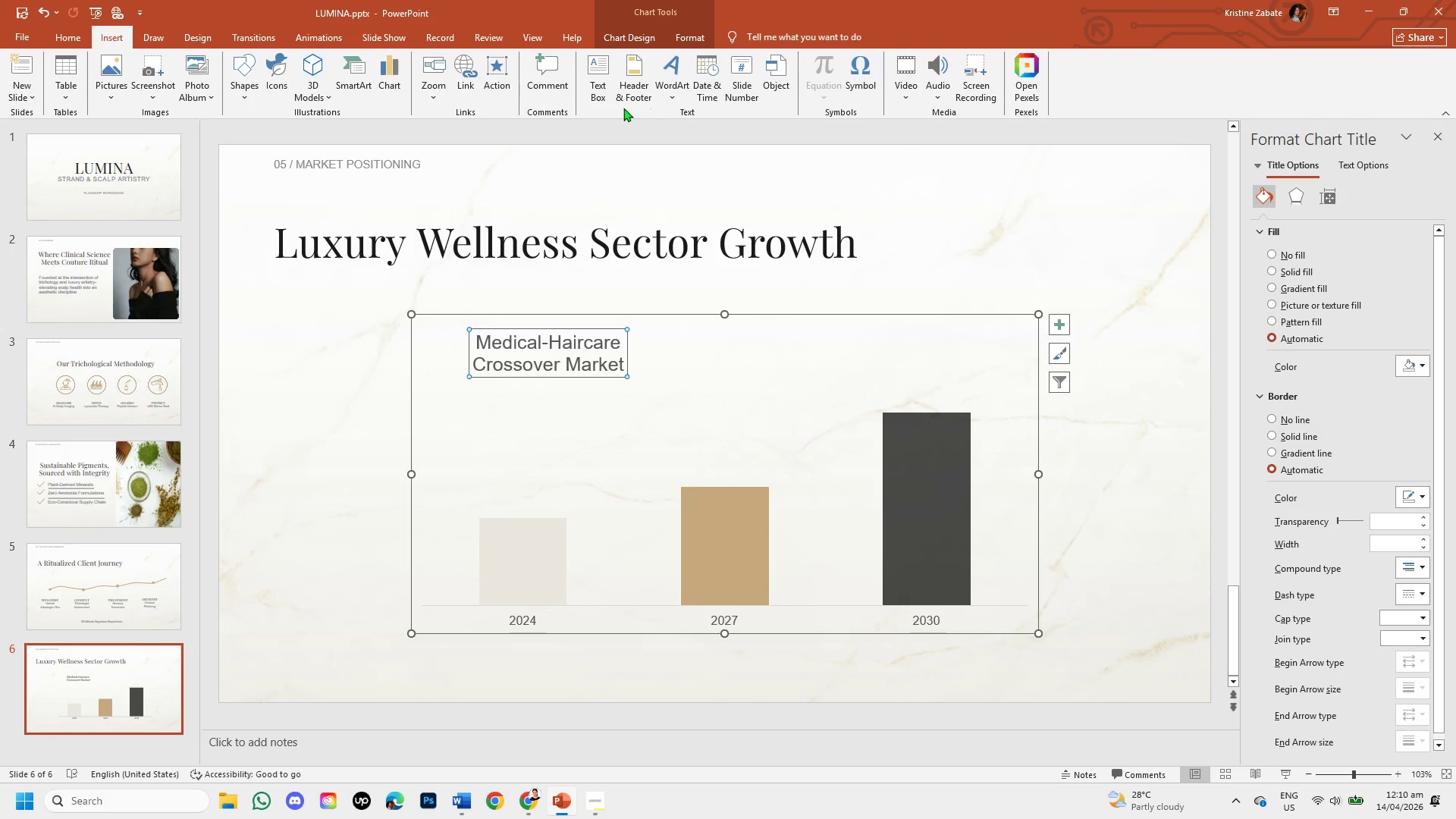 
left_click([601, 94])
 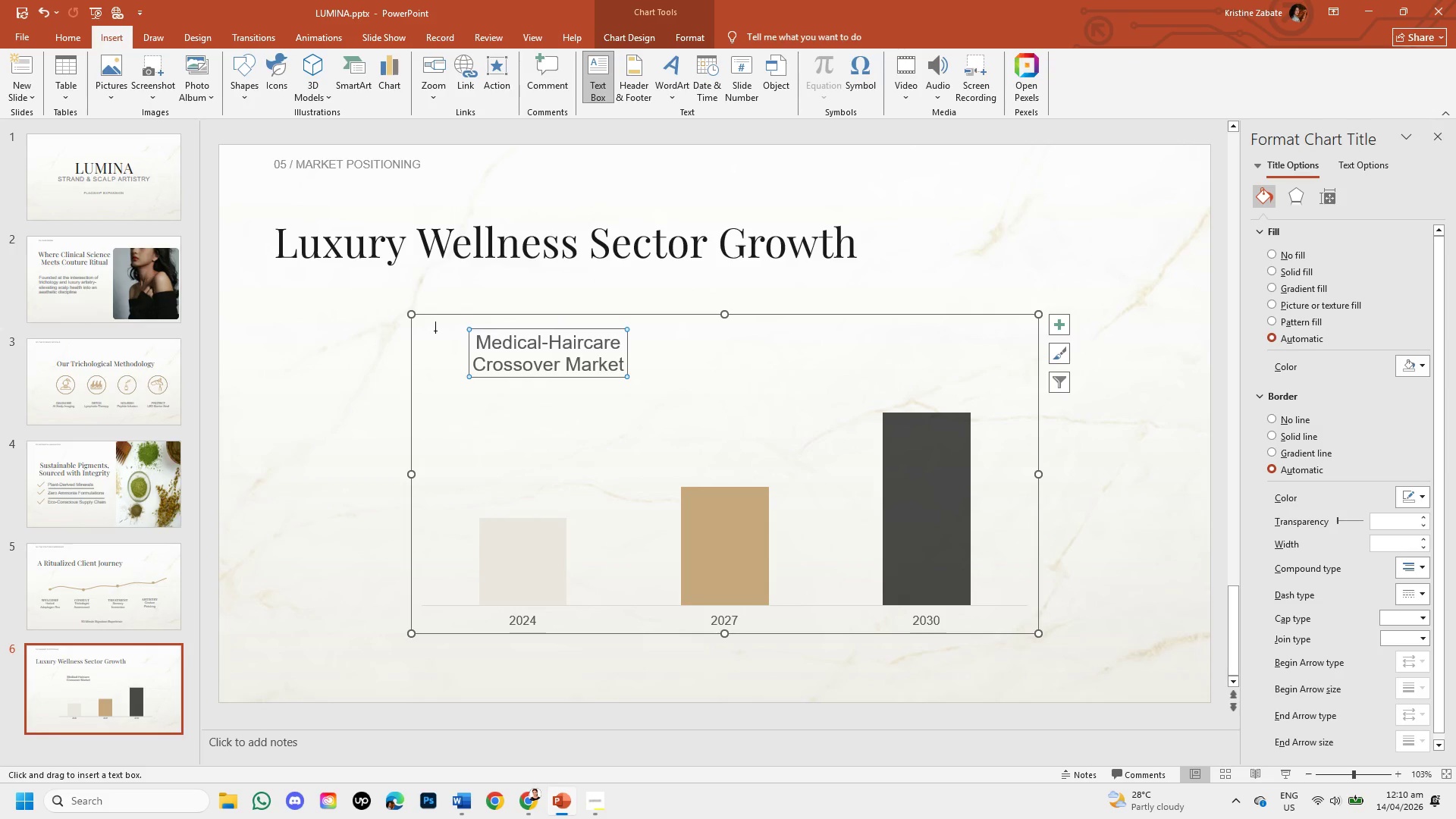 
left_click_drag(start_coordinate=[425, 331], to_coordinate=[620, 387])
 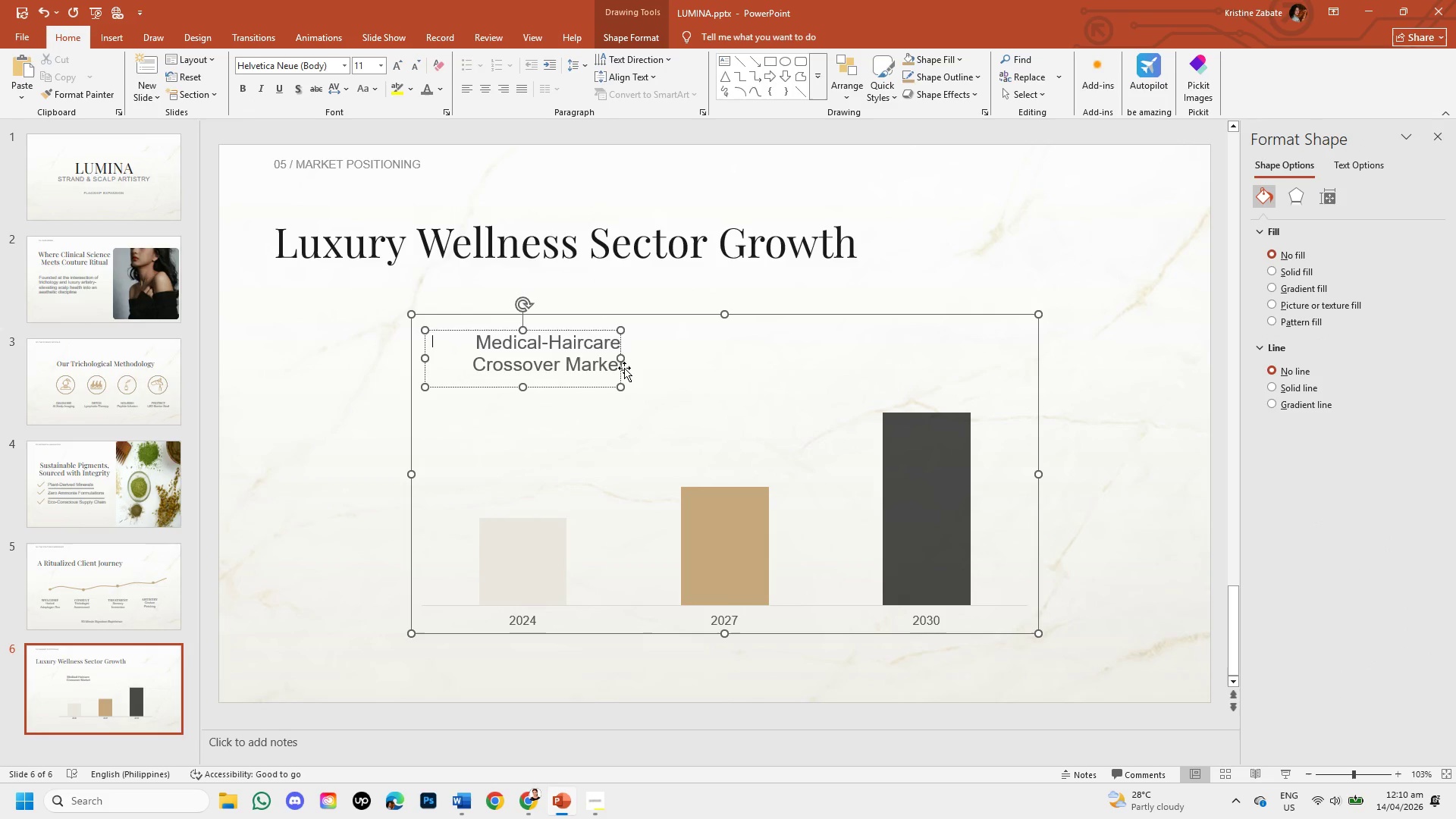 
left_click([623, 367])
 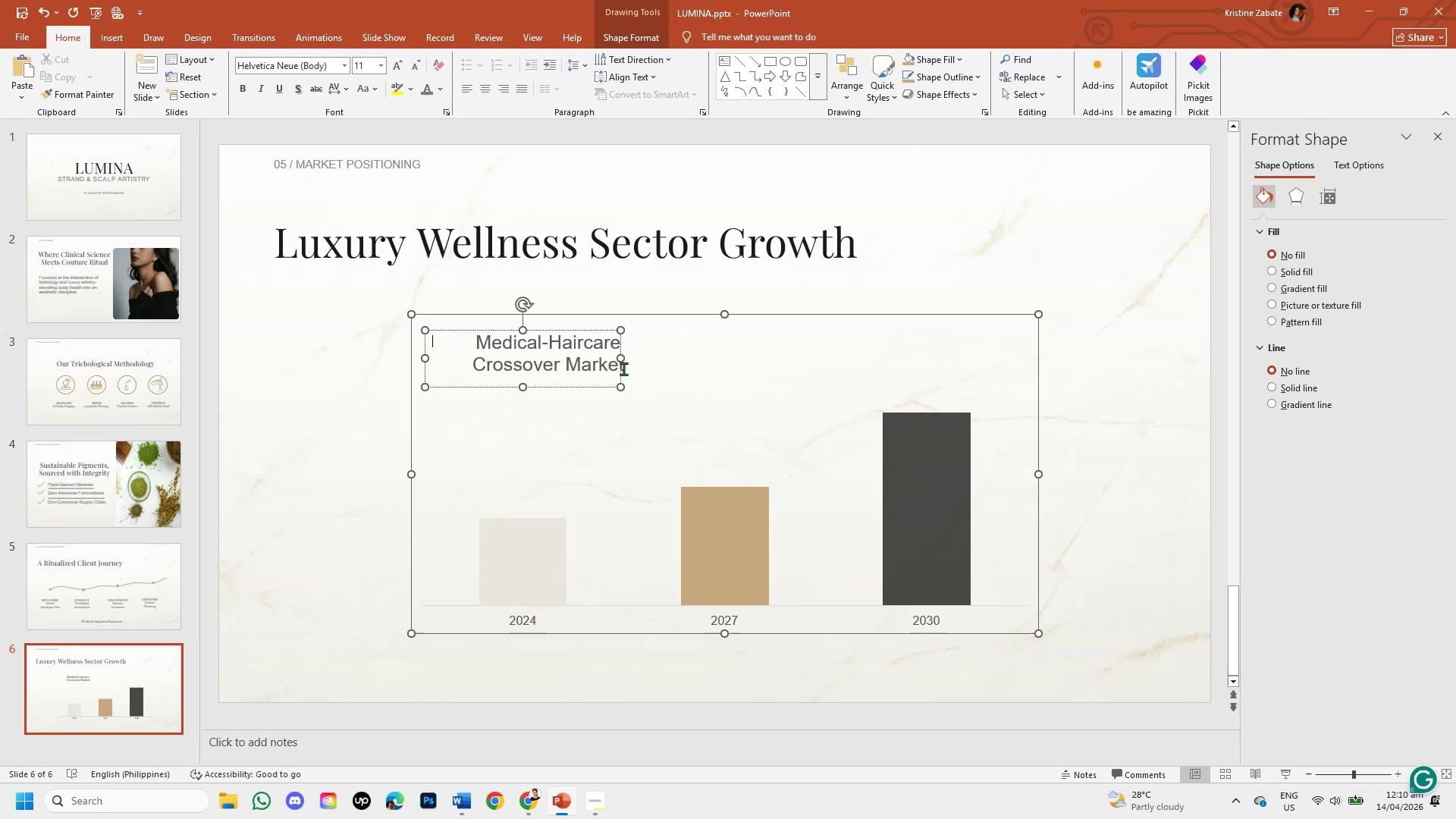 
left_click([621, 366])
 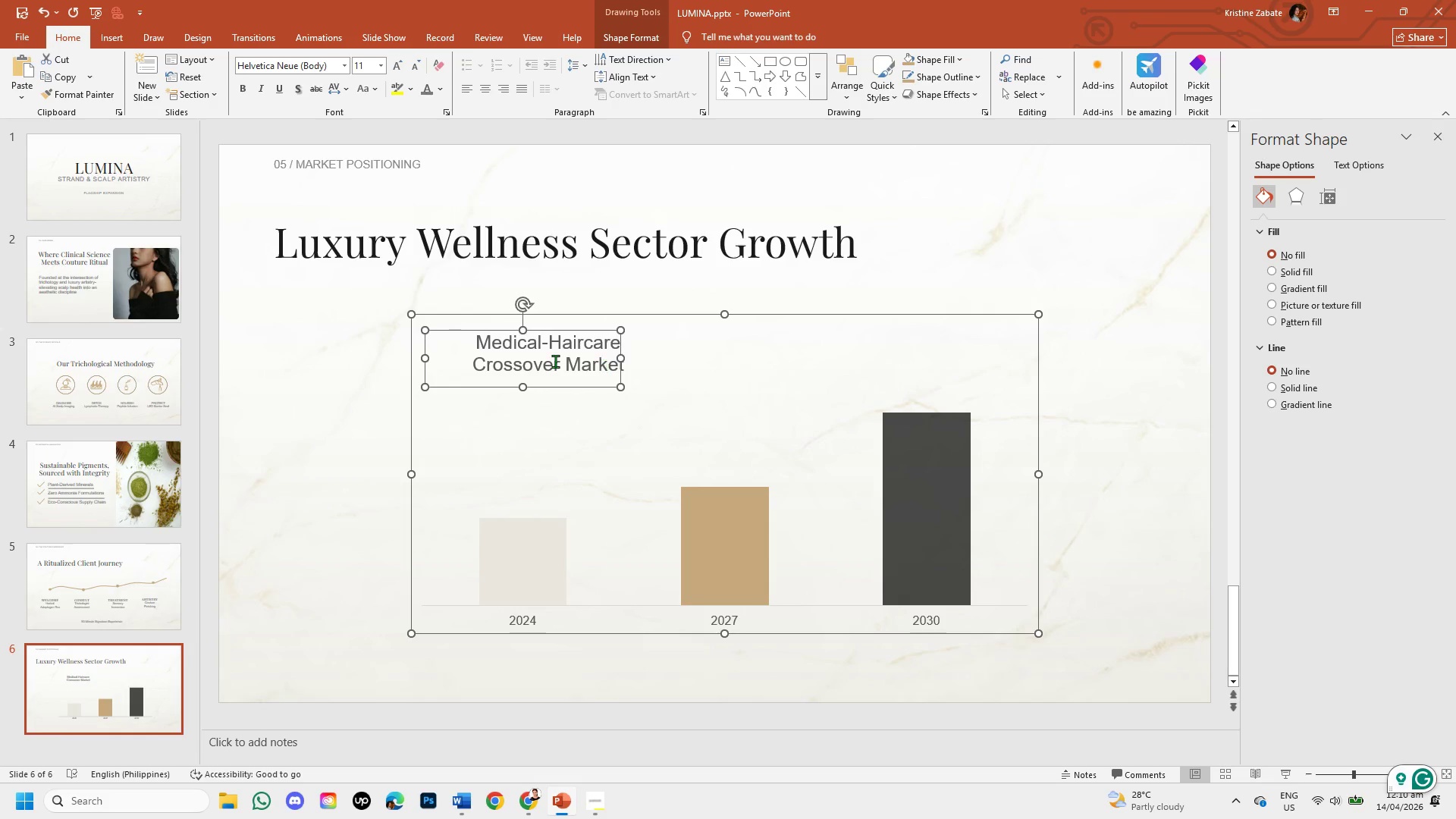 
left_click([555, 361])
 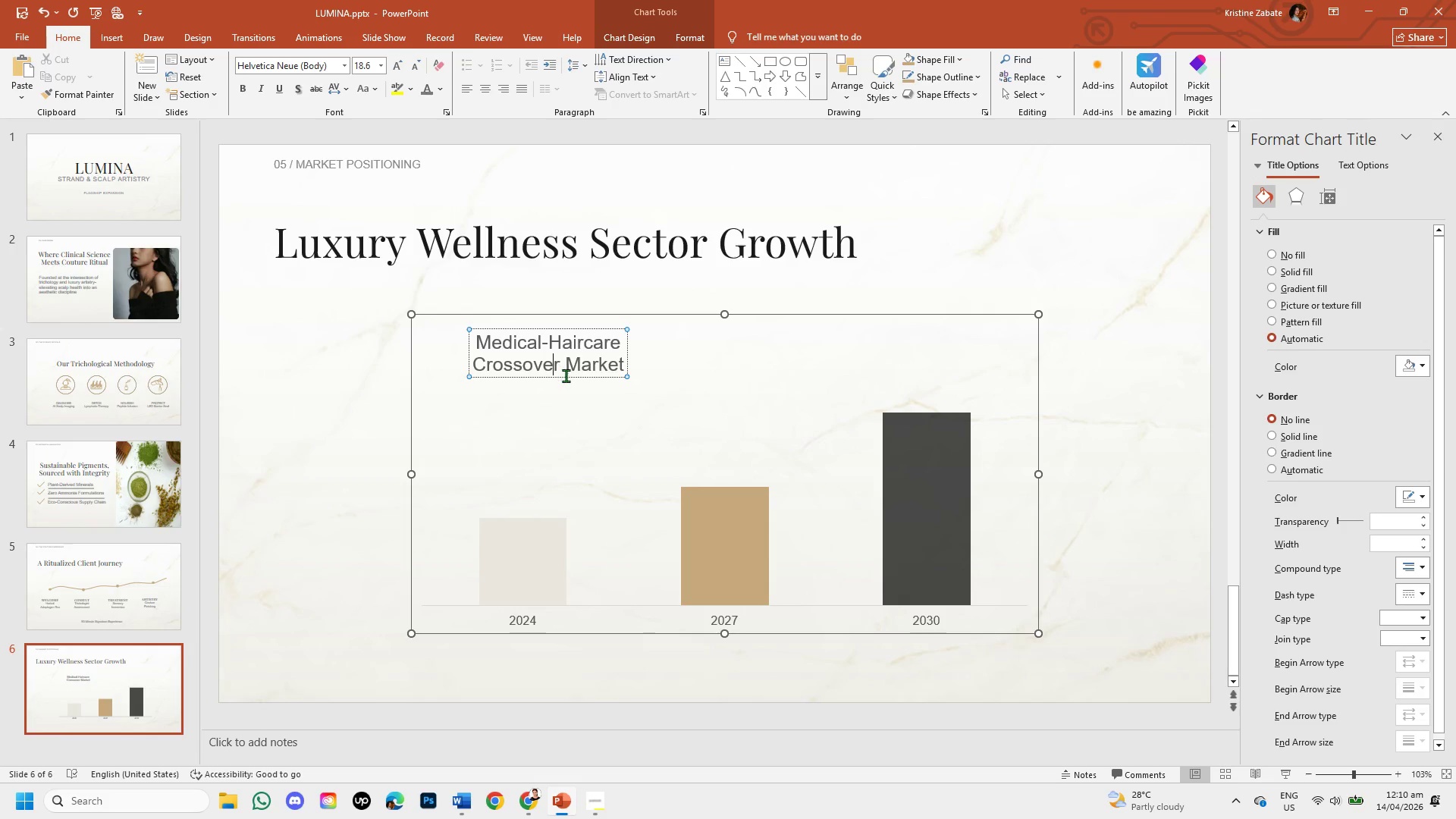 
left_click_drag(start_coordinate=[566, 375], to_coordinate=[795, 373])
 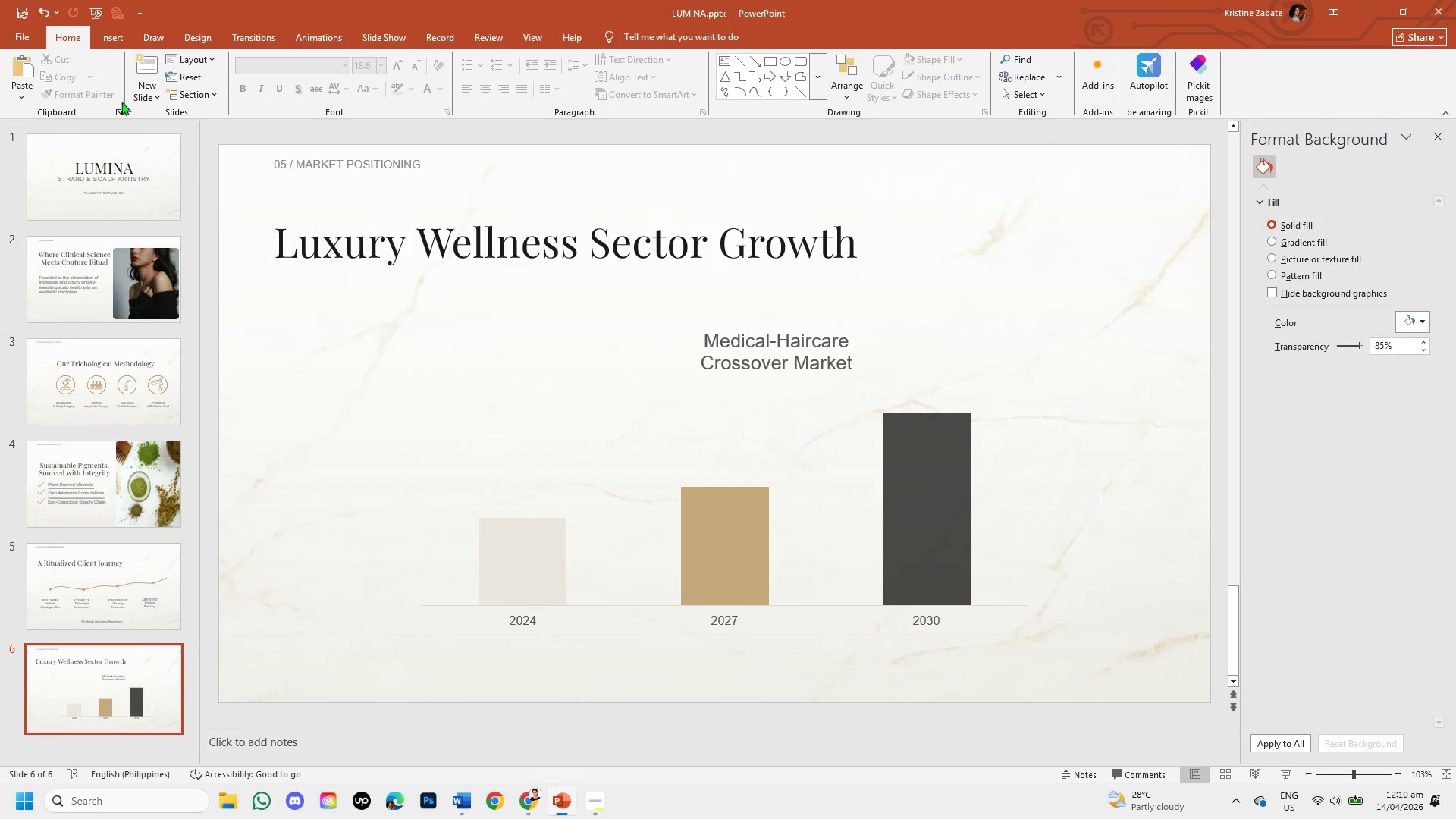 
left_click([108, 32])
 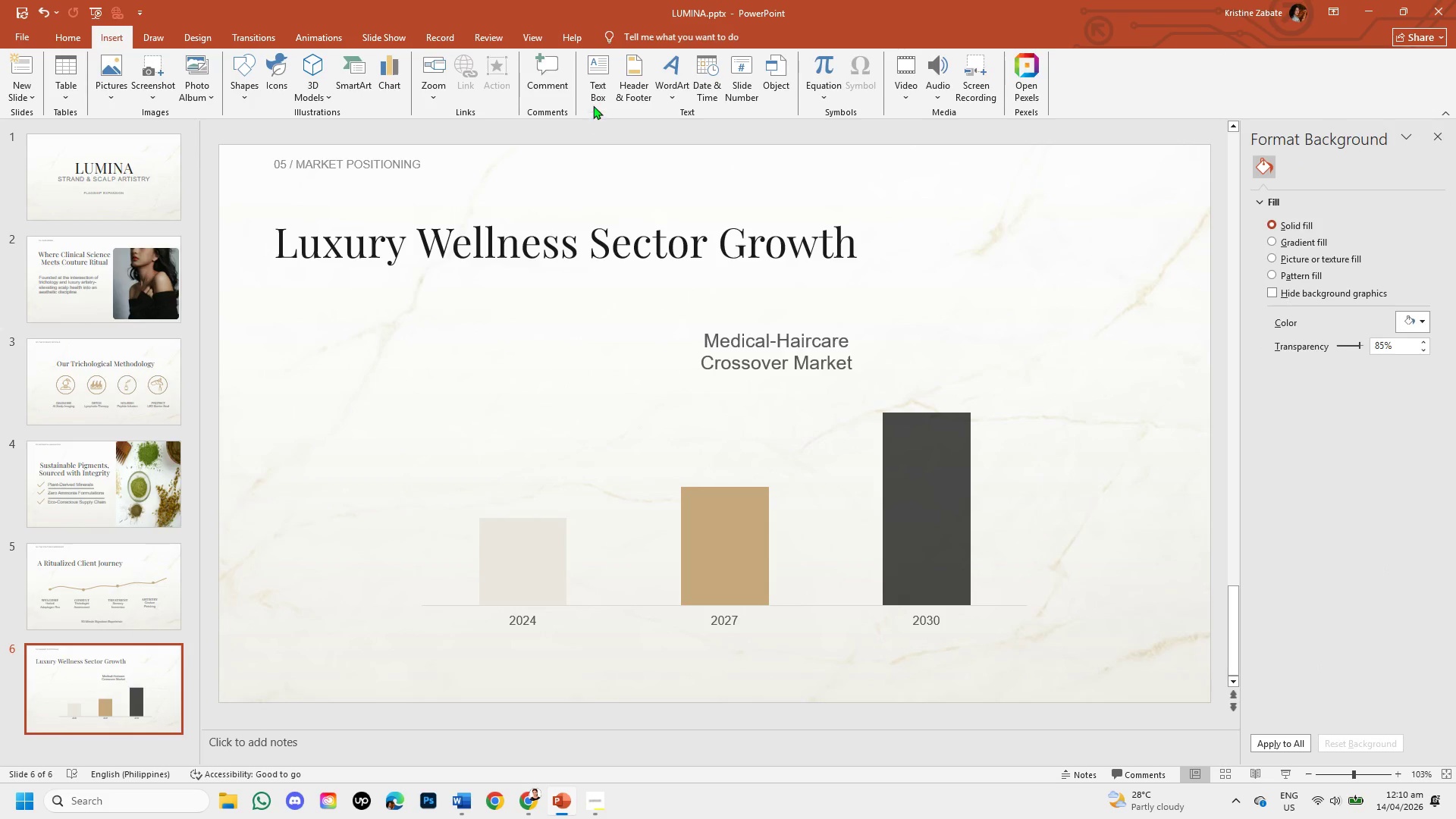 
left_click([588, 94])
 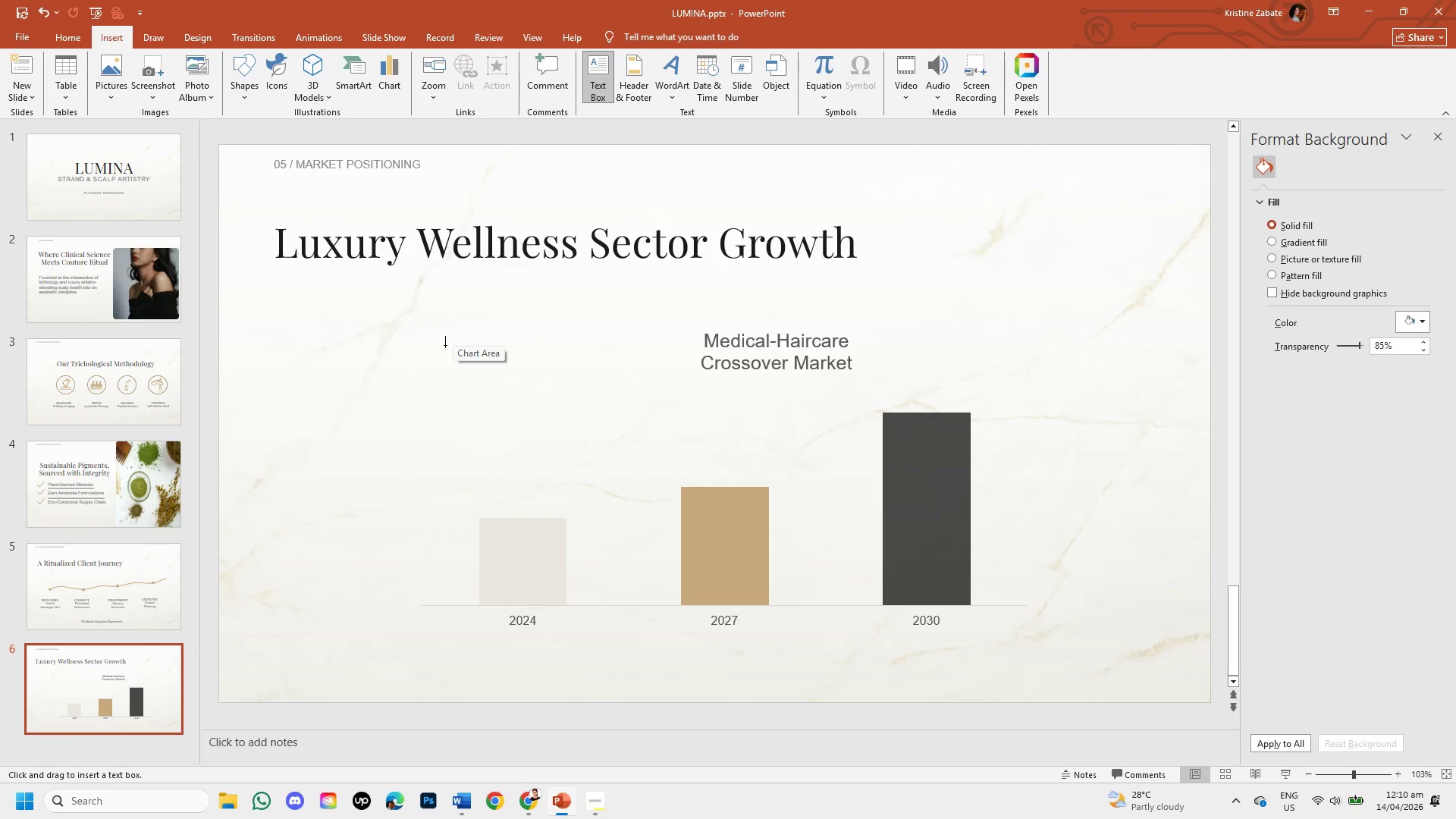 
left_click_drag(start_coordinate=[442, 338], to_coordinate=[663, 372])
 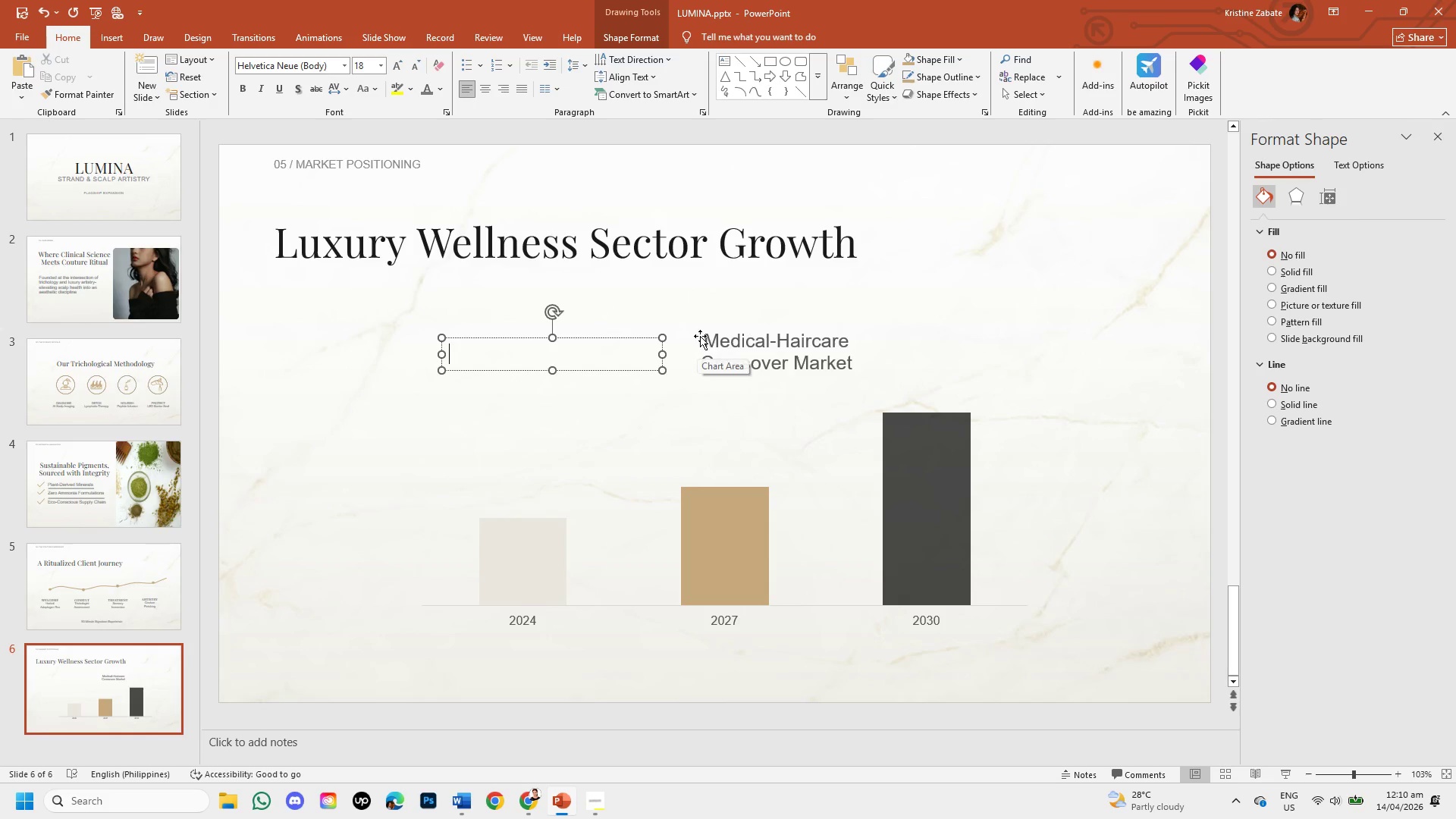 
left_click([705, 340])
 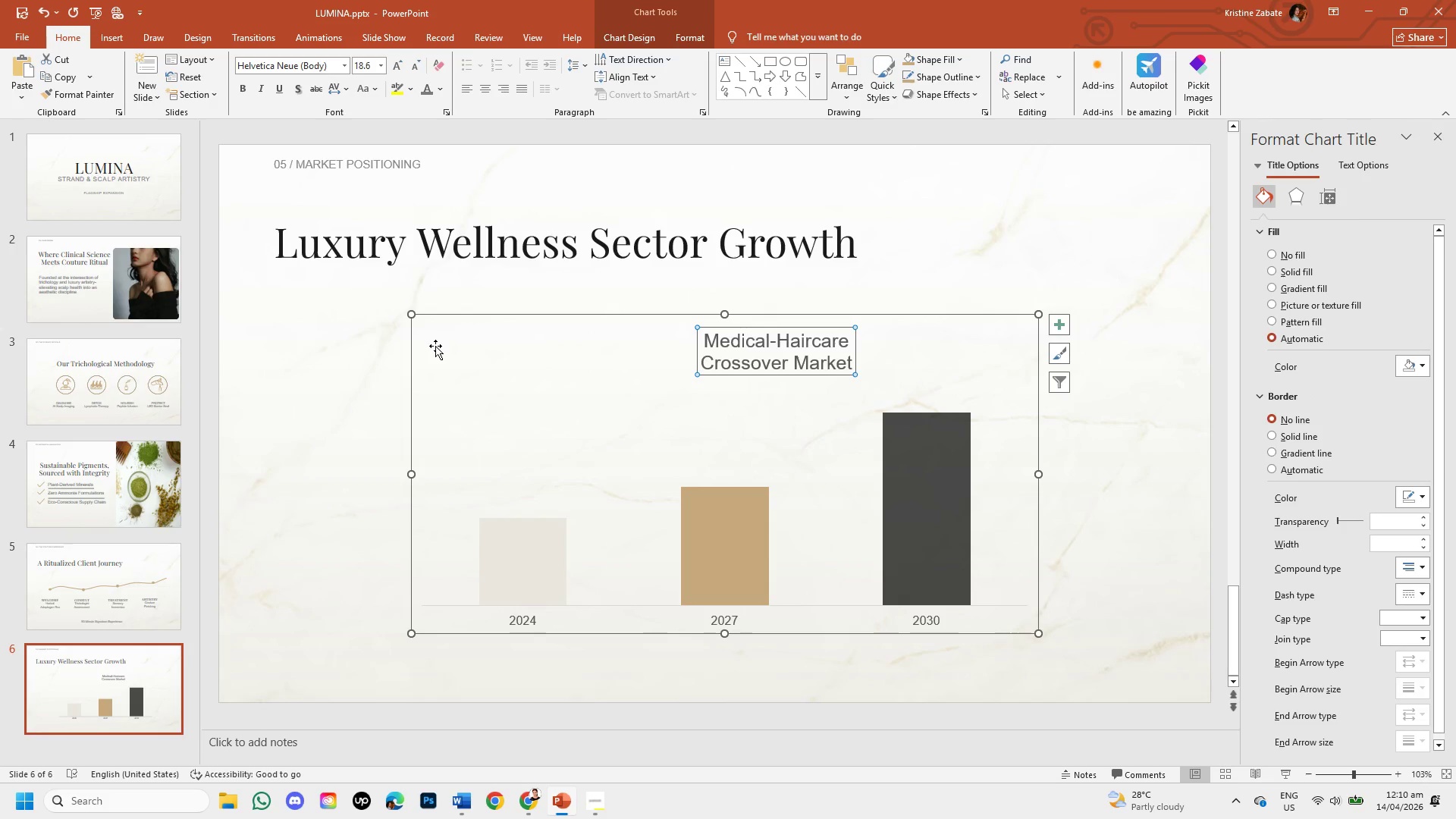 
key(Control+Z)
 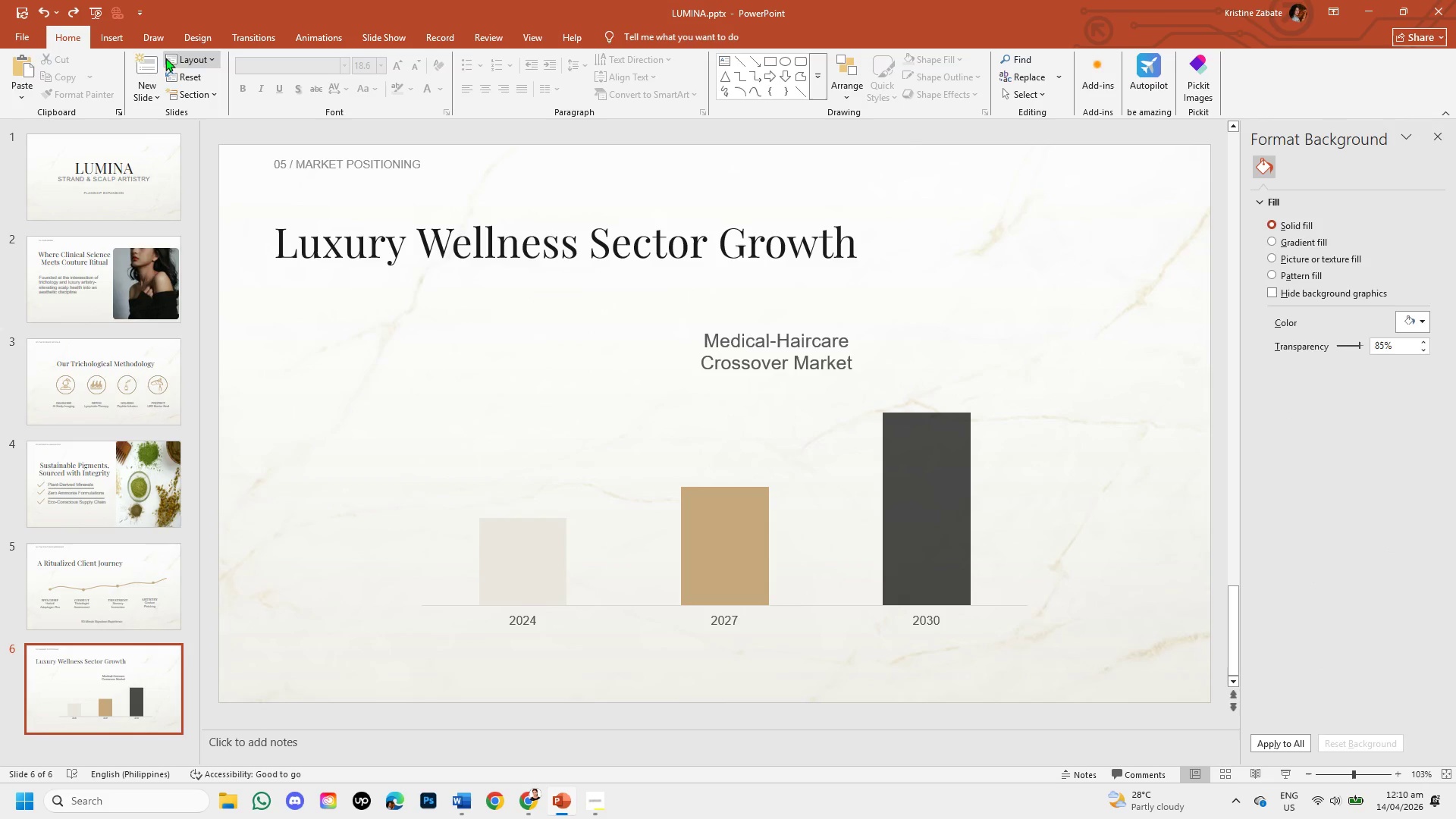 
left_click([114, 34])
 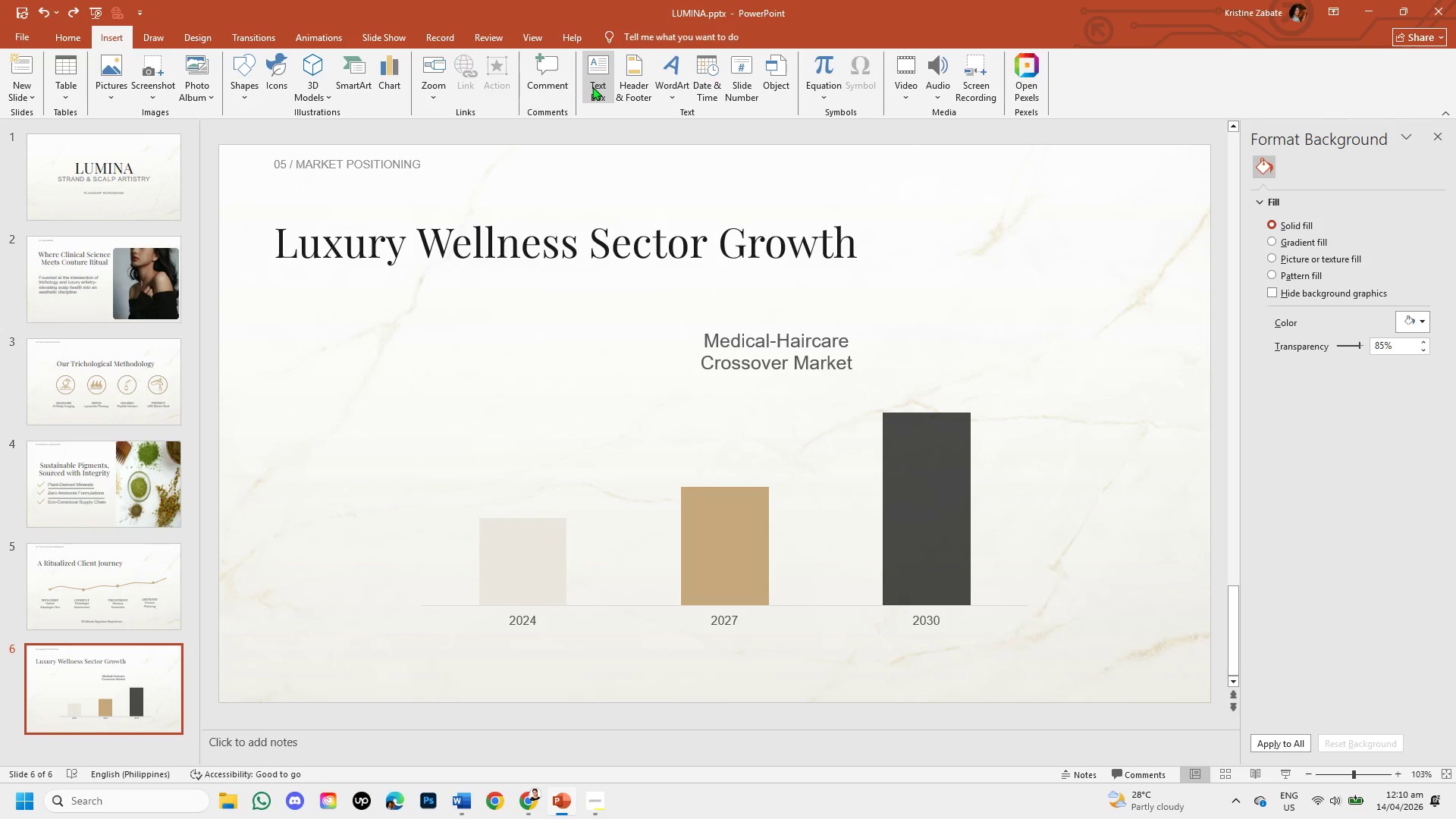 
left_click([592, 86])
 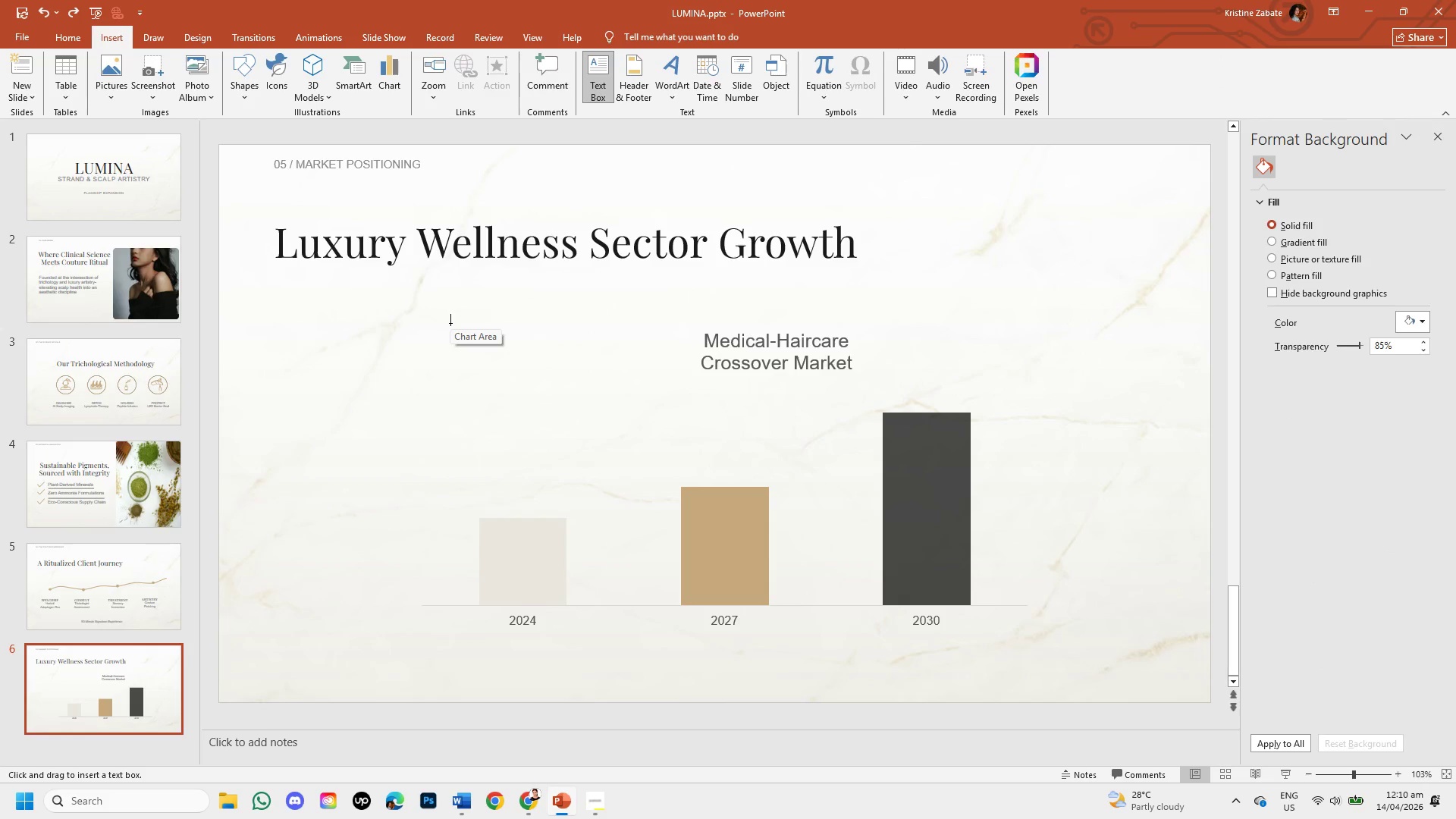 
left_click_drag(start_coordinate=[450, 318], to_coordinate=[673, 356])
 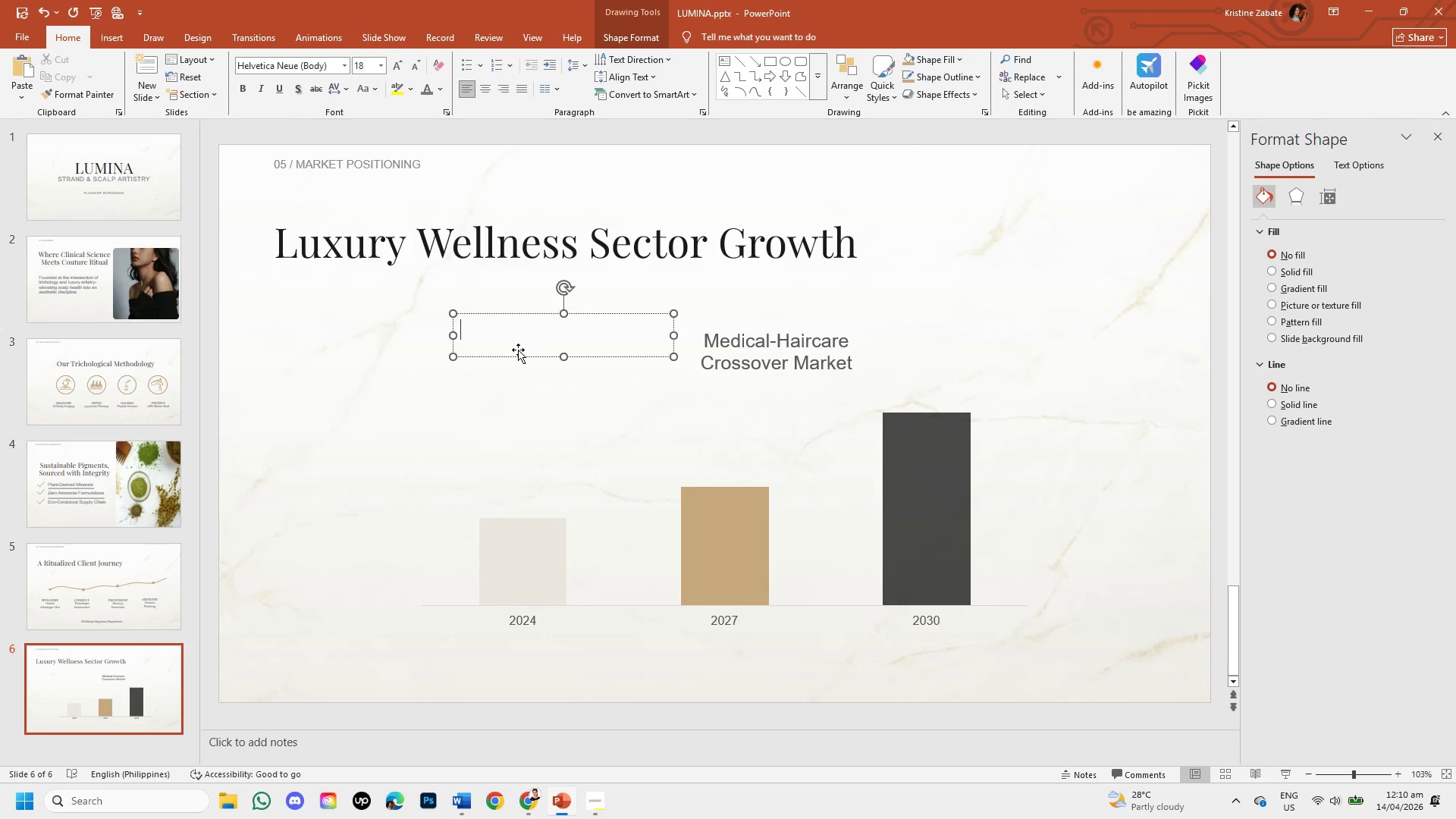 
type(Medical )
key(Backspace)
type(-Haircare c)
key(Backspace)
type(Crossover Market )
 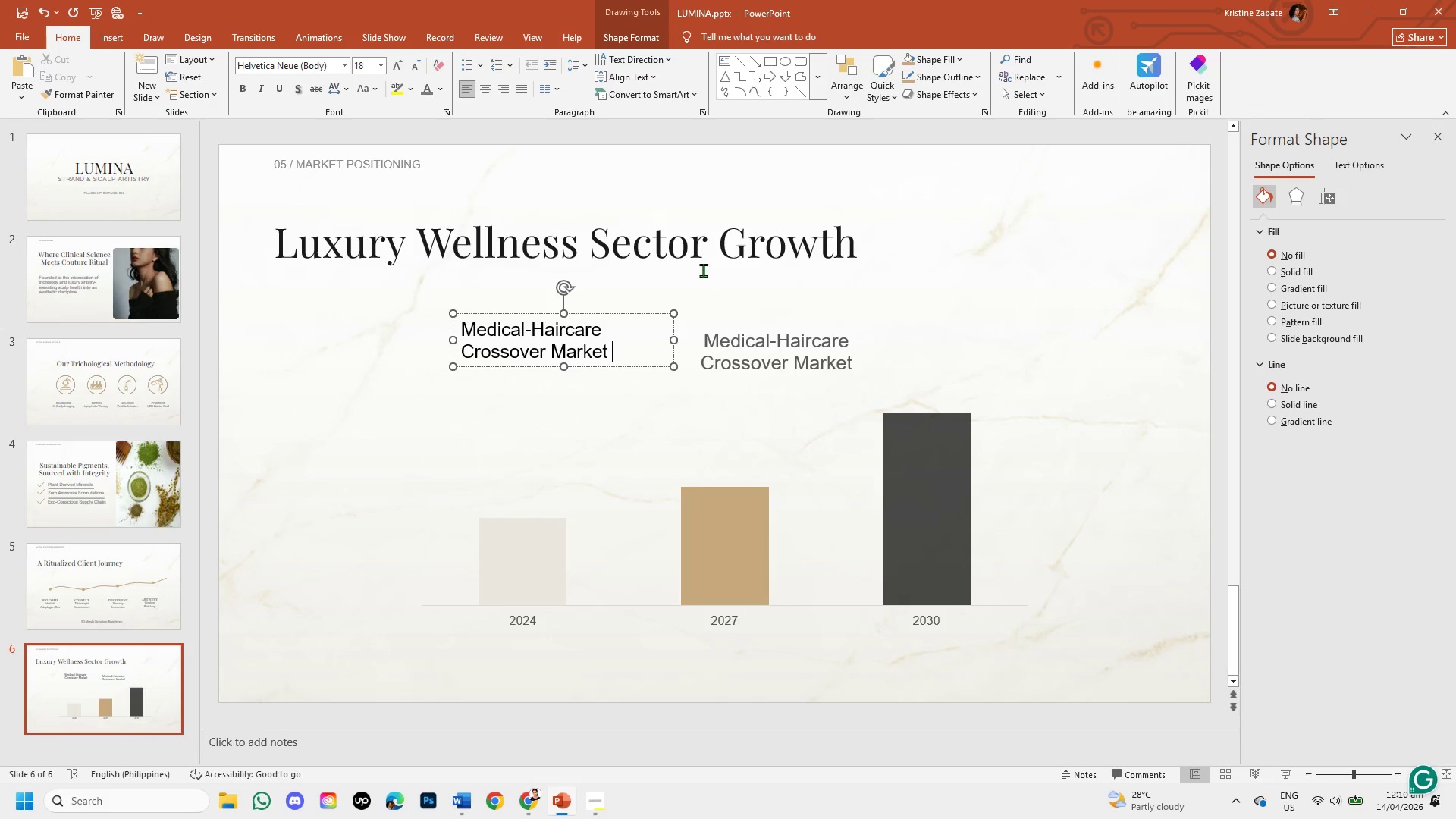 
left_click([715, 368])
 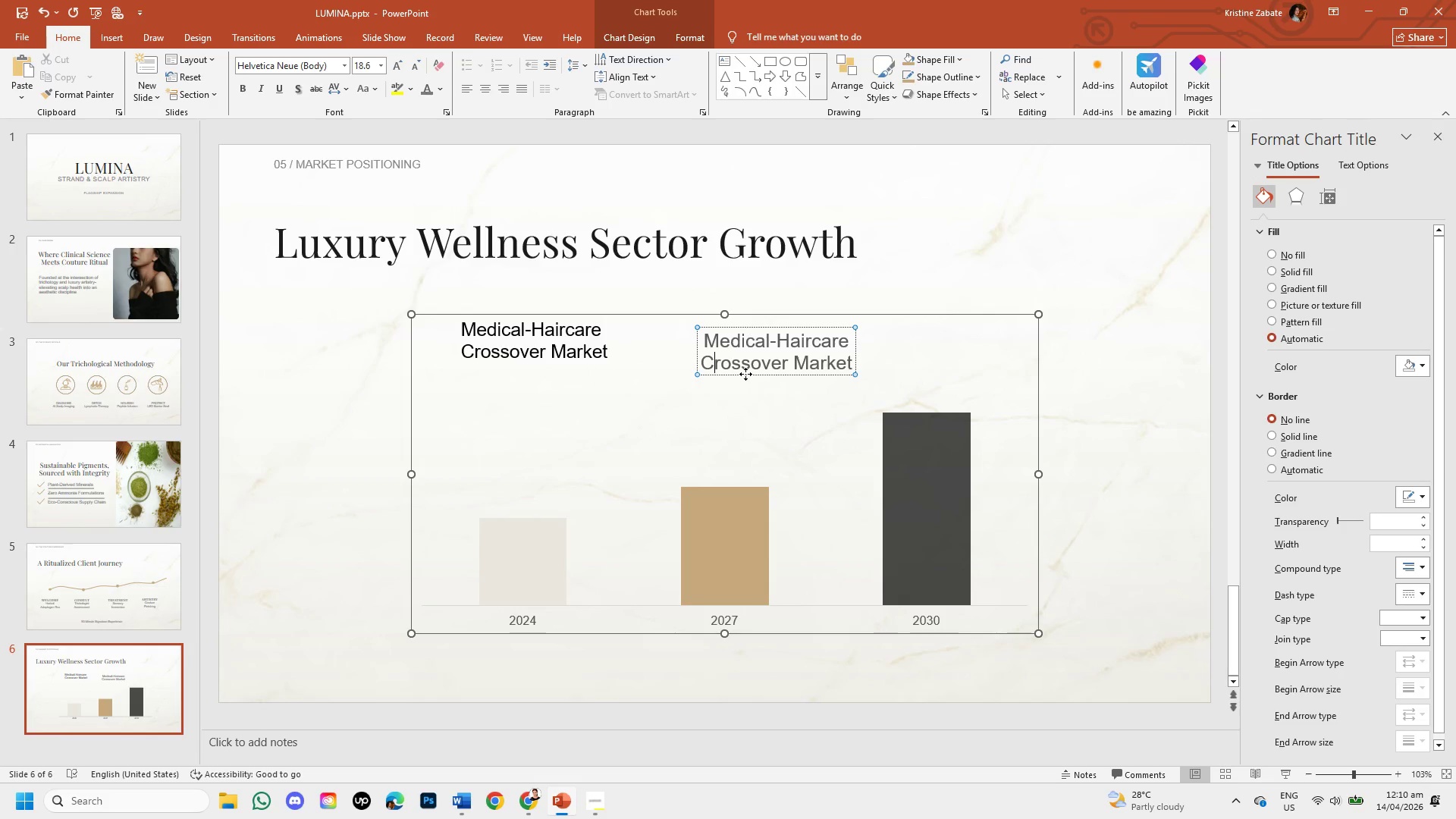 
left_click_drag(start_coordinate=[745, 374], to_coordinate=[561, 362])
 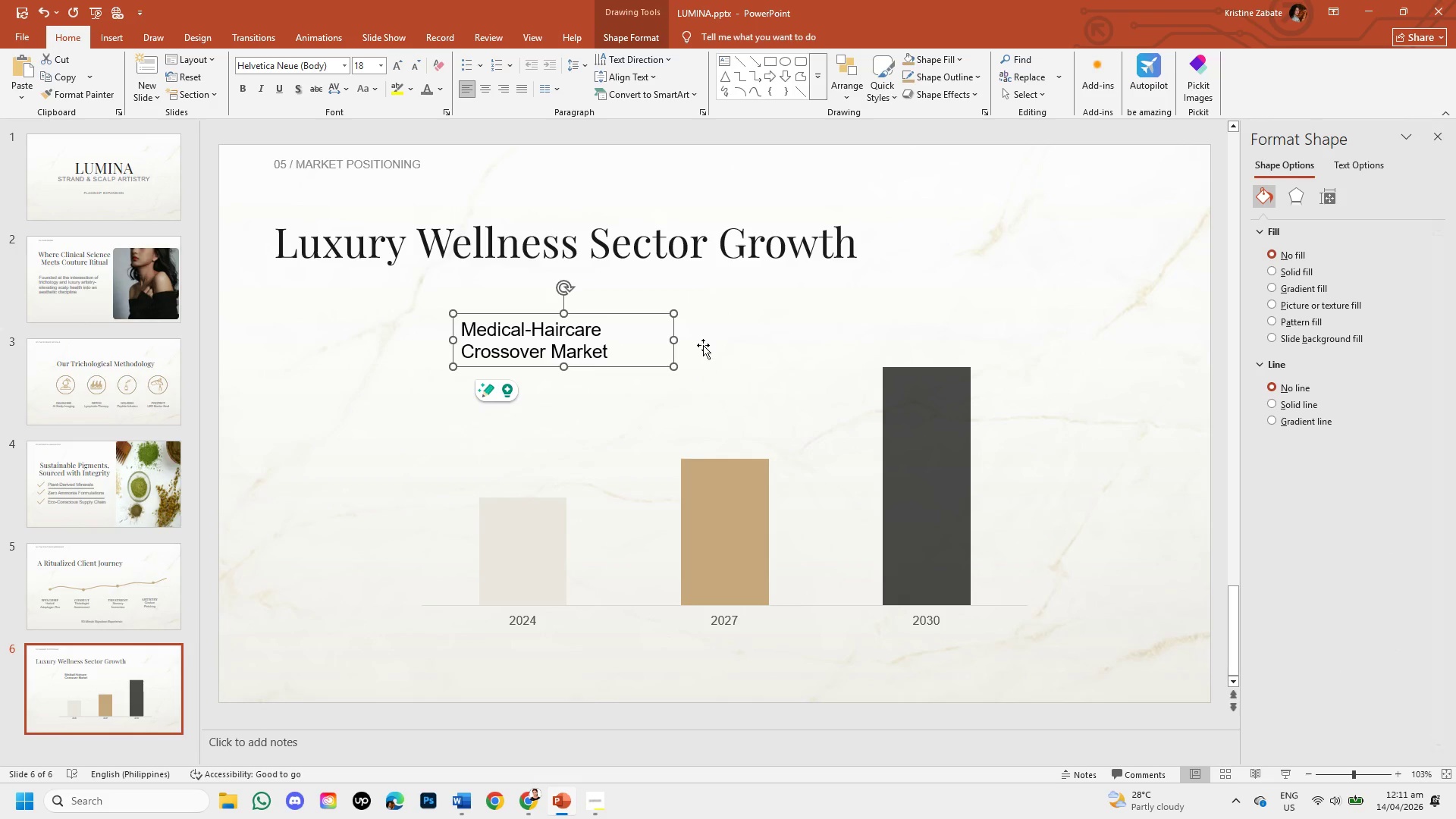 
key(Backspace)
 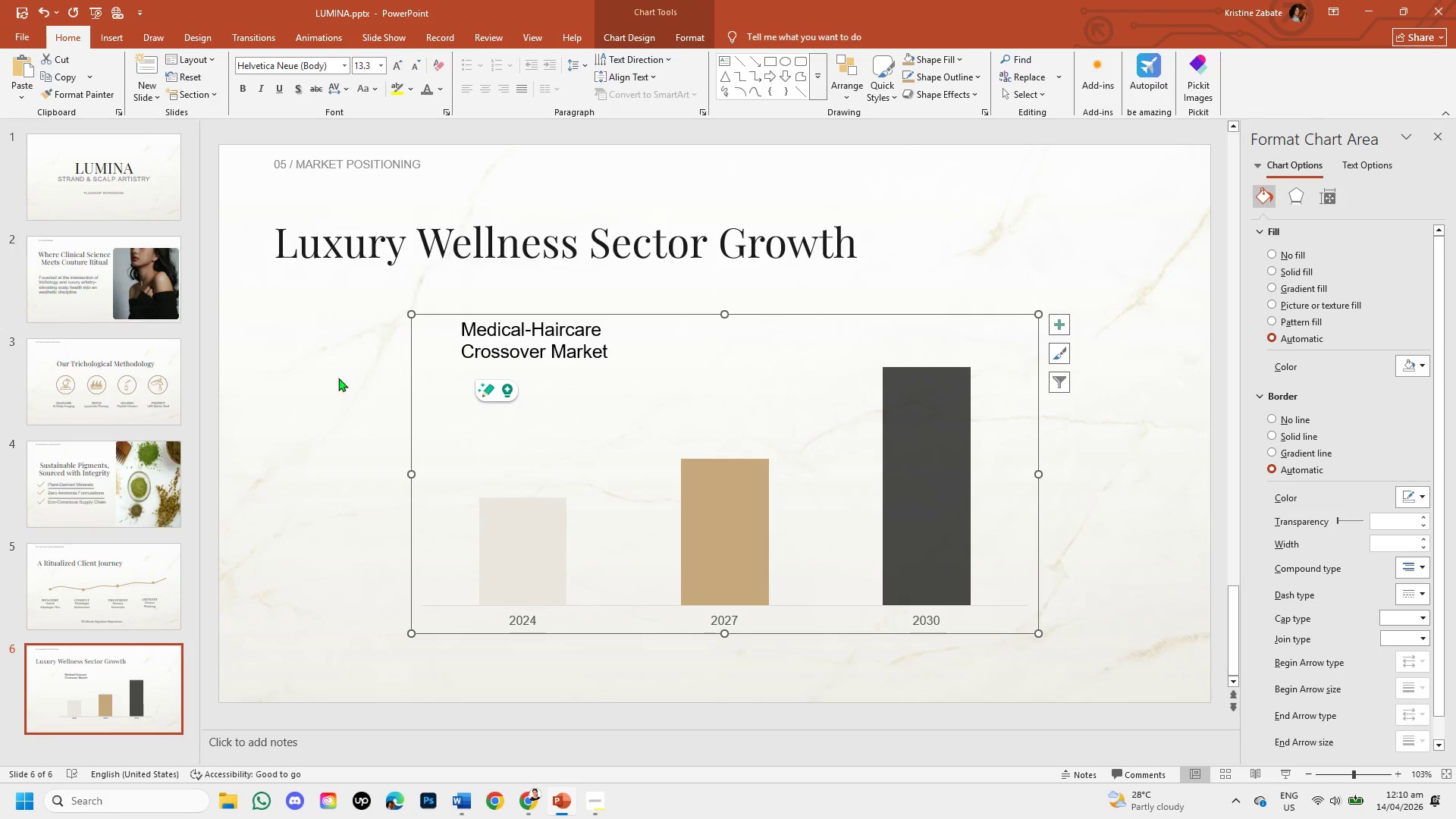 
left_click([561, 362])
 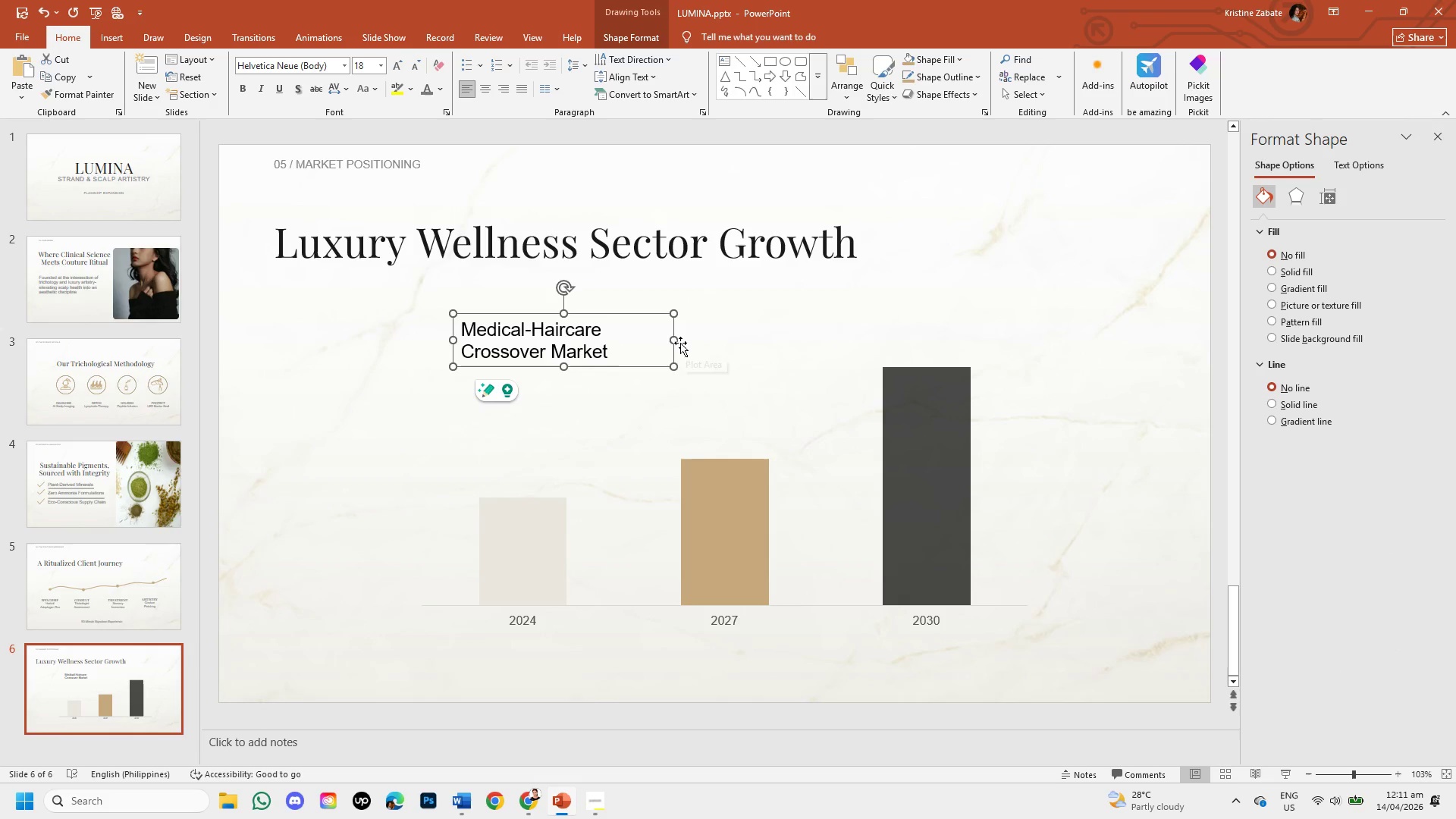 
left_click_drag(start_coordinate=[675, 340], to_coordinate=[814, 336])
 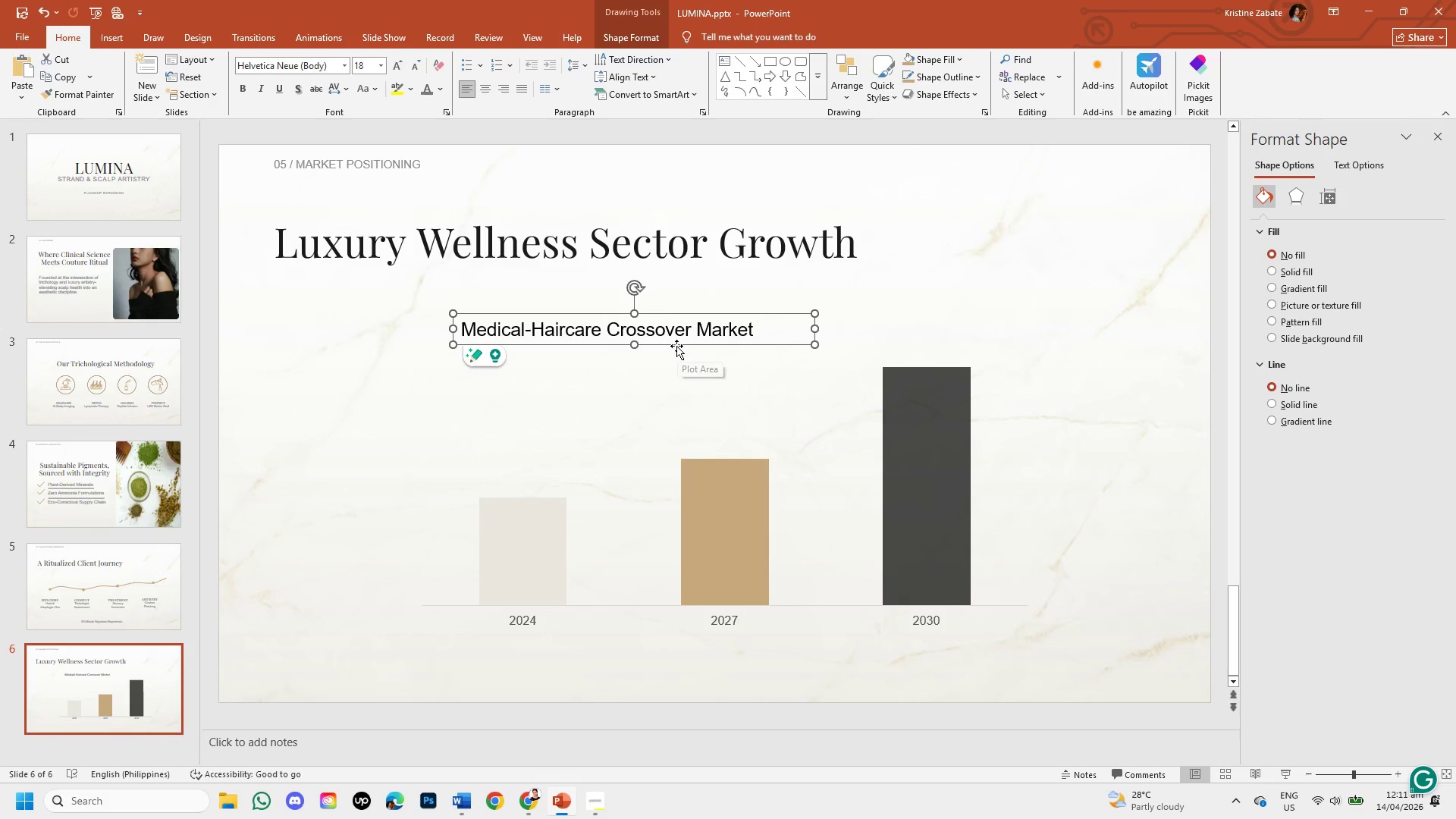 
left_click_drag(start_coordinate=[676, 346], to_coordinate=[676, 334])
 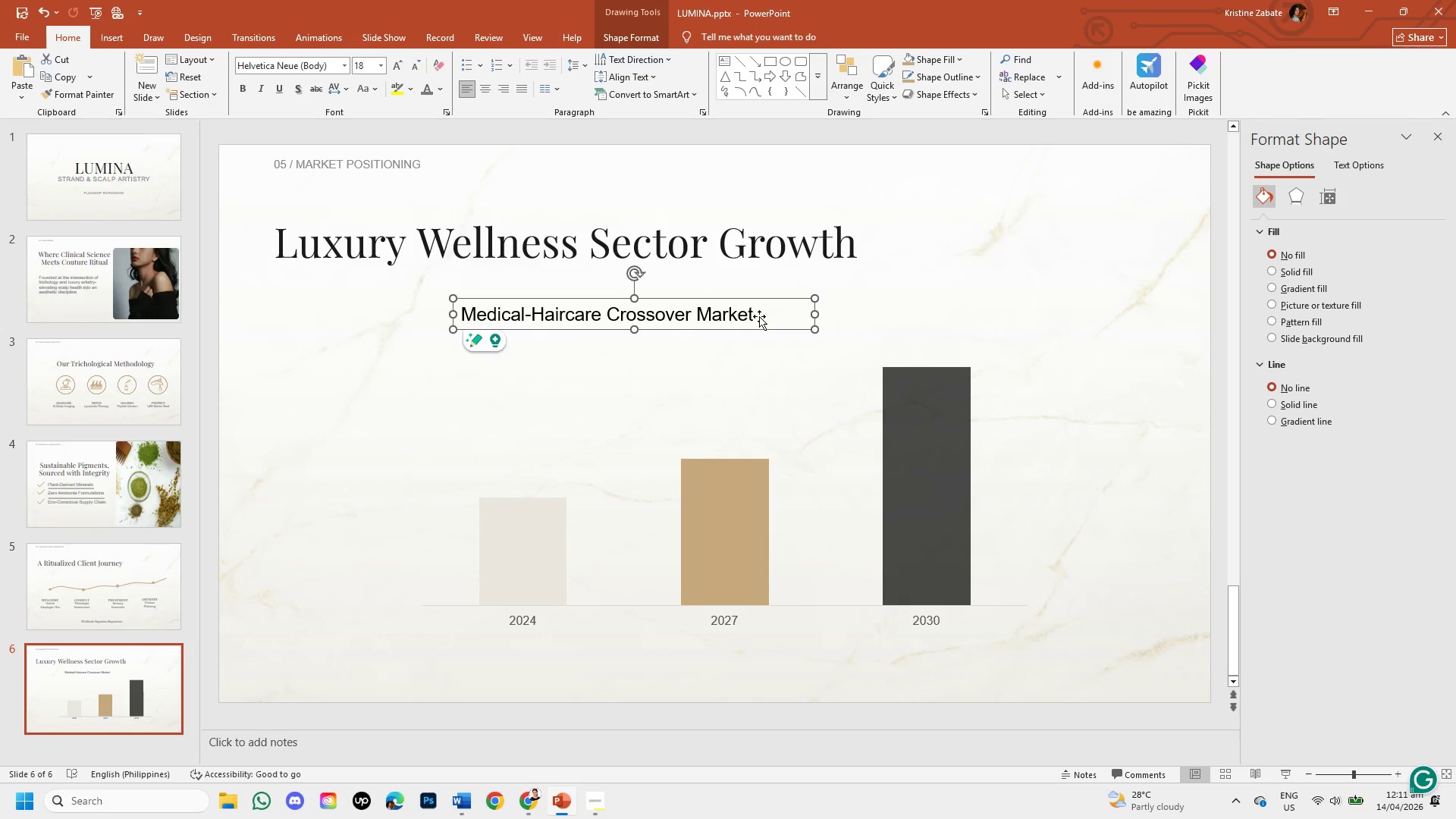 
left_click([753, 315])
 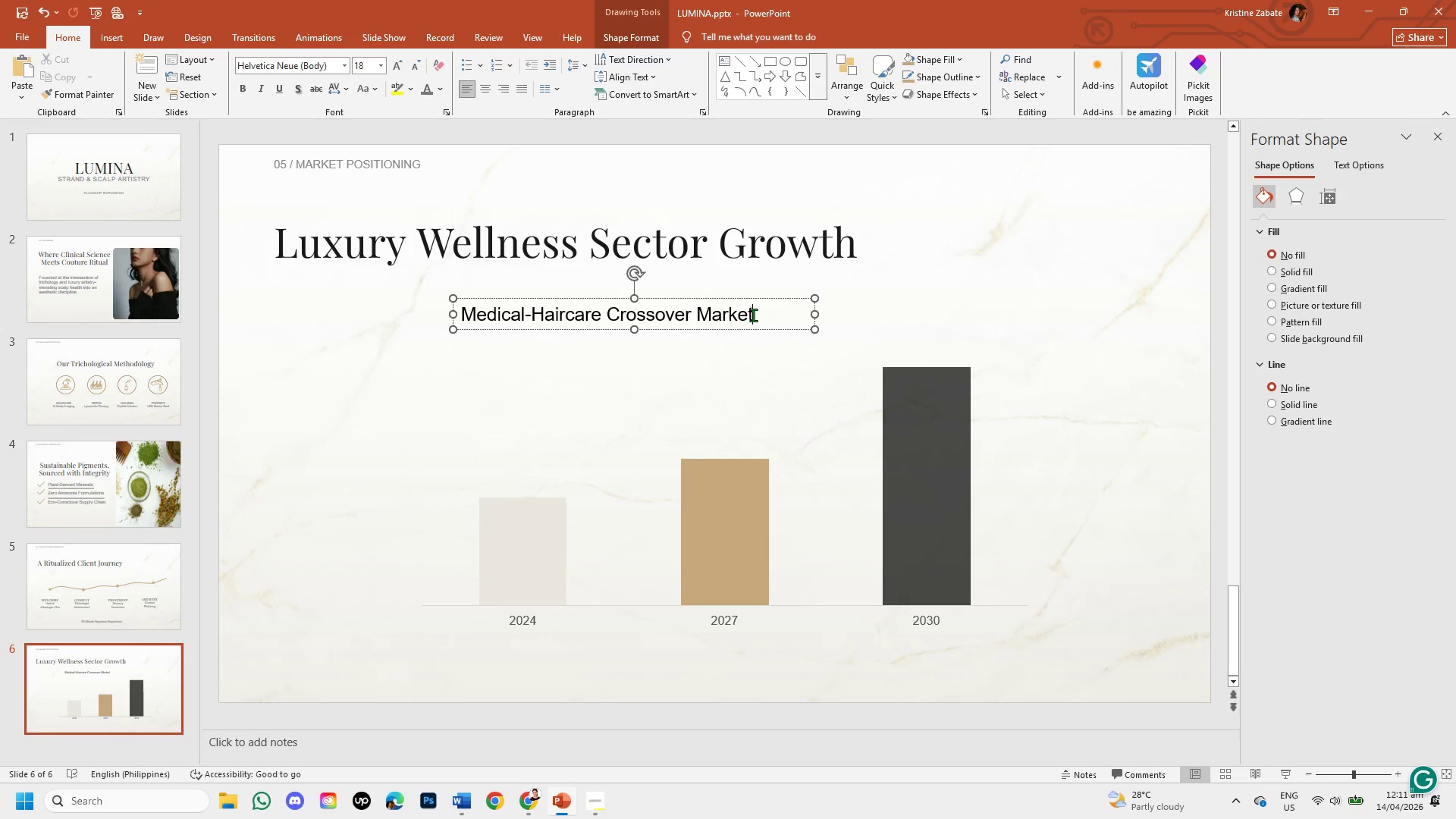 
left_click_drag(start_coordinate=[753, 315], to_coordinate=[504, 314])
 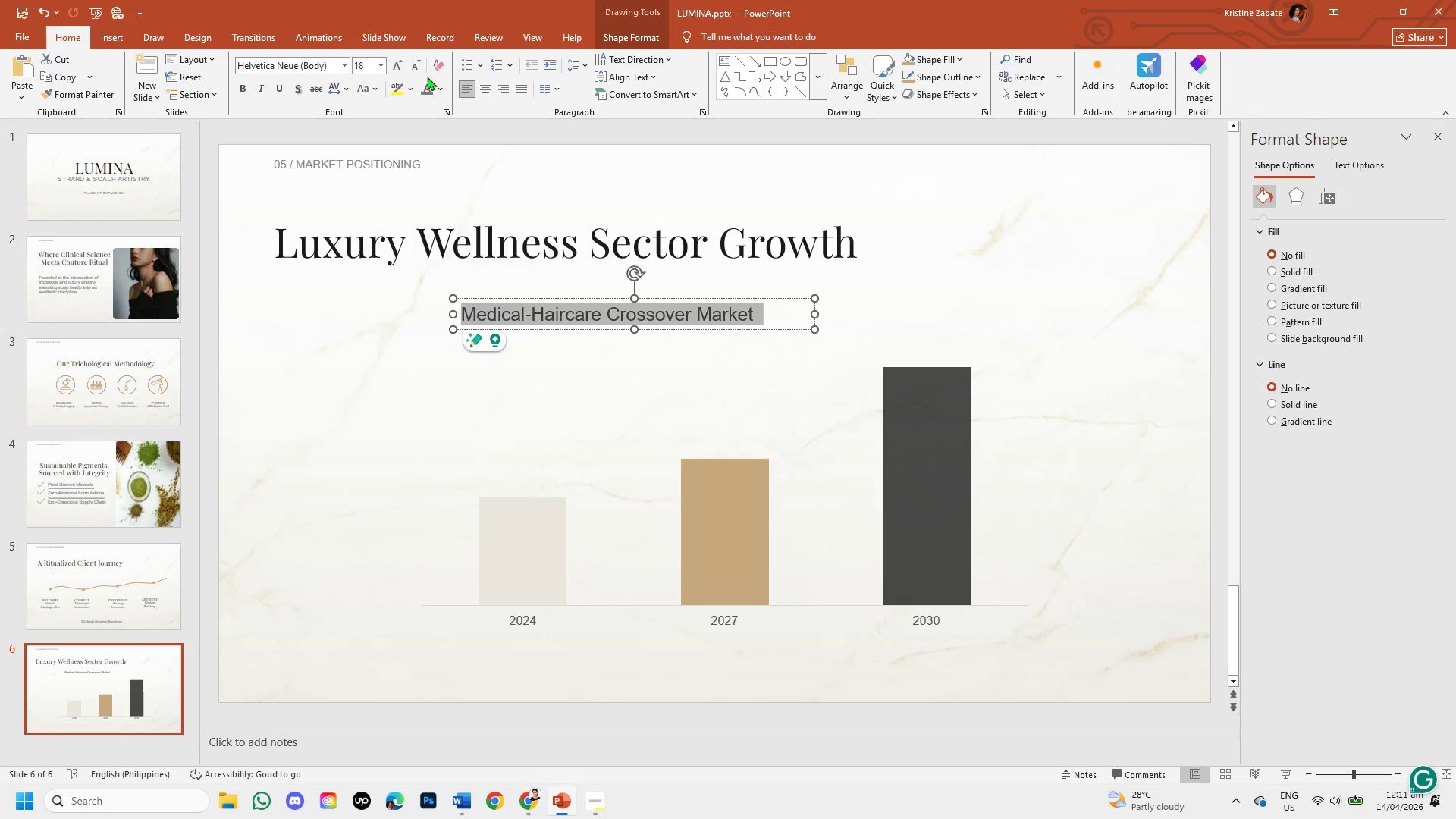 
left_click([427, 94])
 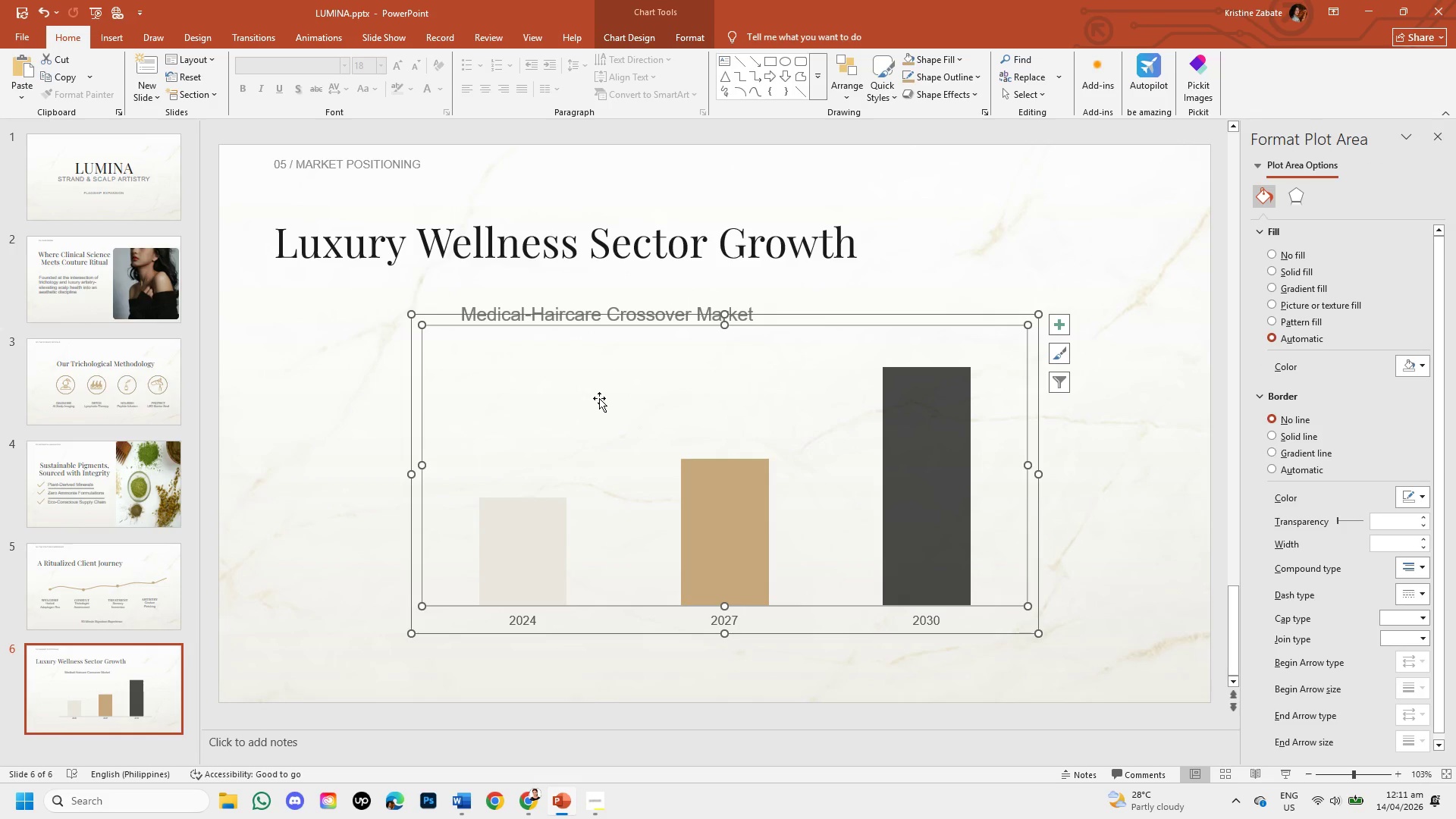 
wait(21.66)
 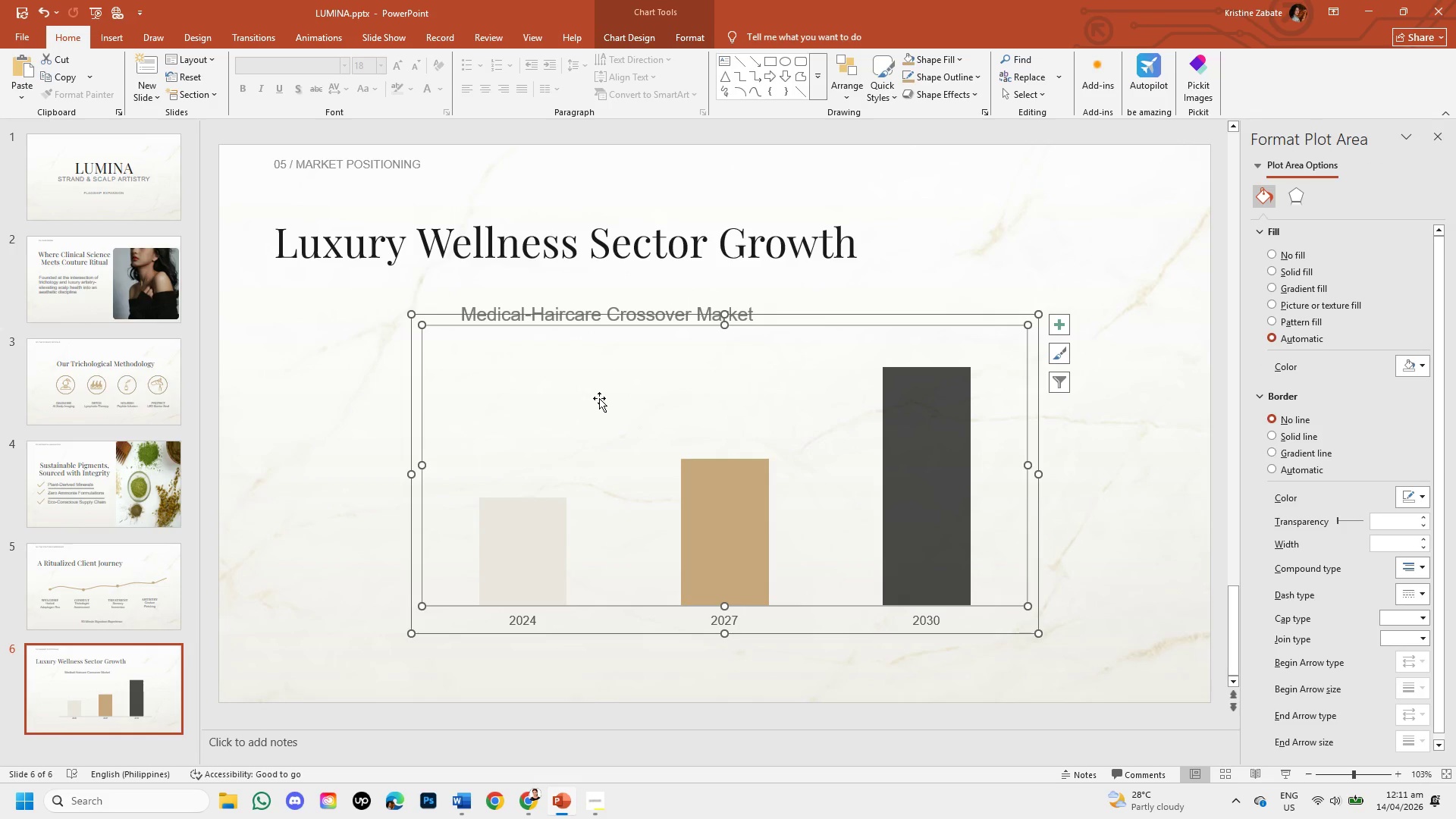 
left_click([519, 796])
 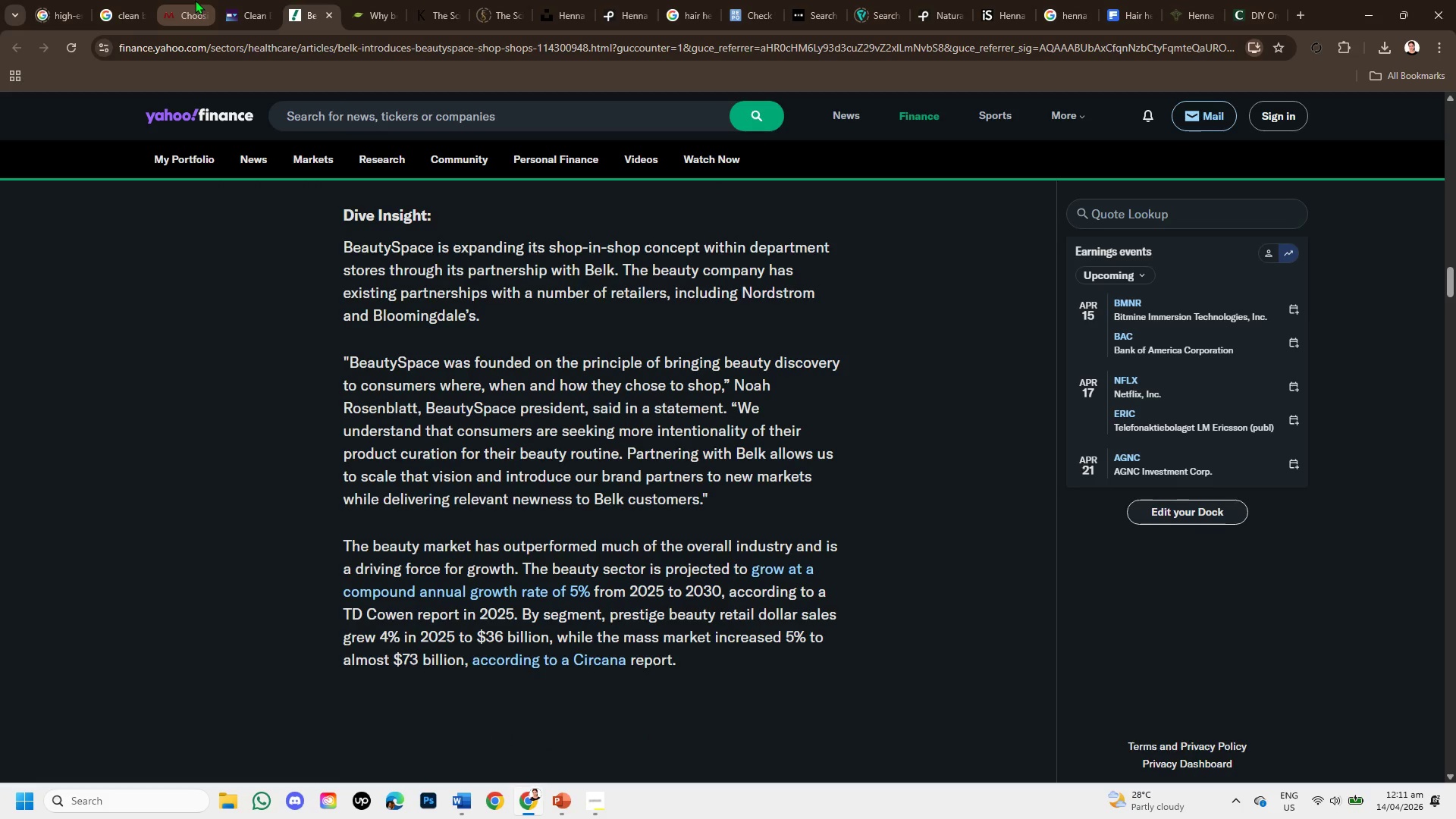 
scroll: coordinate [338, 171], scroll_direction: up, amount: 3.0
 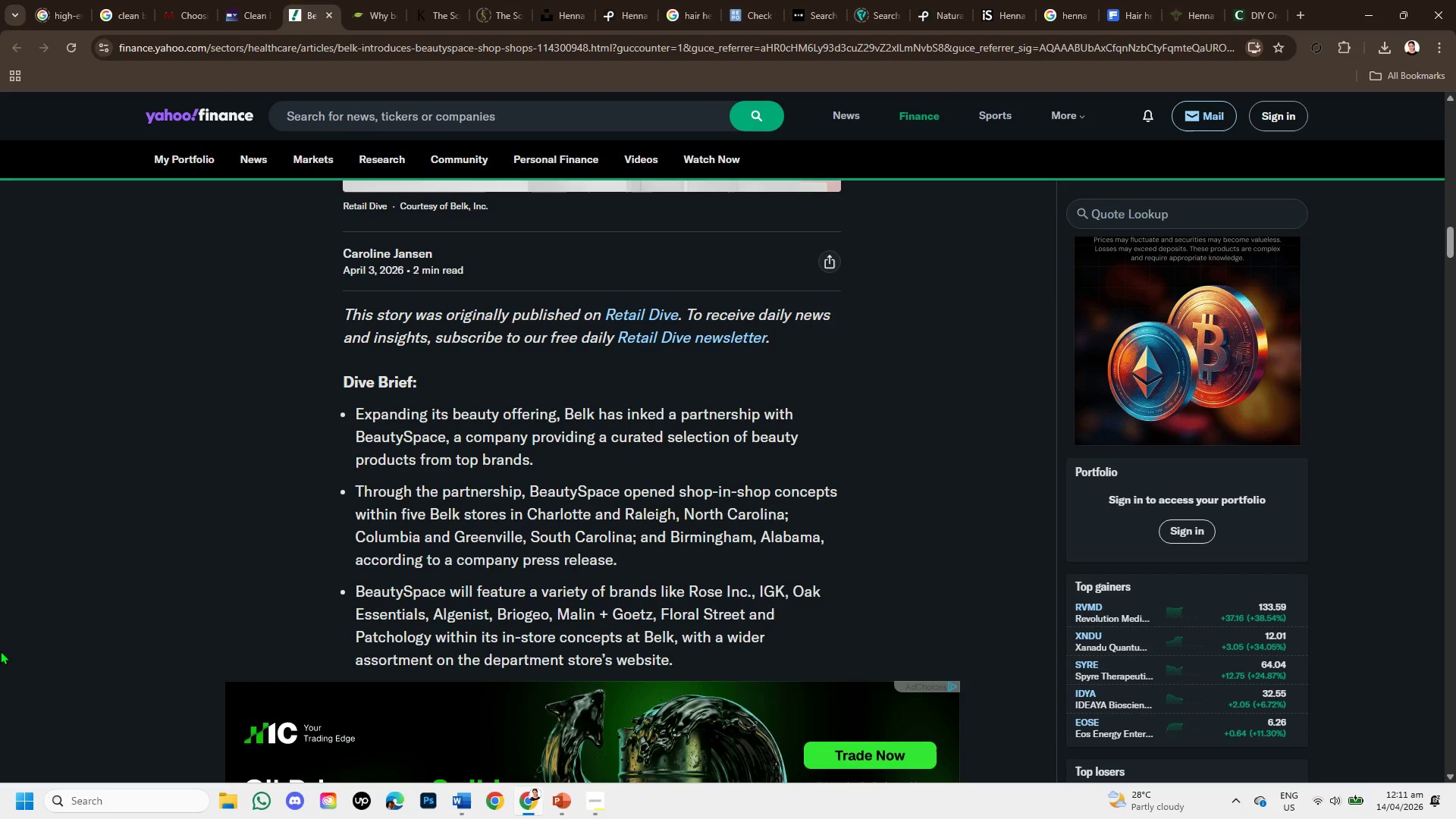 
wait(19.68)
 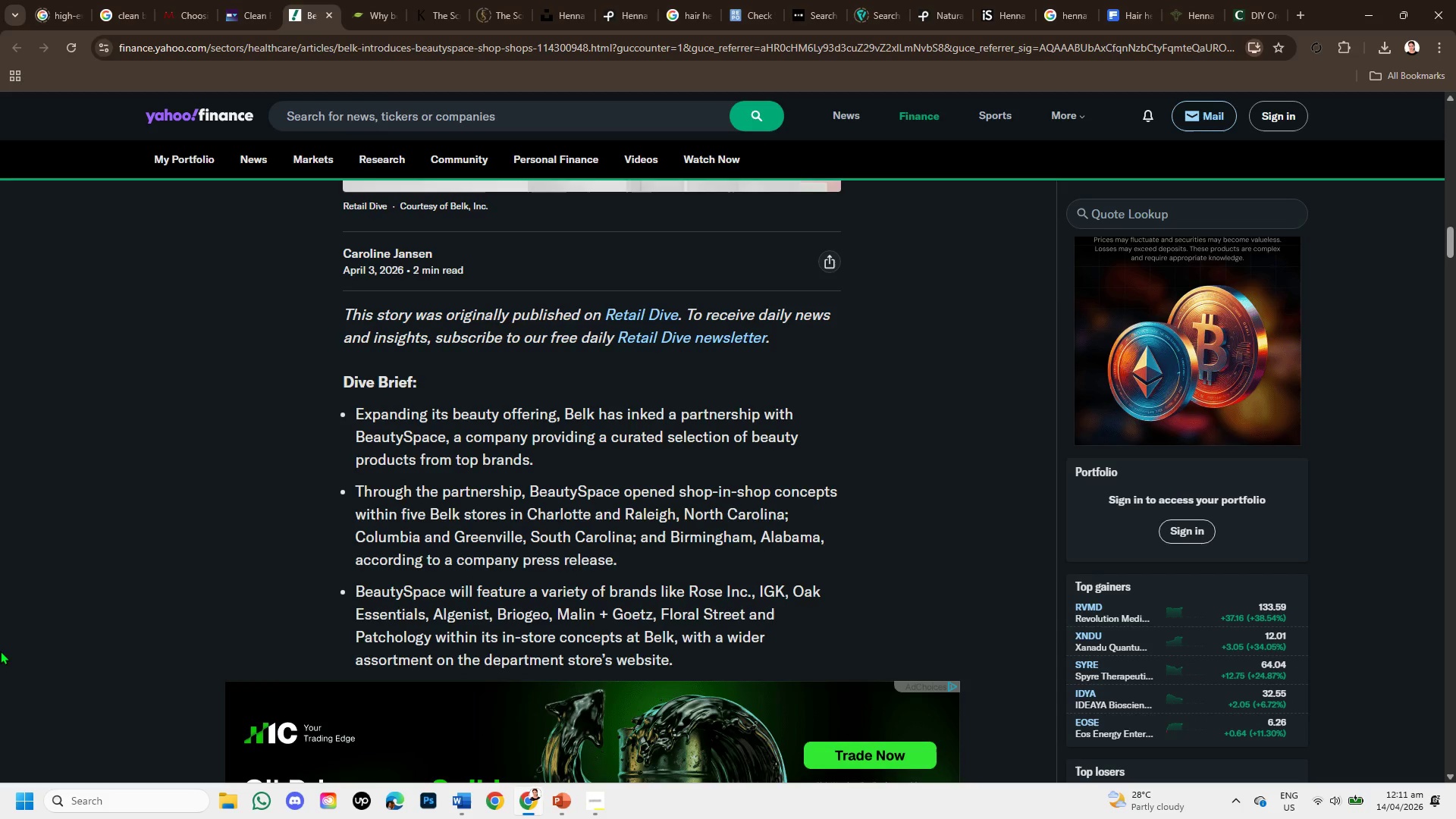 
scroll: coordinate [399, 435], scroll_direction: up, amount: 14.0
 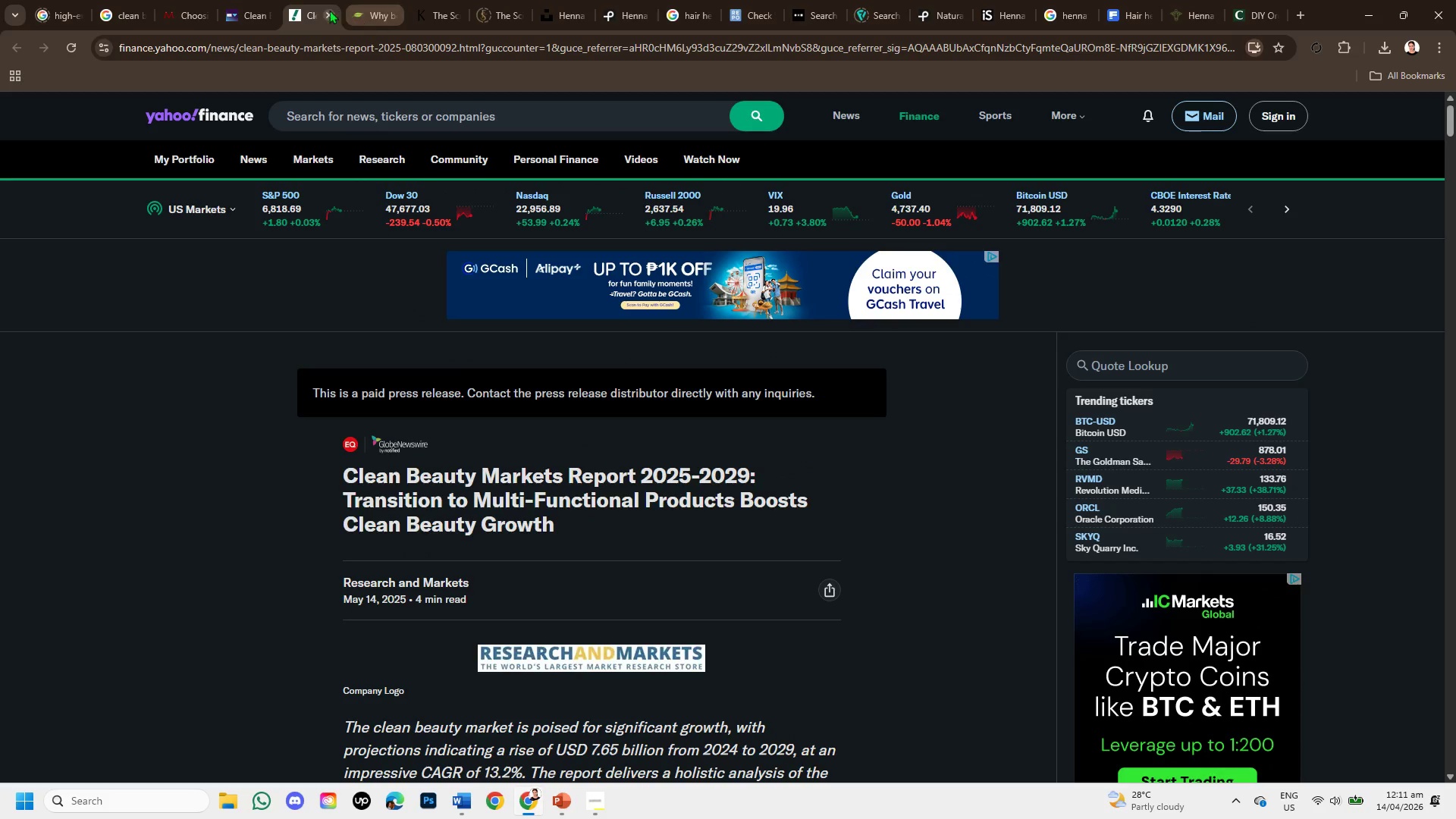 
left_click([325, 10])
 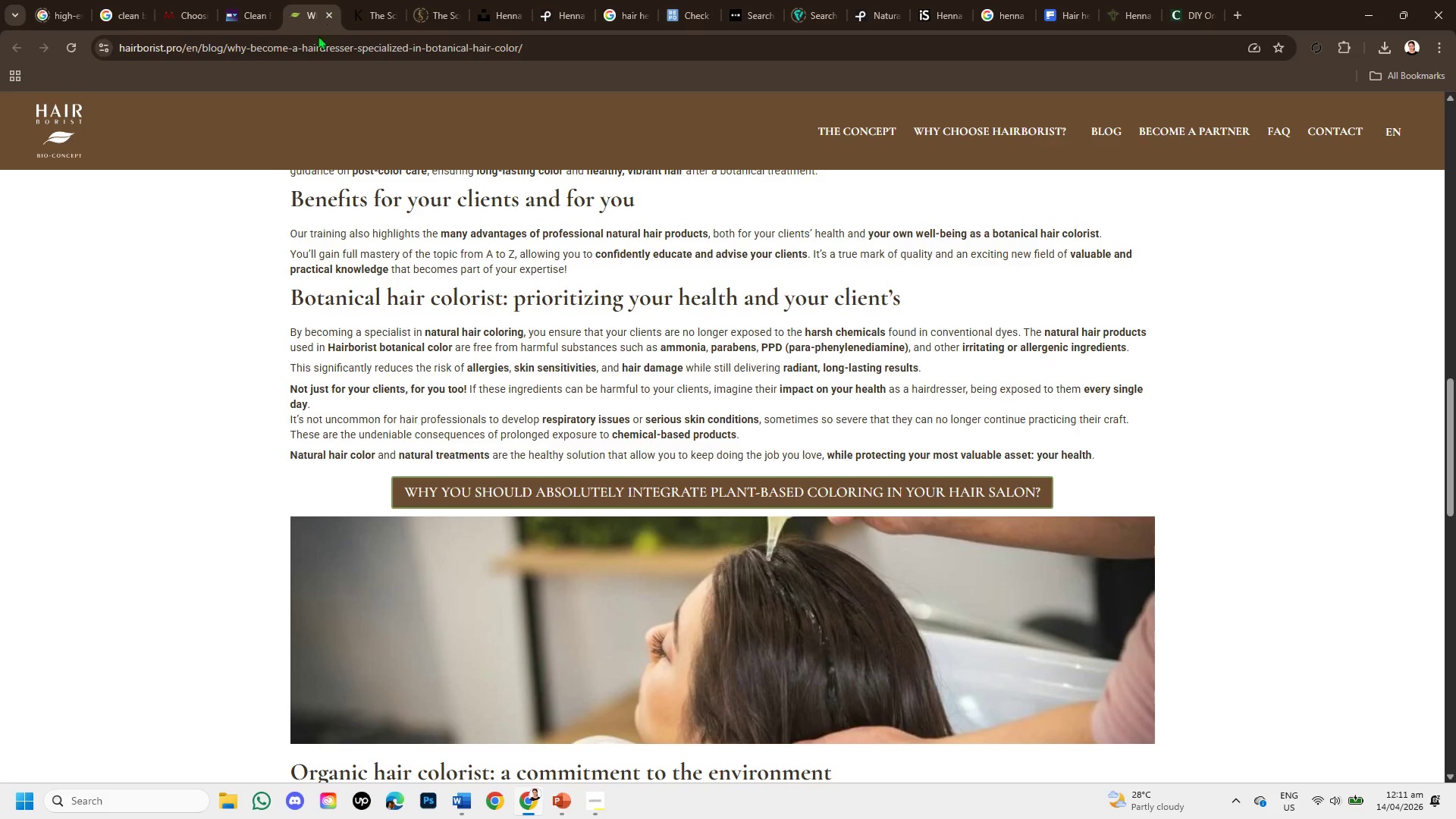 
scroll: coordinate [366, 281], scroll_direction: up, amount: 5.0
 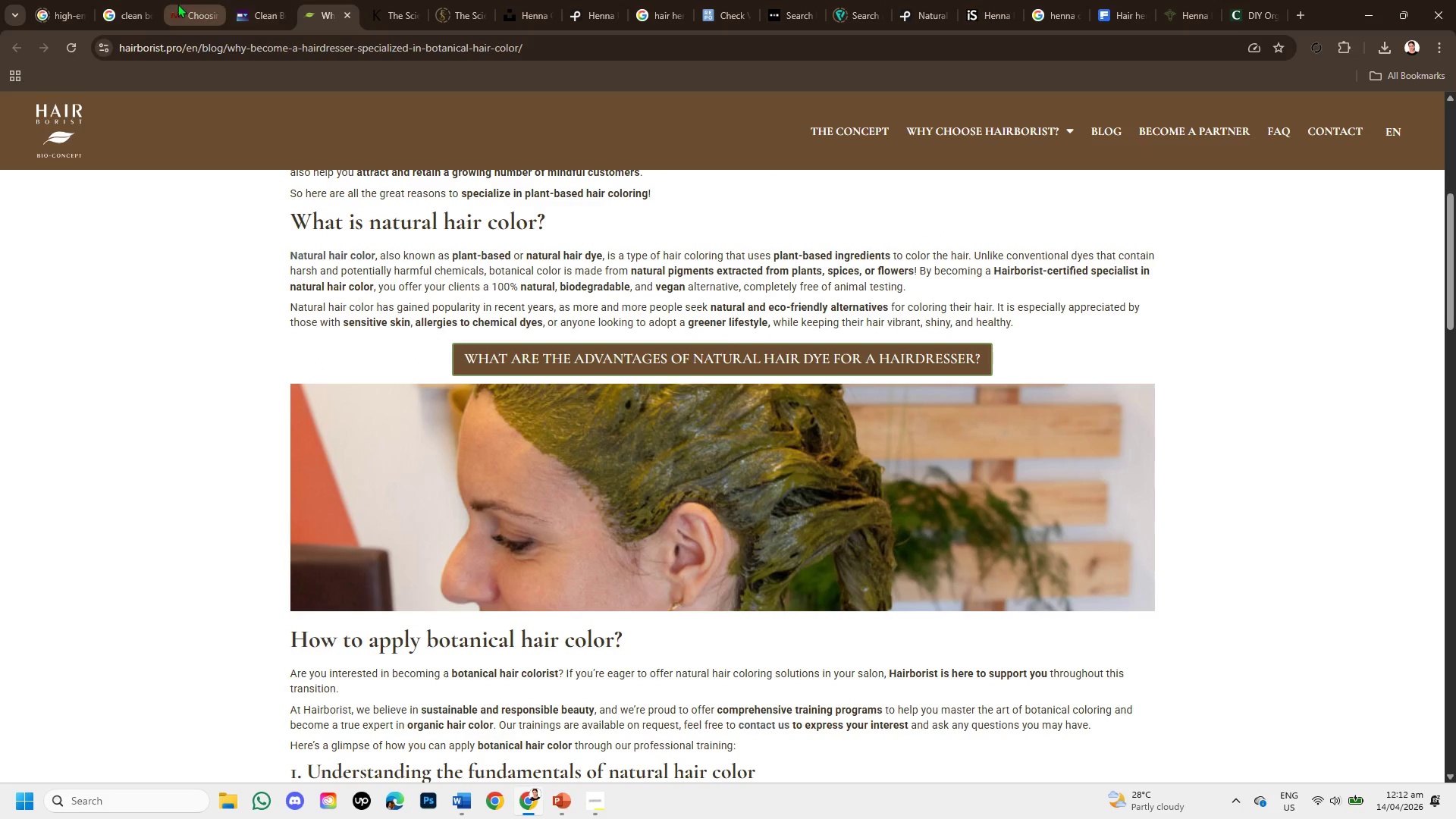 
left_click([141, 2])
 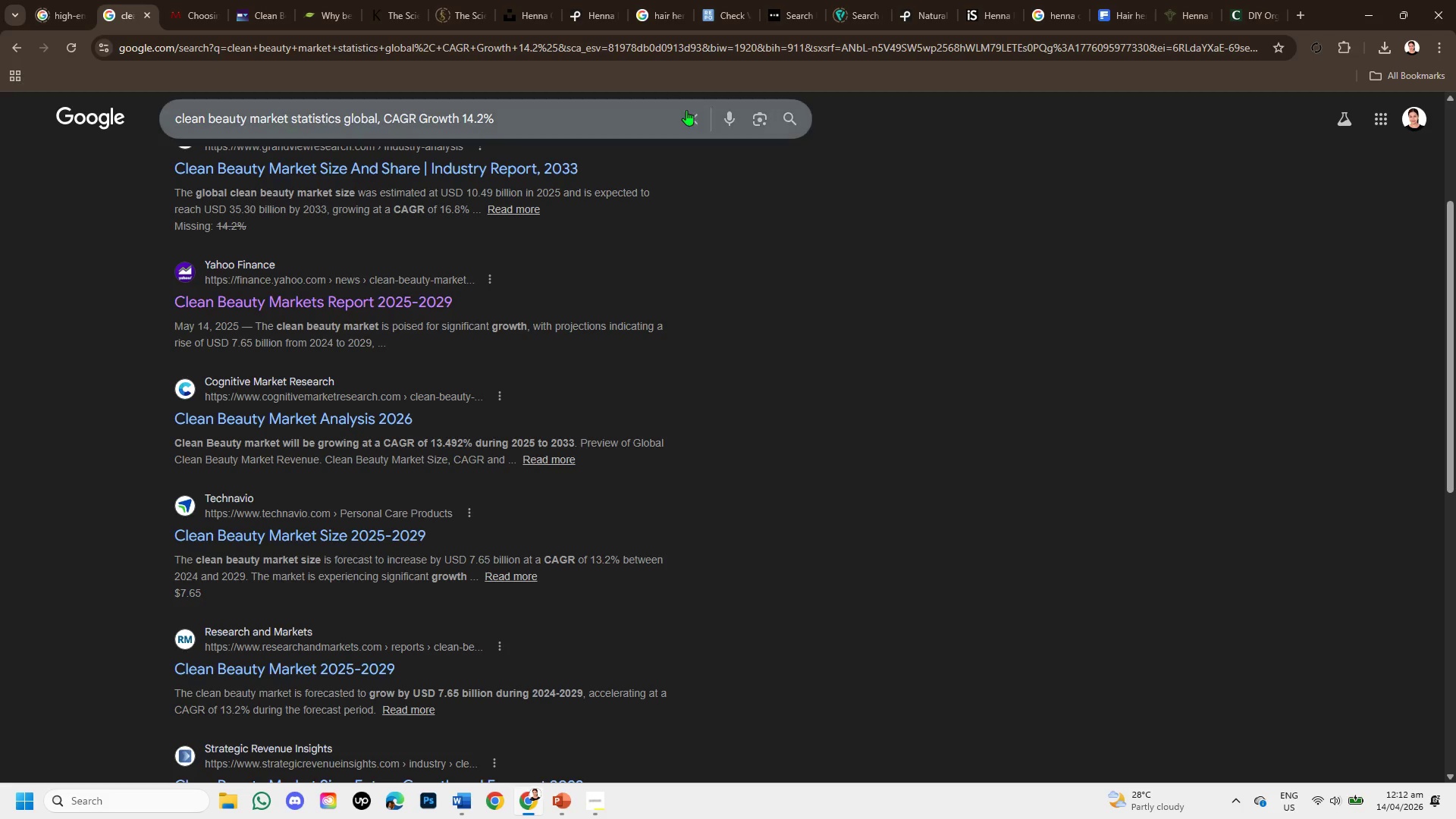 
left_click([692, 111])
 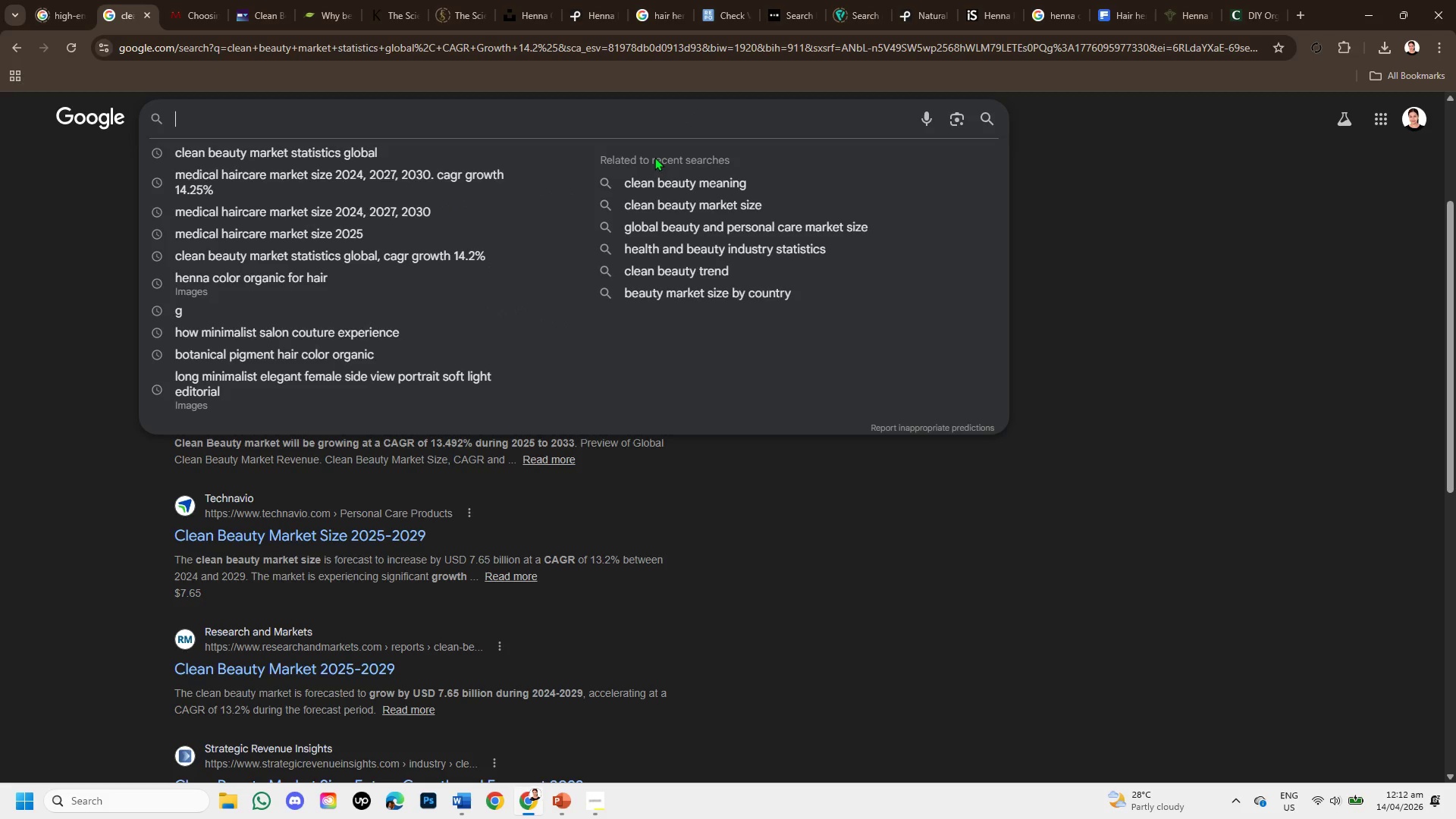 
type(medical haircare market size 2025 )
 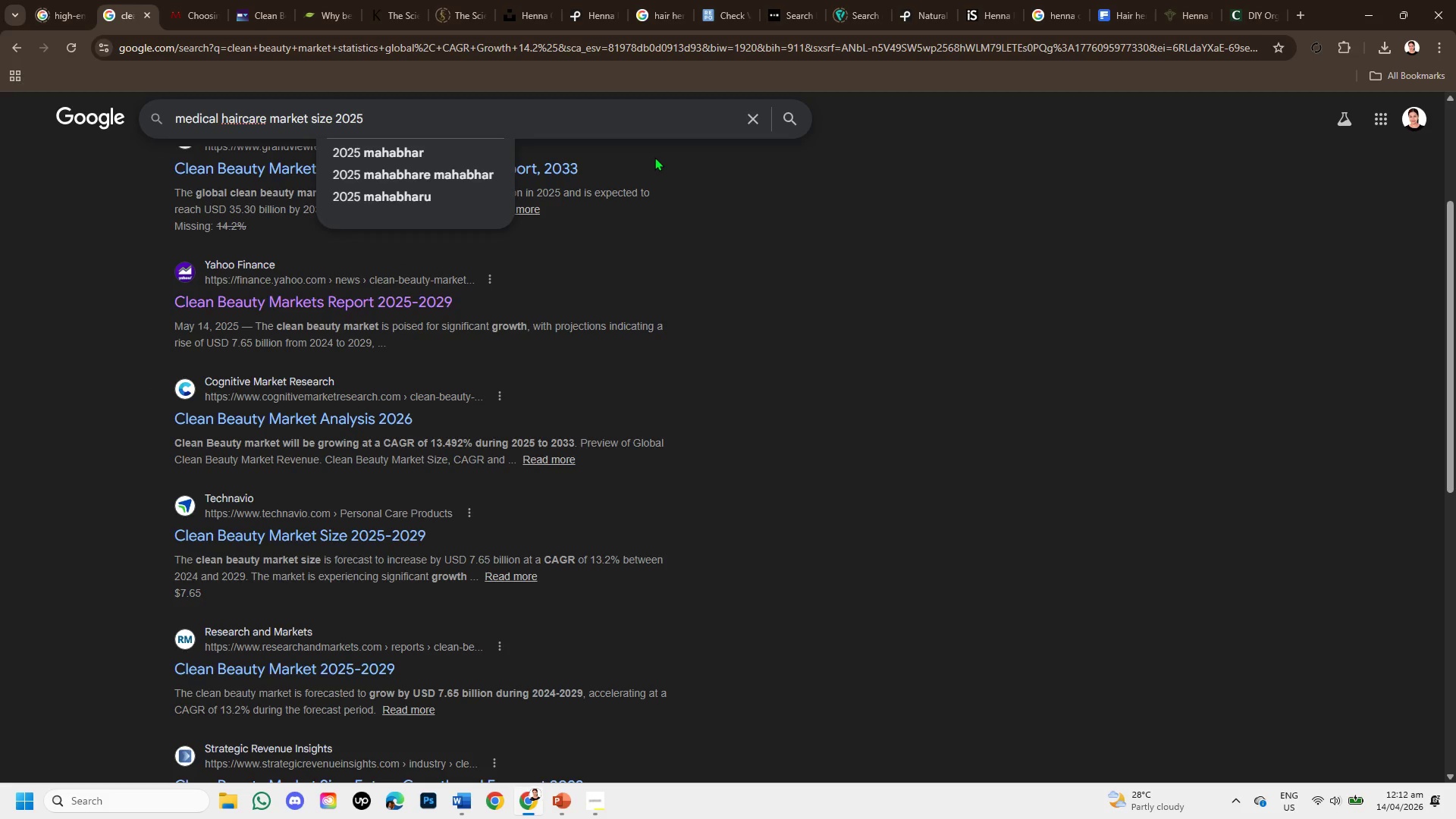 
key(Enter)
 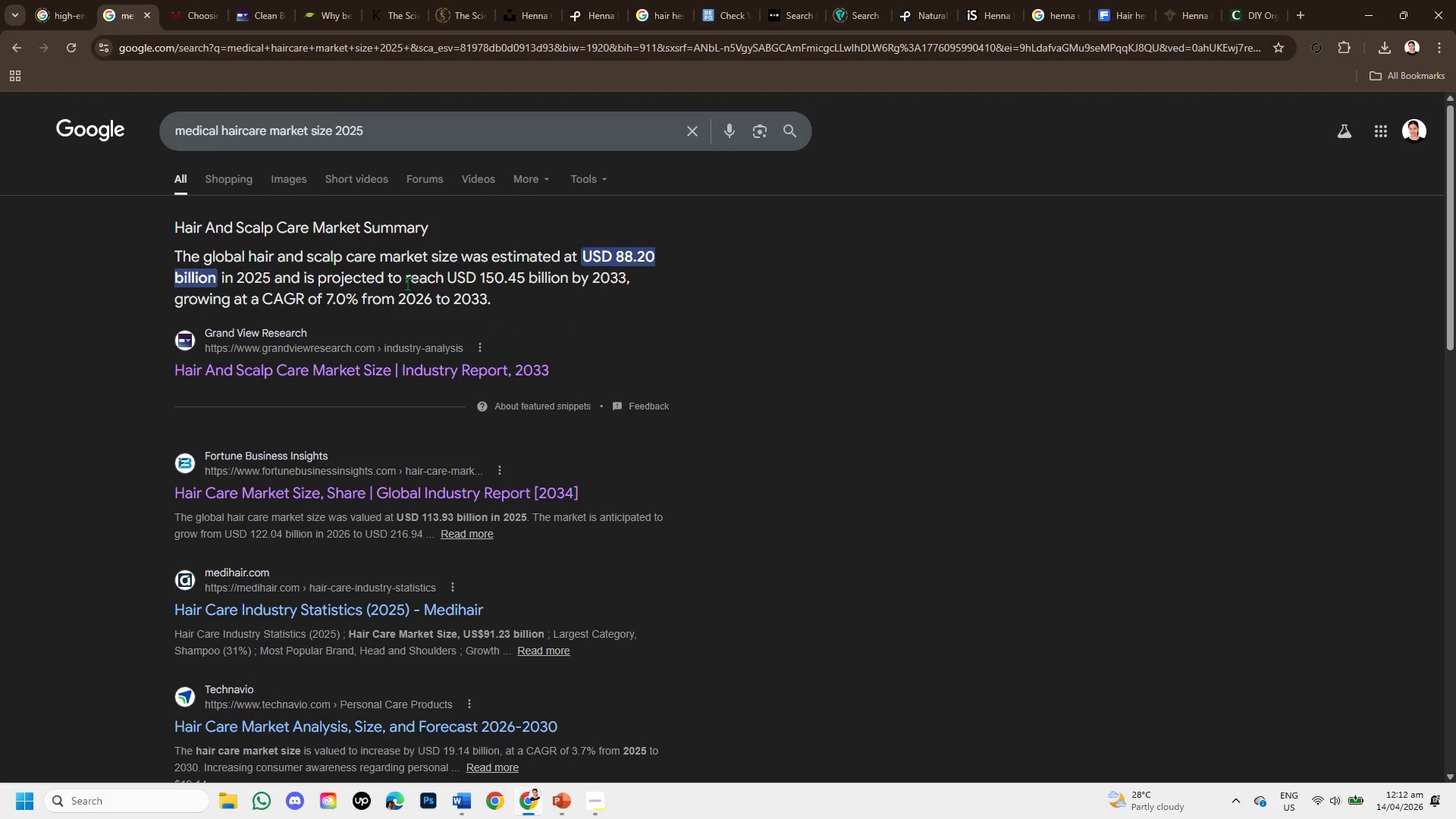 
wait(5.83)
 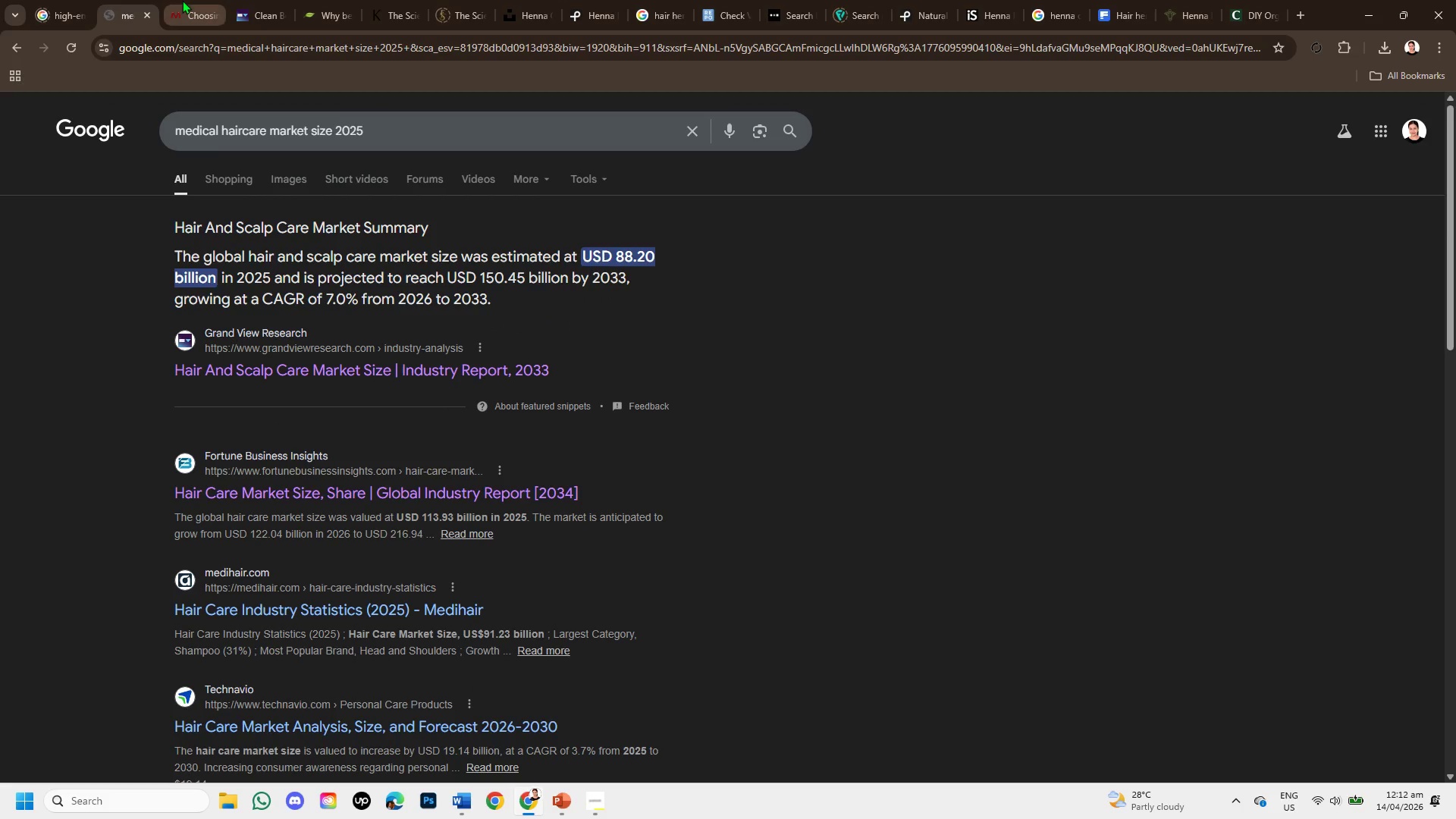 
scroll: coordinate [472, 517], scroll_direction: down, amount: 2.0
 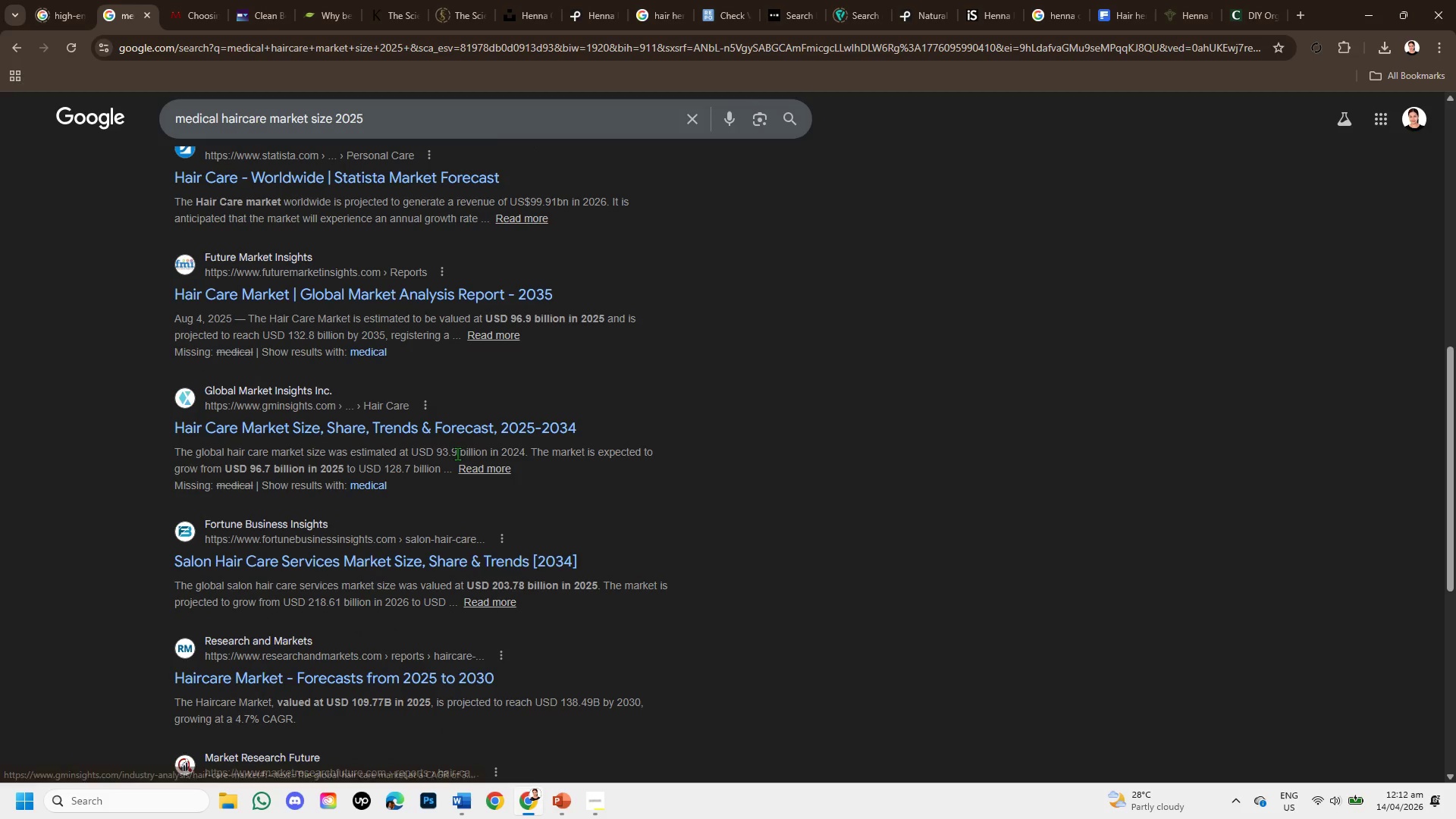 
right_click([456, 422])
 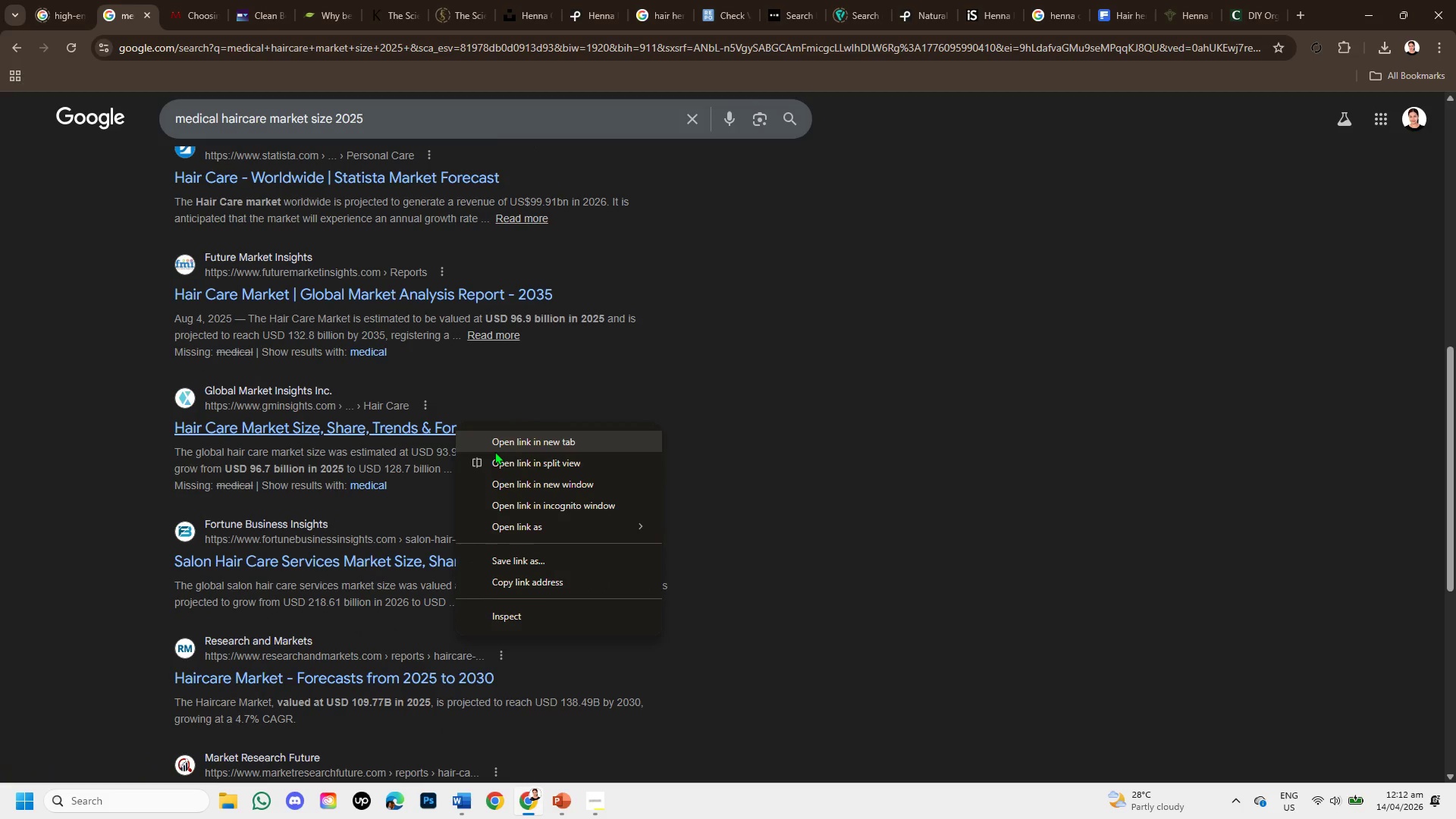 
left_click([497, 450])
 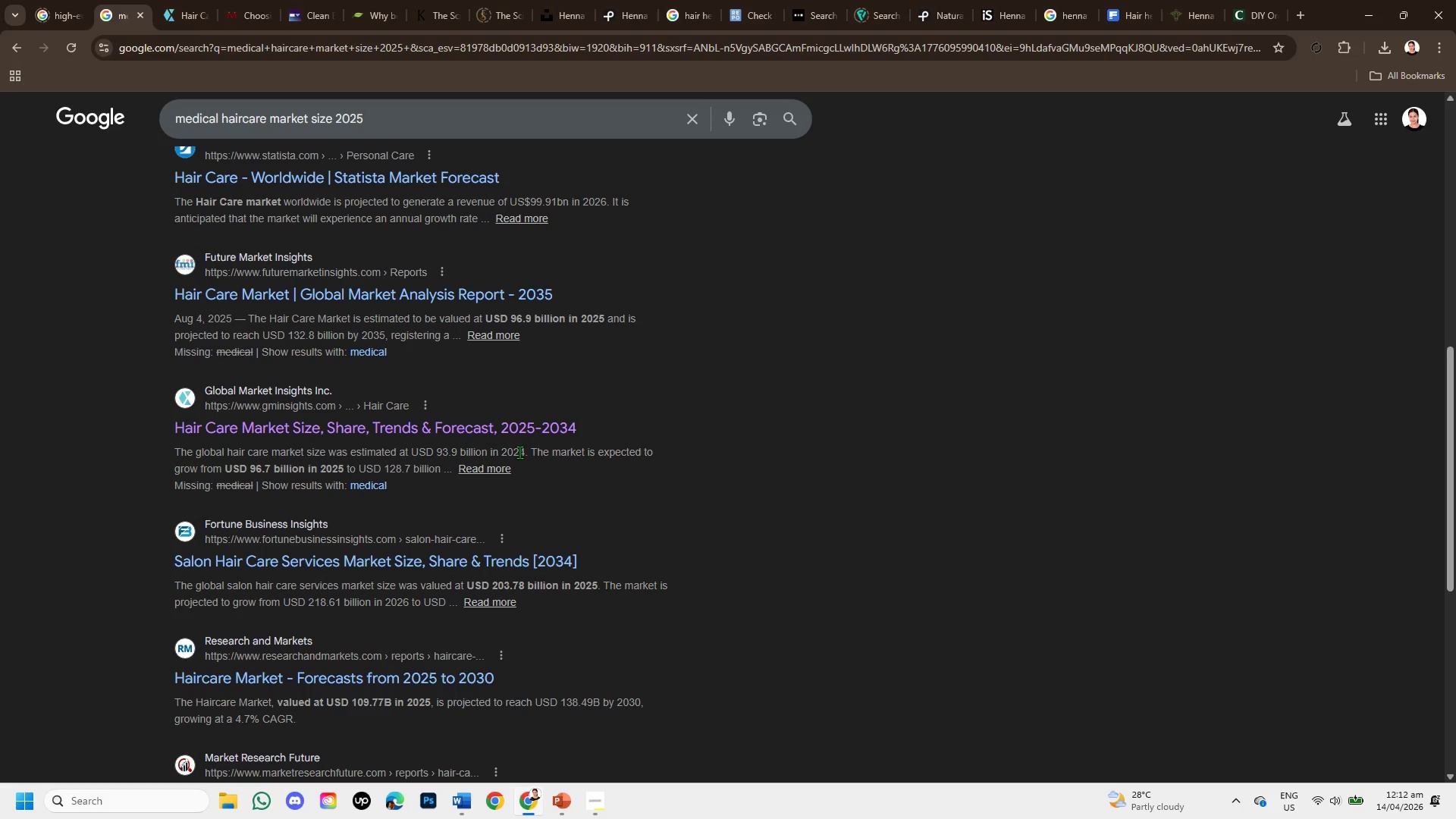 
wait(10.75)
 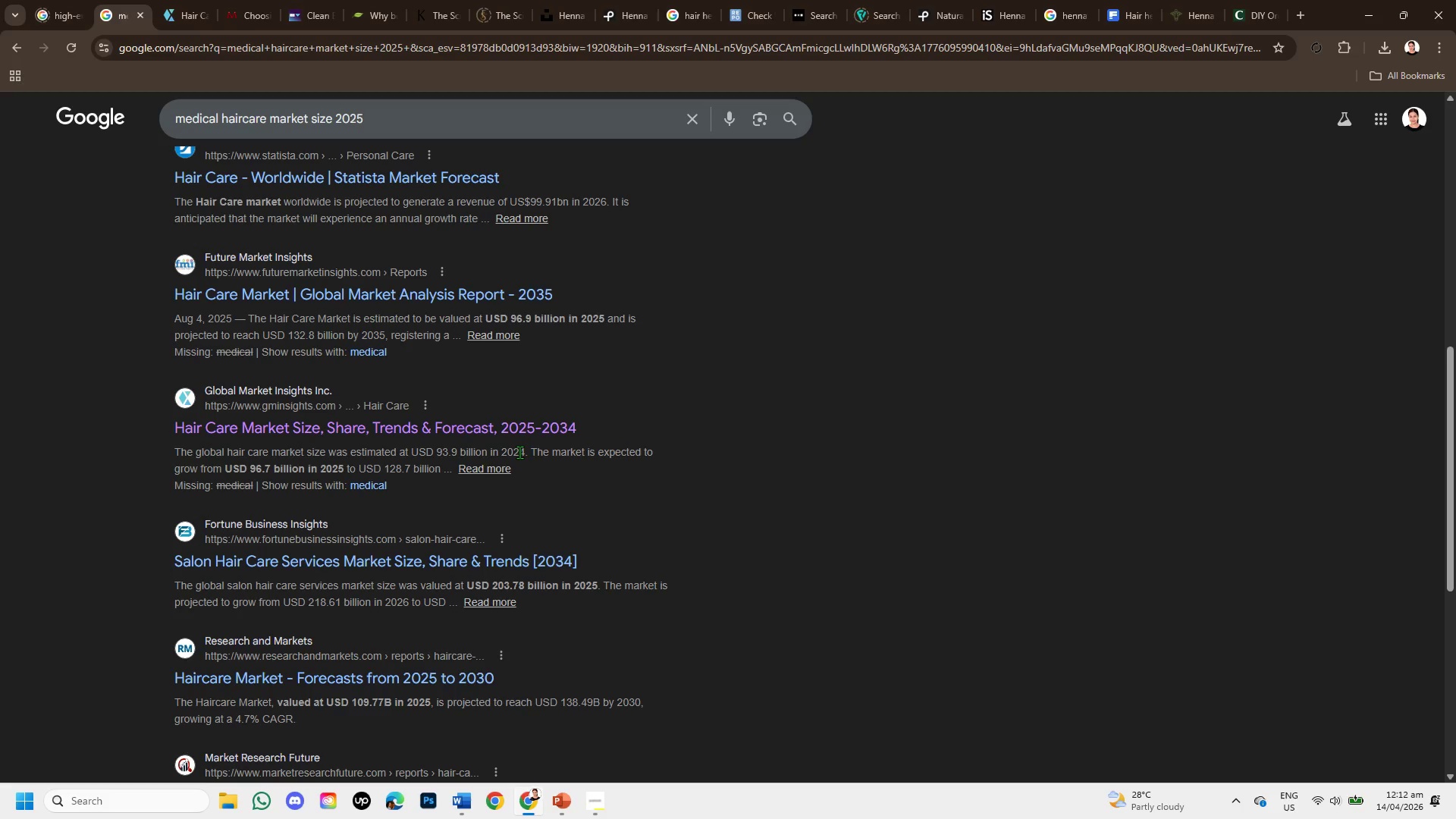 
left_click([181, 0])
 